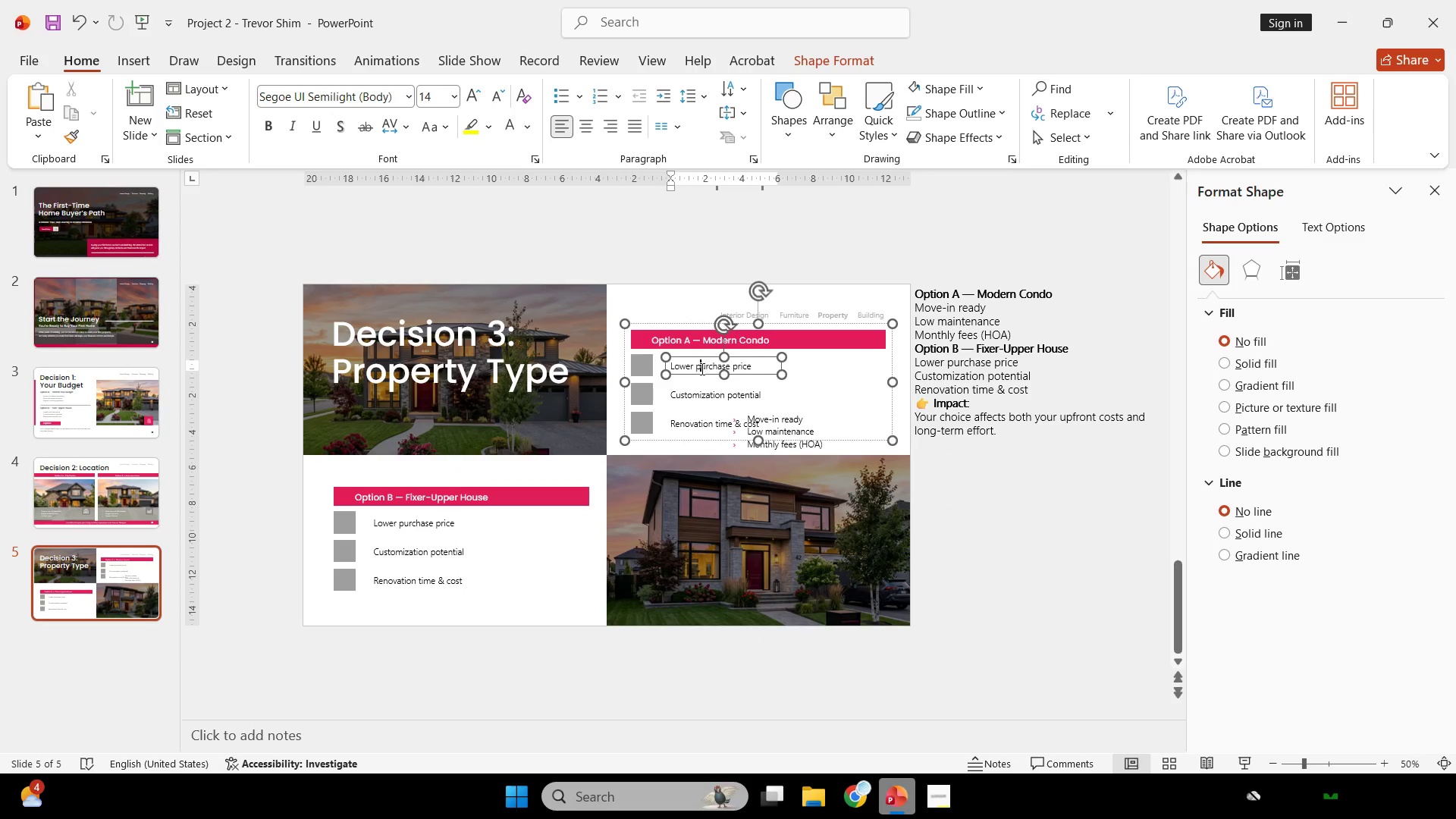 
key(Control+A)
 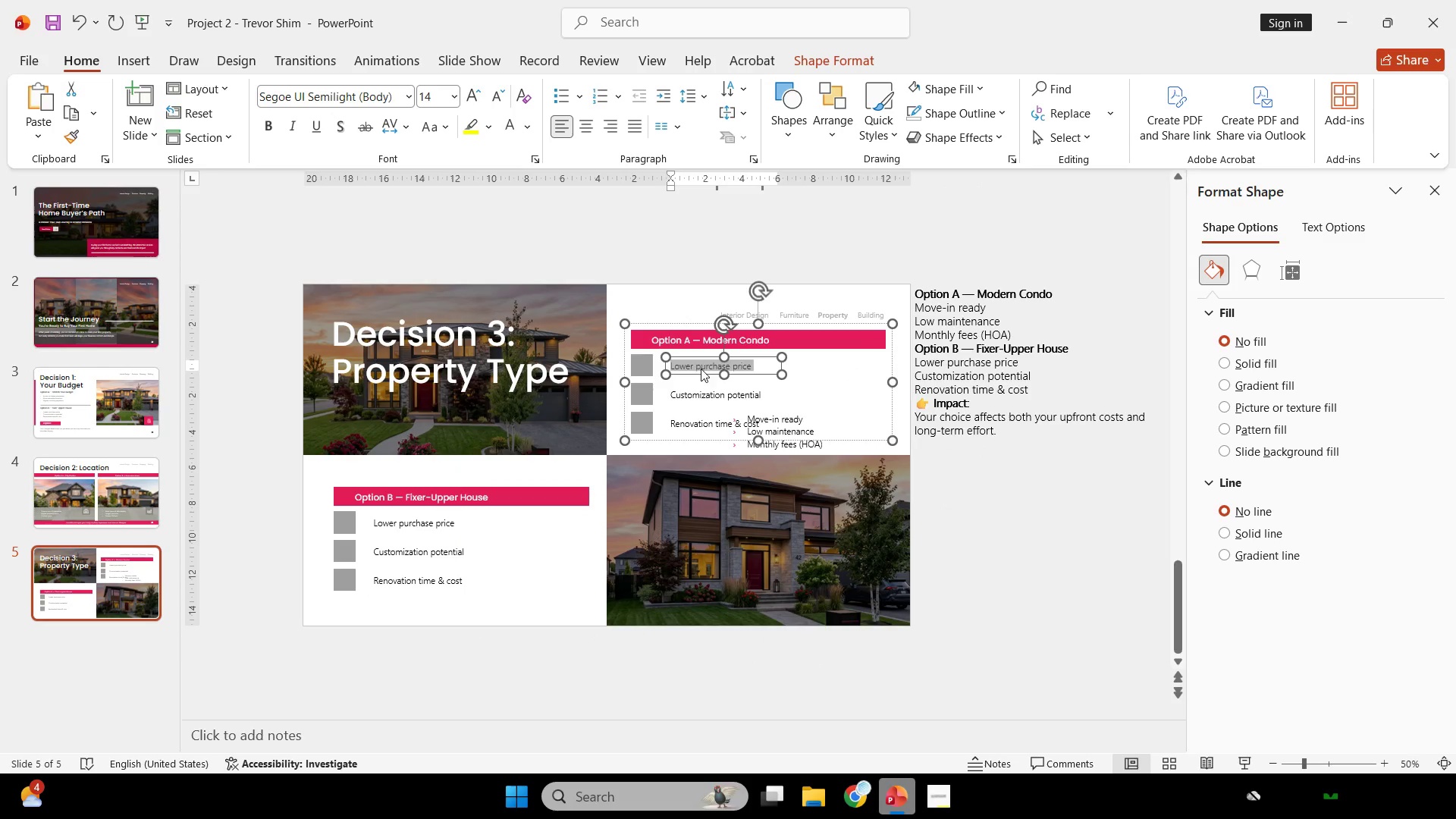 
right_click([701, 369])
 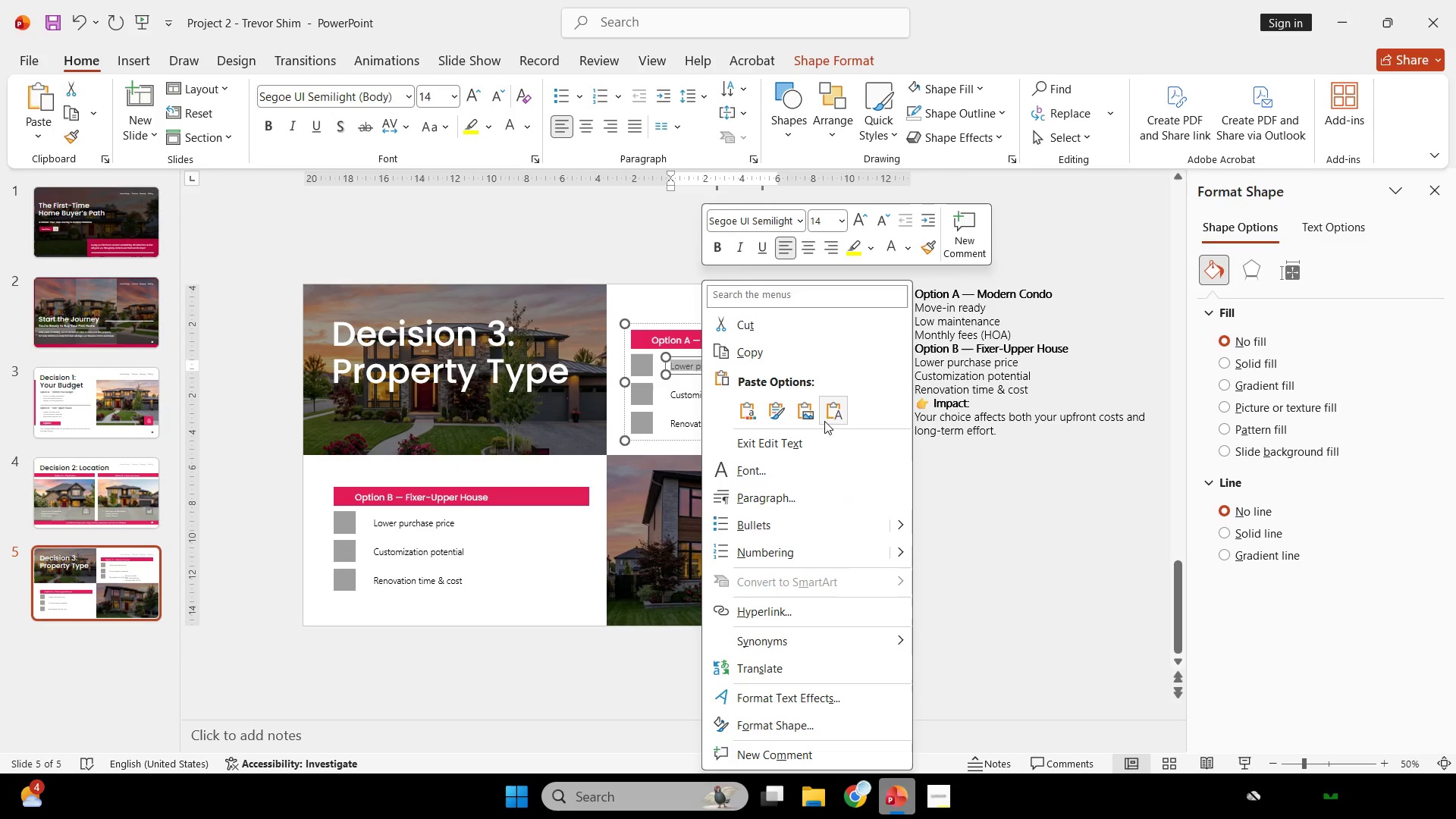 
left_click([833, 415])
 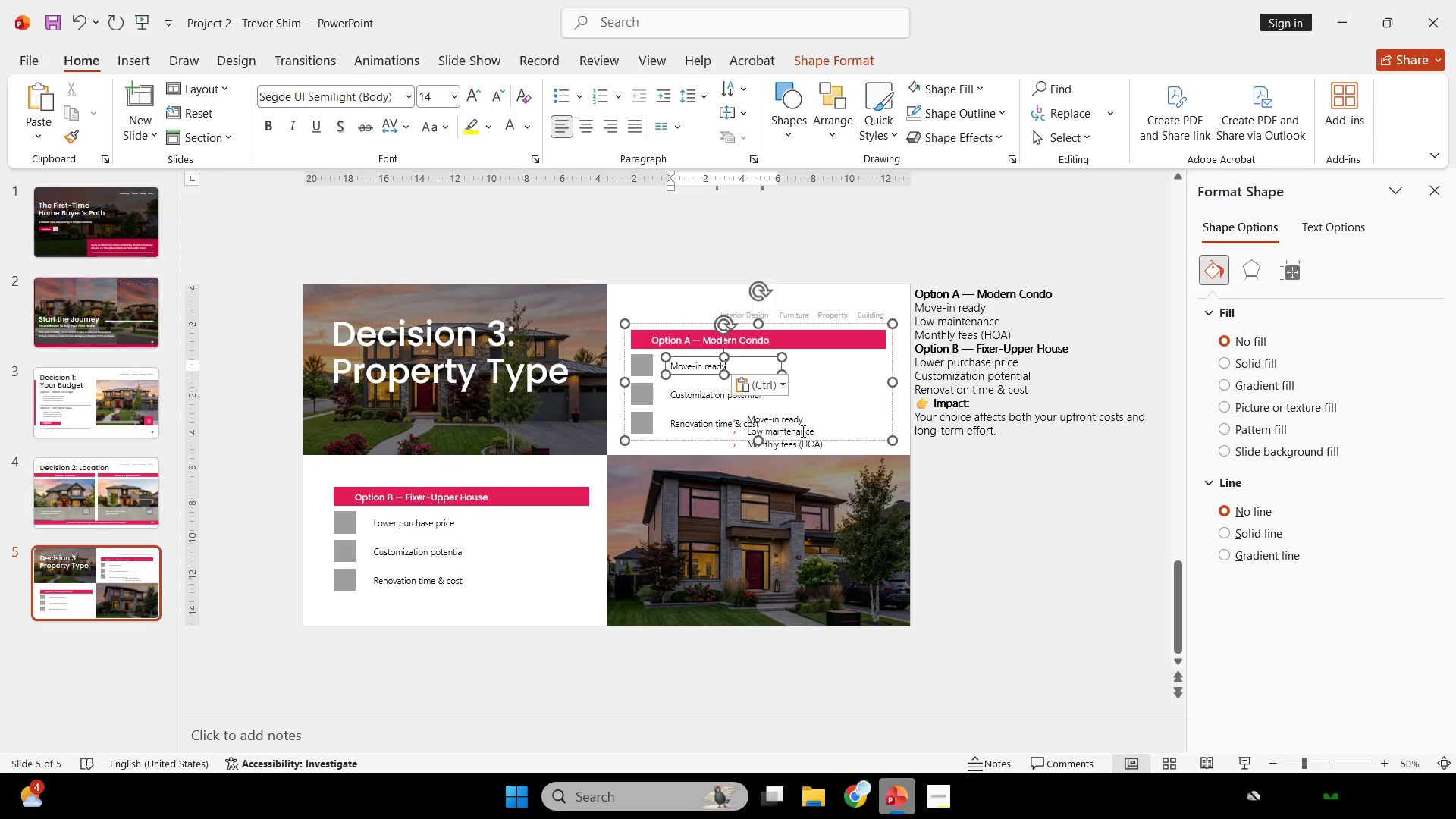 
double_click([802, 431])
 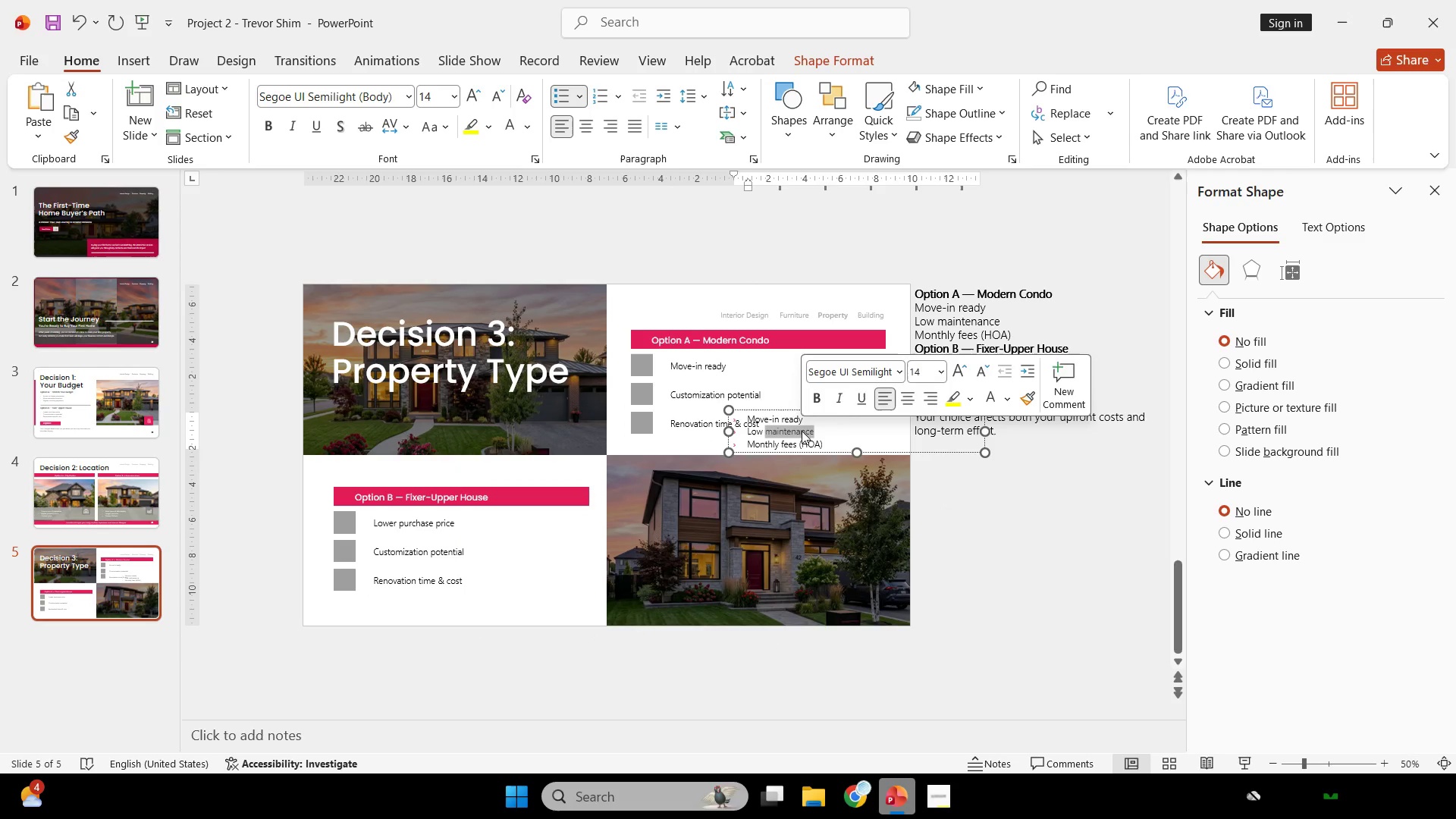 
triple_click([802, 431])
 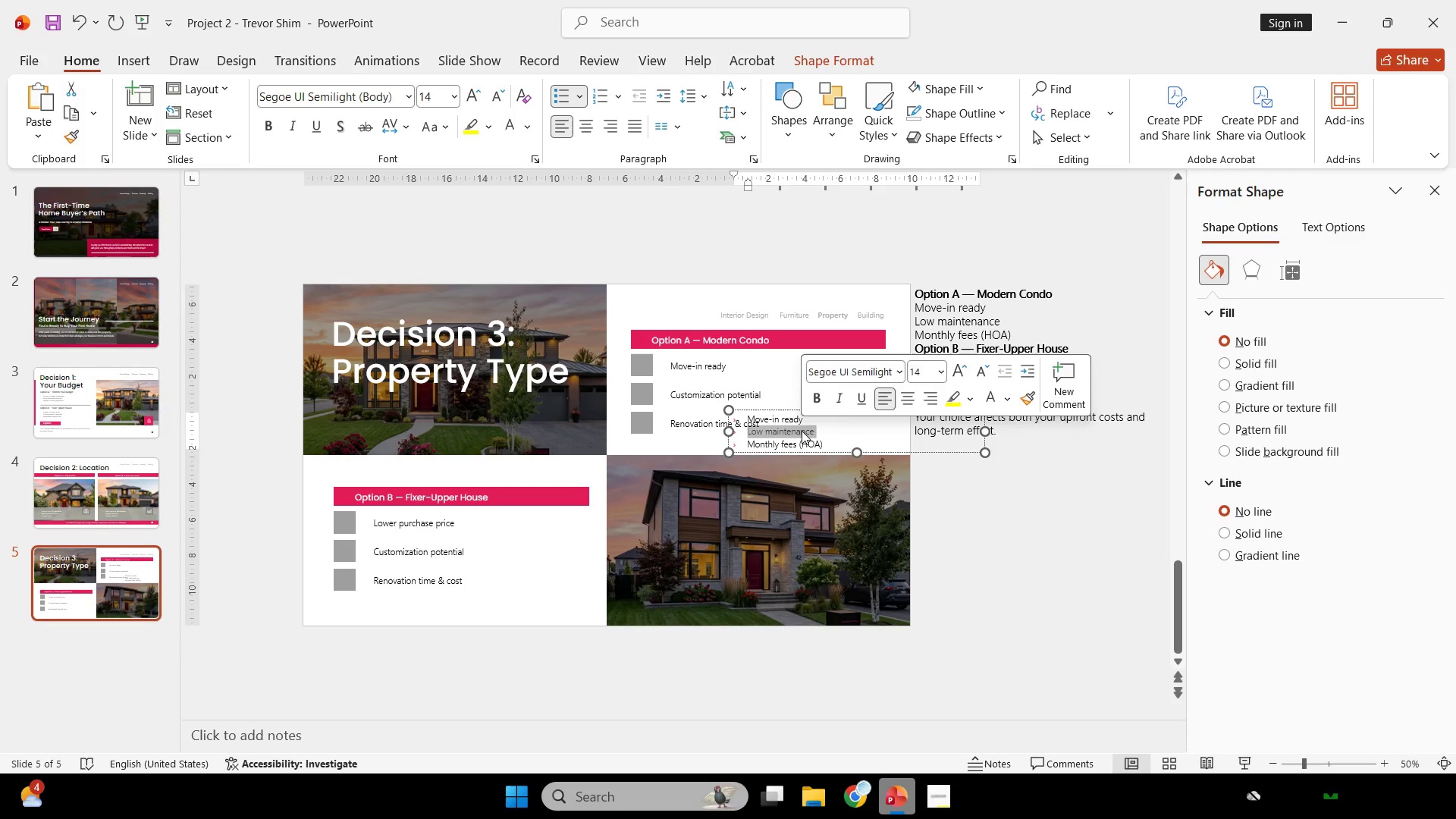 
key(Control+C)
 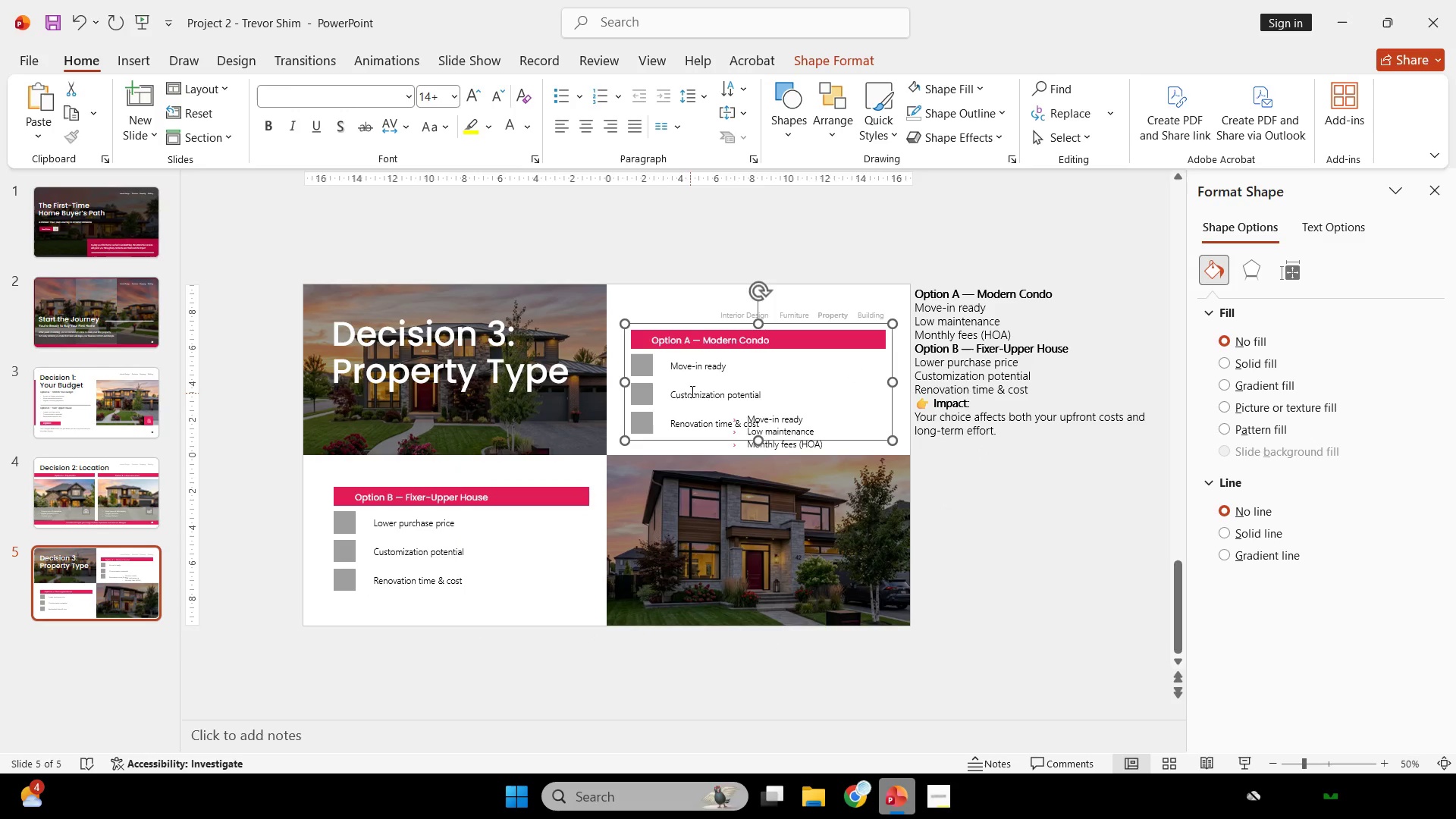 
double_click([691, 391])
 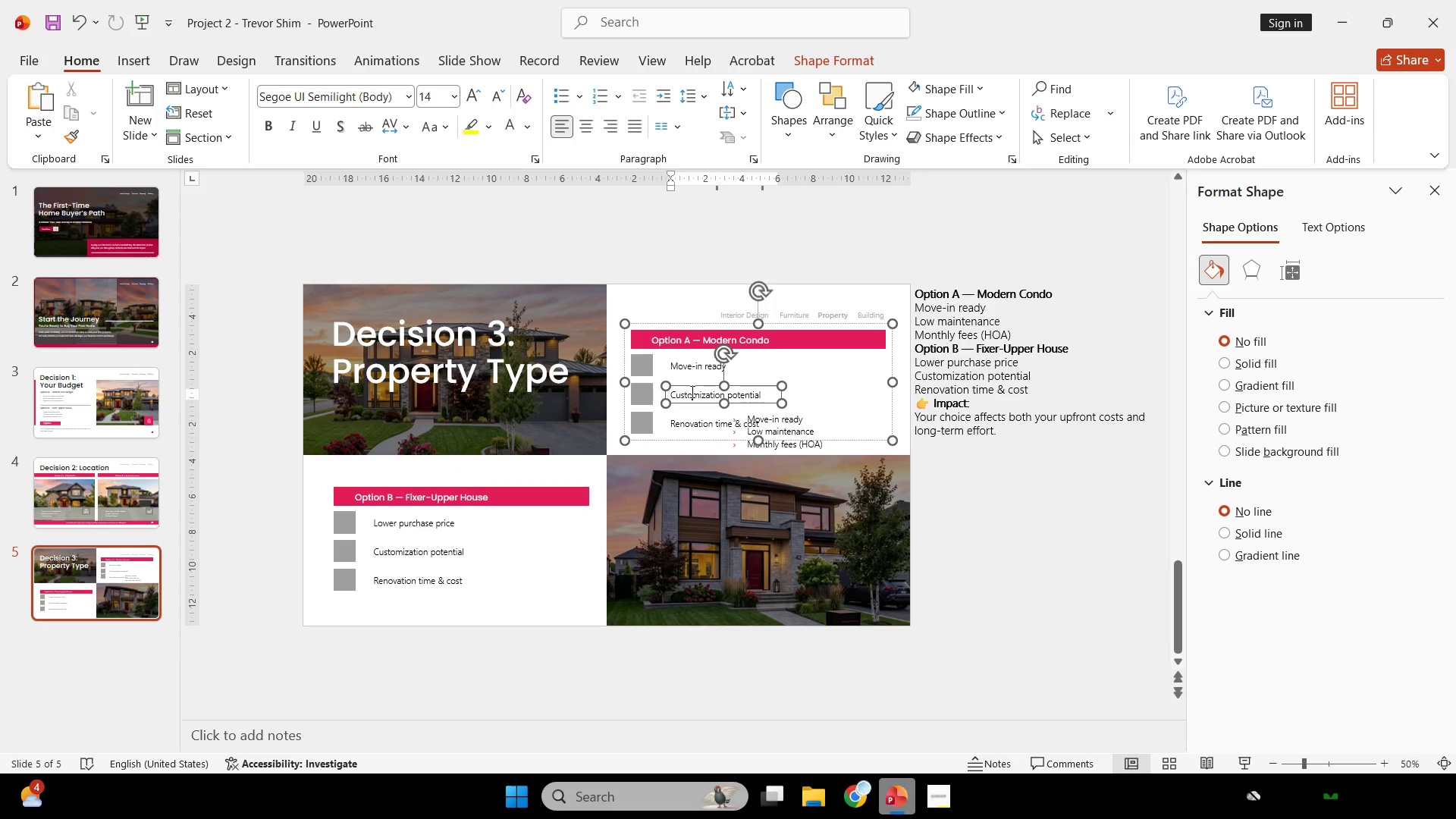 
key(Control+ControlLeft)
 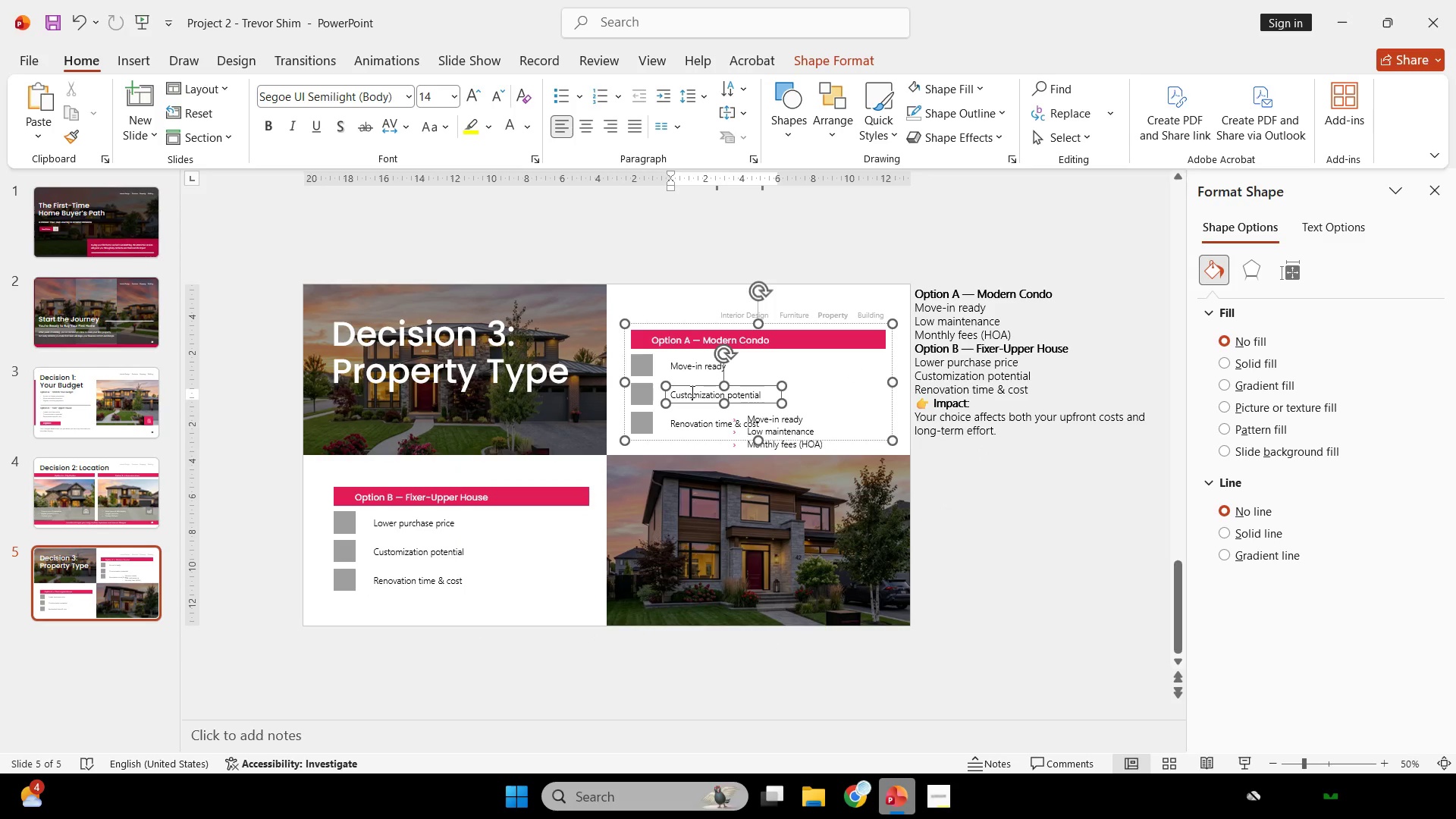 
key(Control+A)
 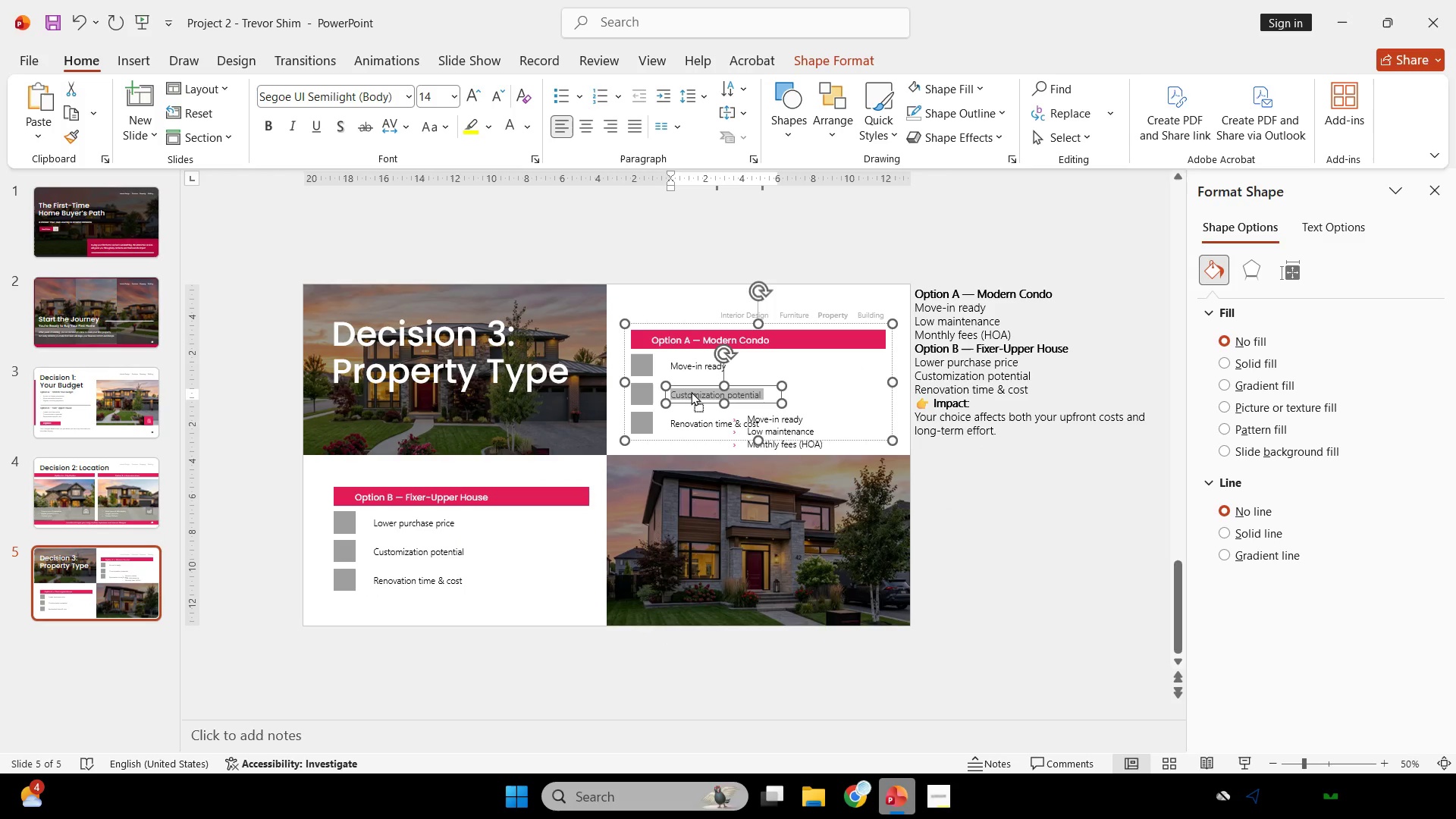 
right_click([691, 391])
 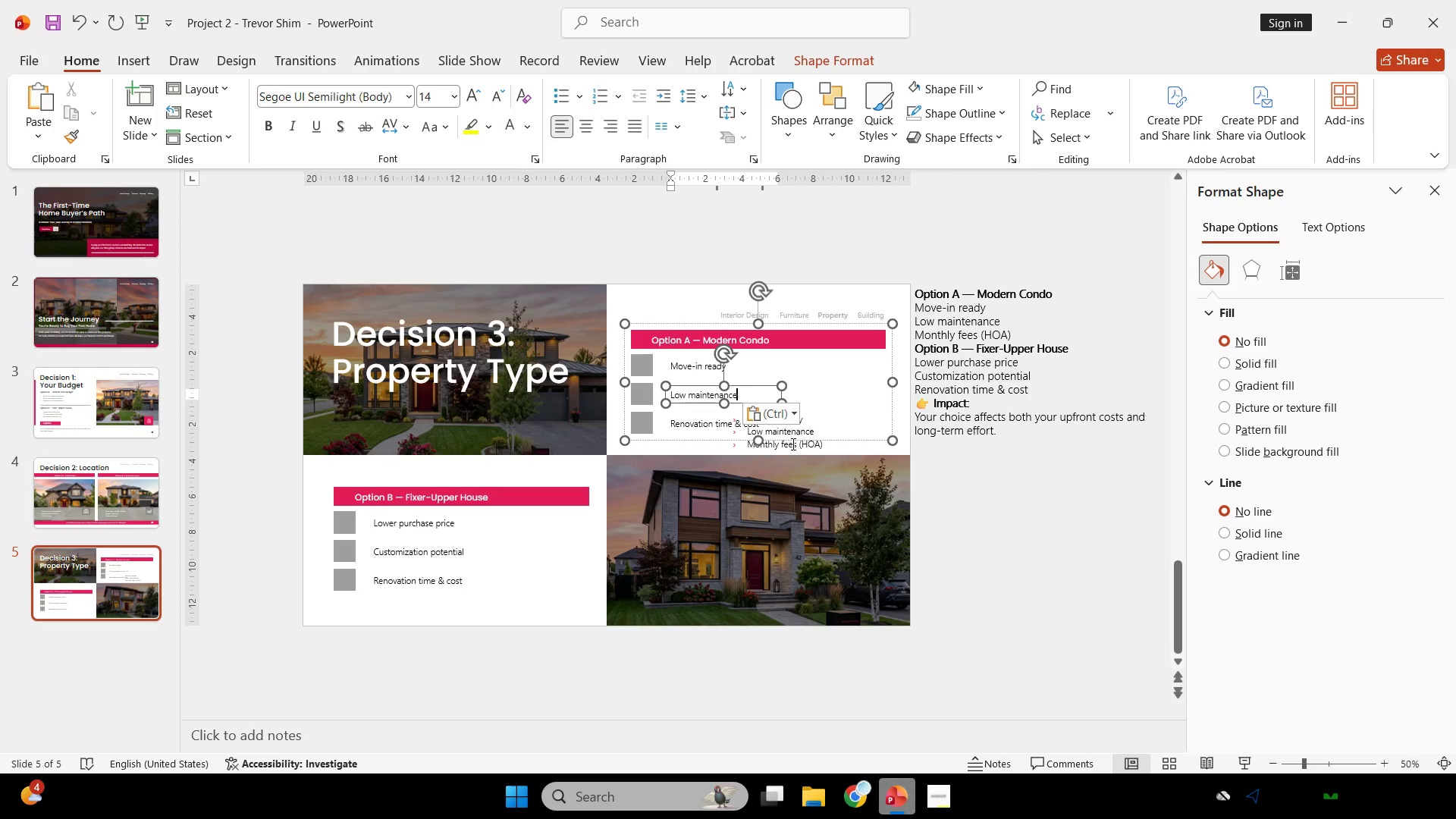 
double_click([792, 444])
 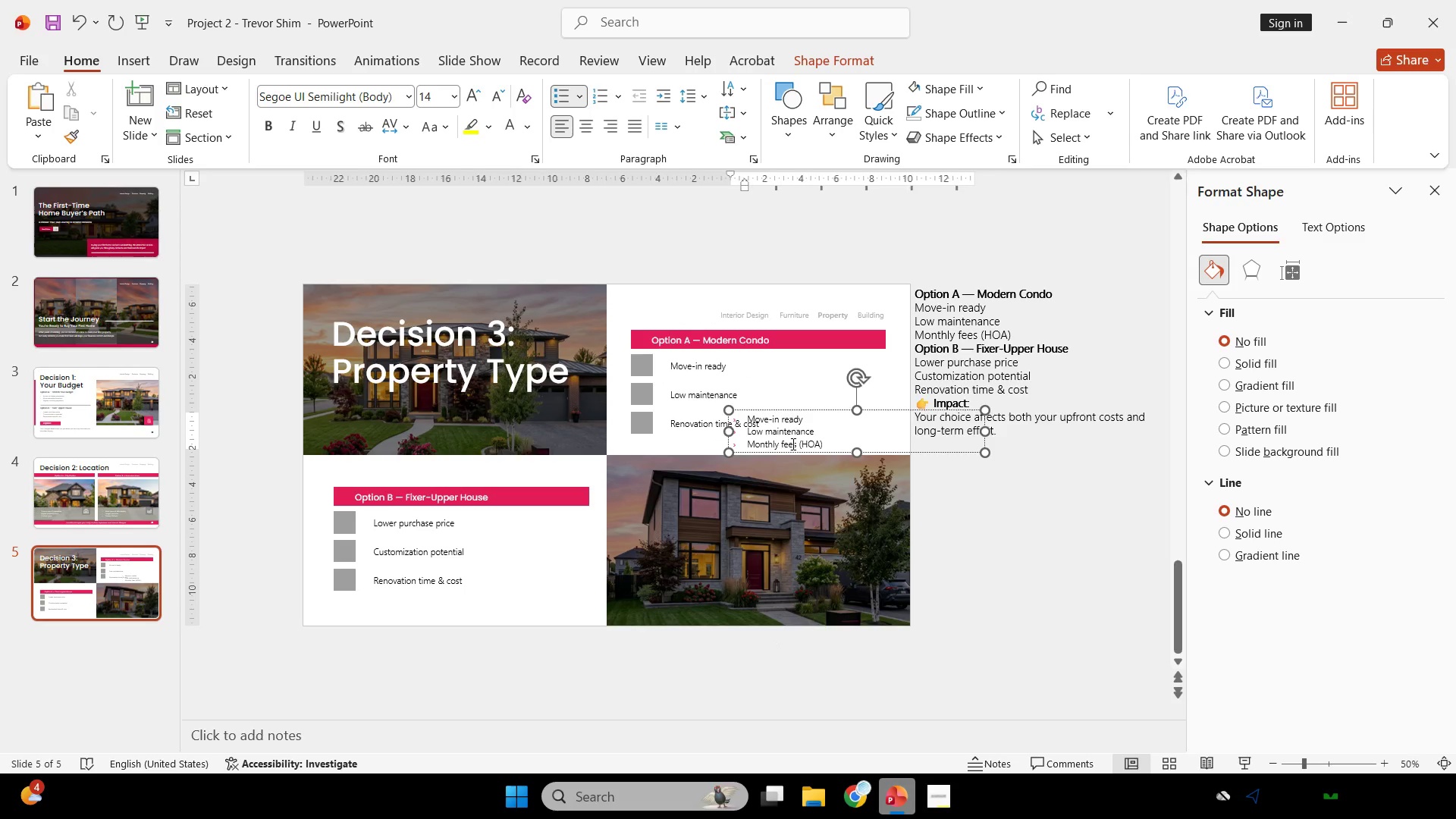 
triple_click([792, 444])
 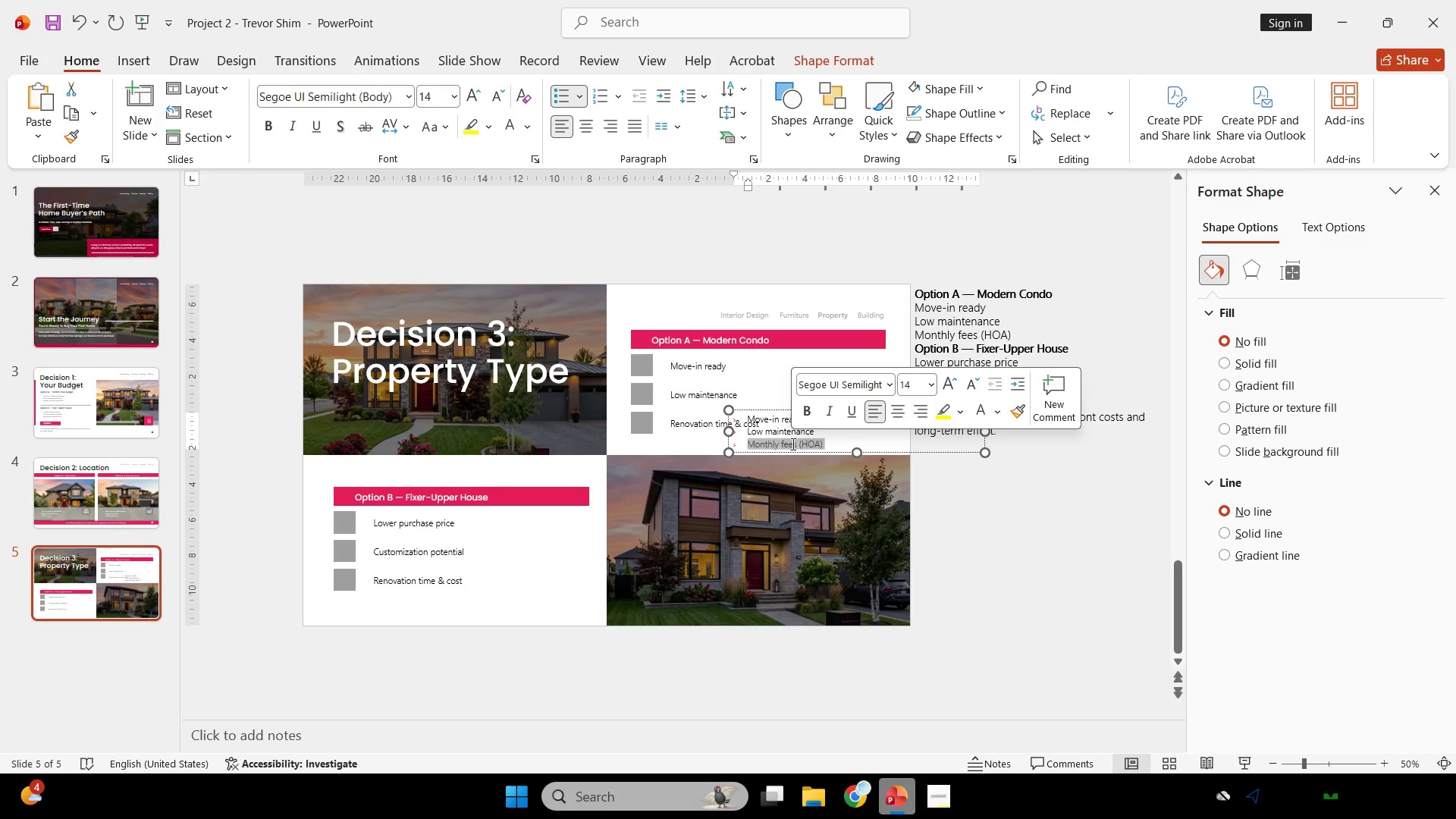 
key(Control+ControlLeft)
 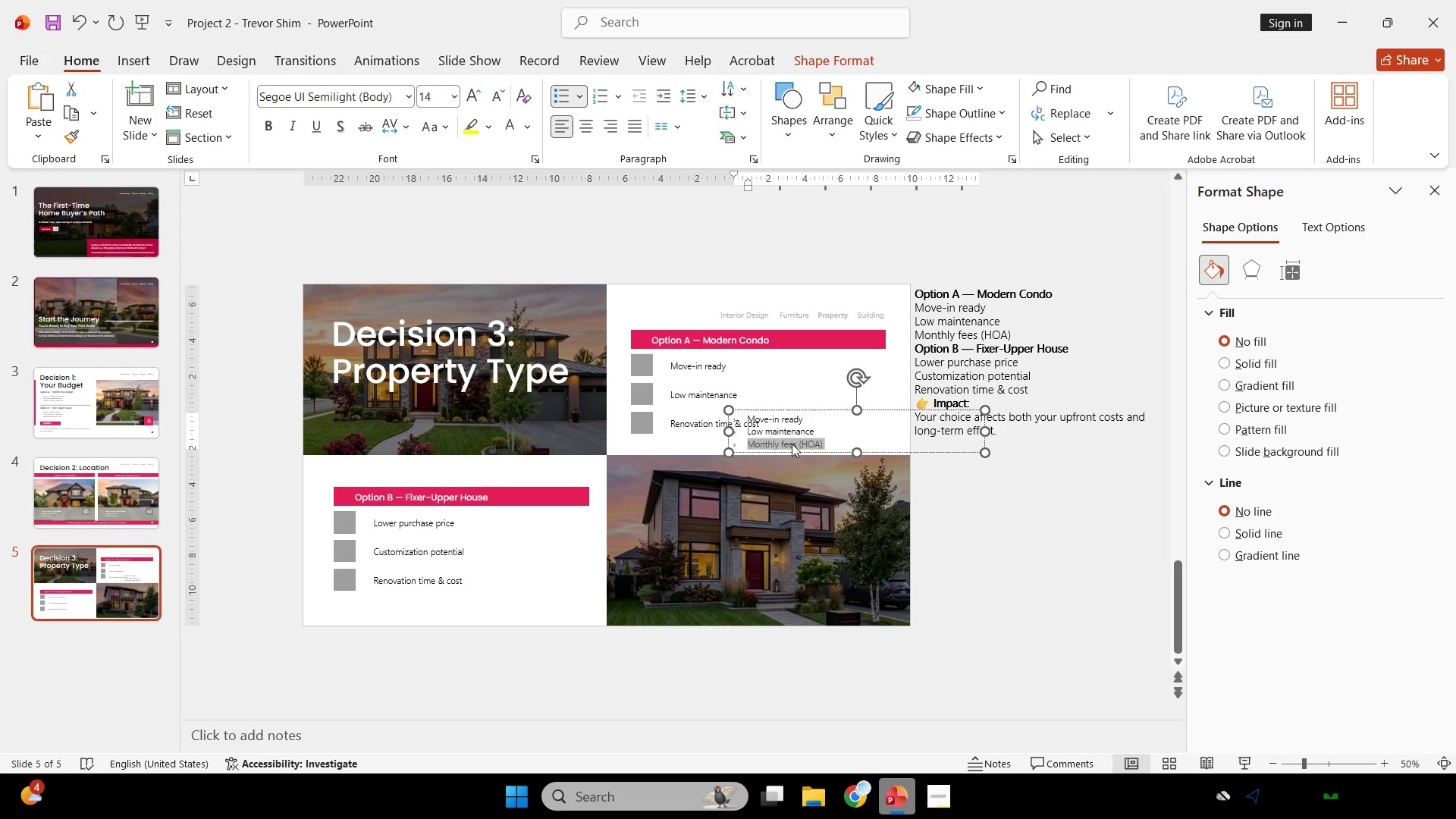 
key(Control+A)
 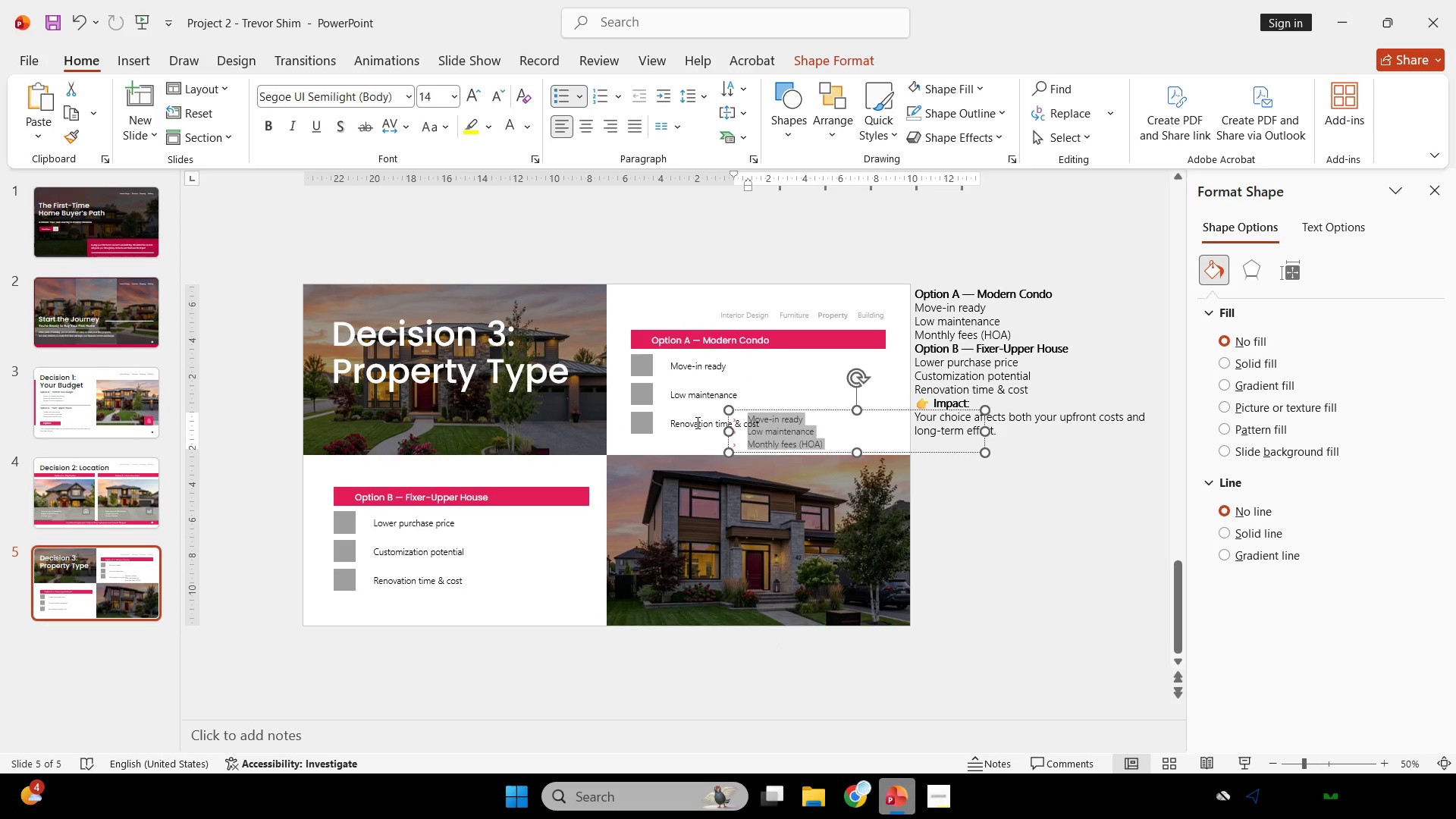 
key(Control+Z)
 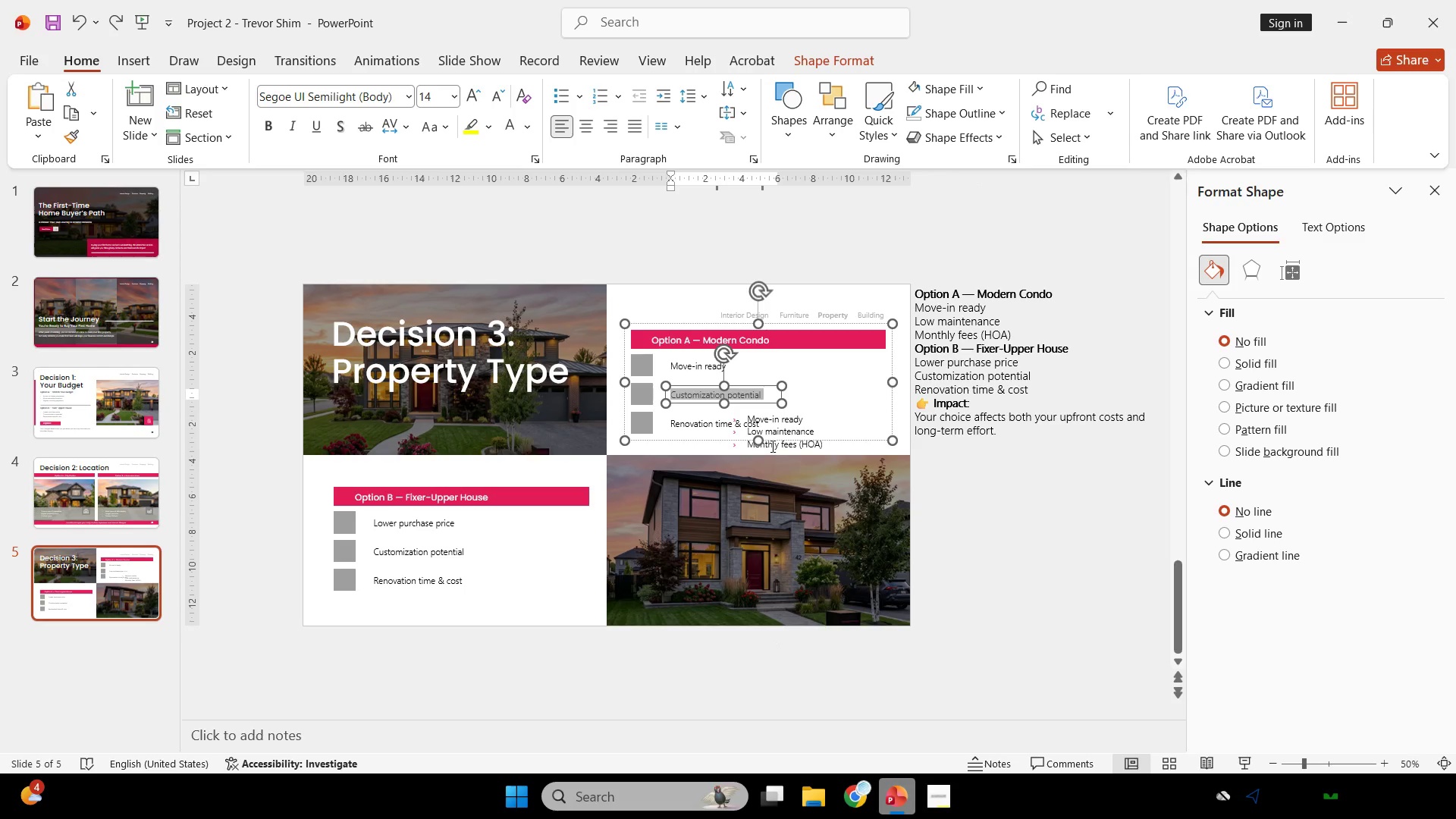 
key(Control+Y)
 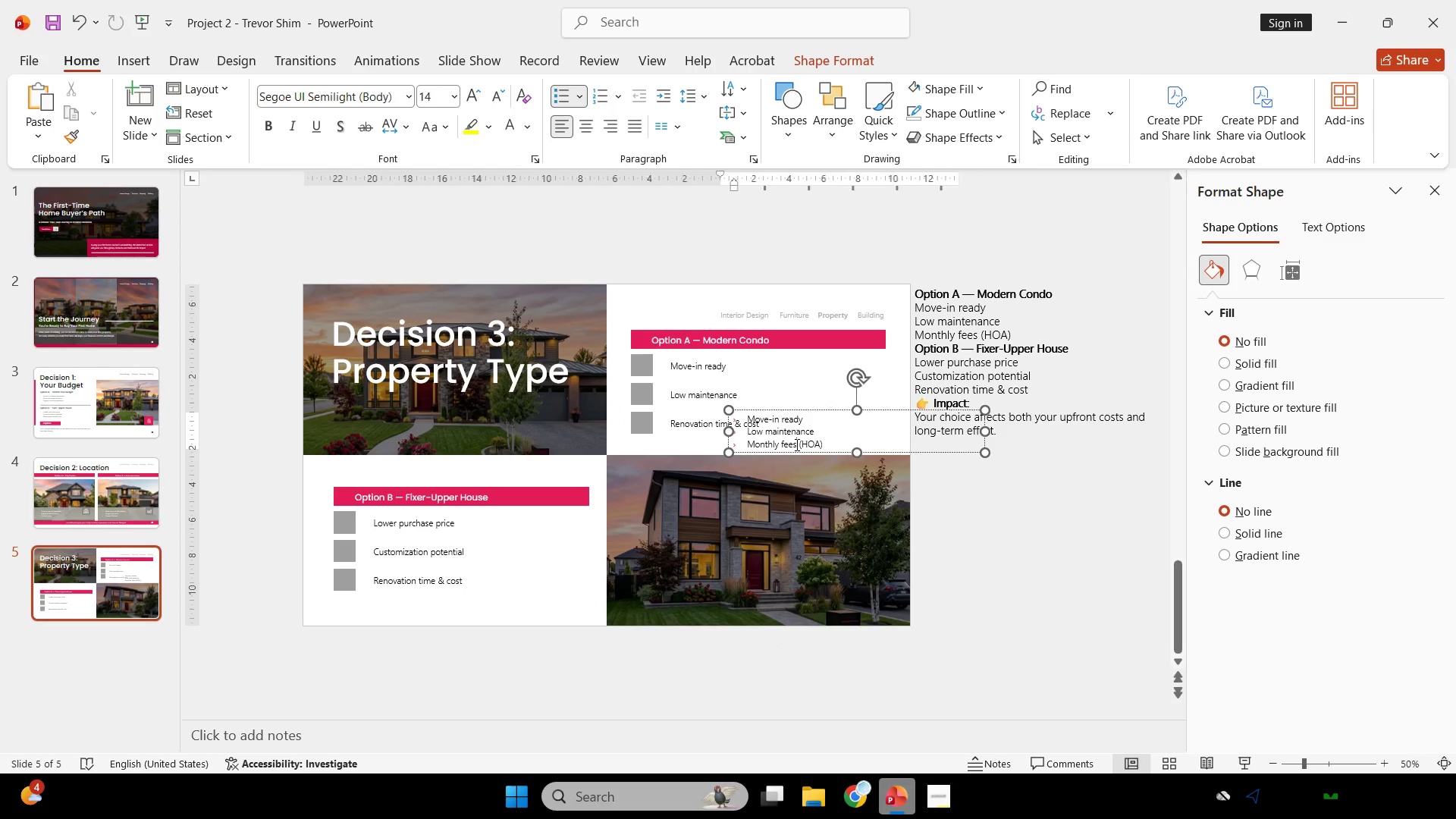 
double_click([795, 444])
 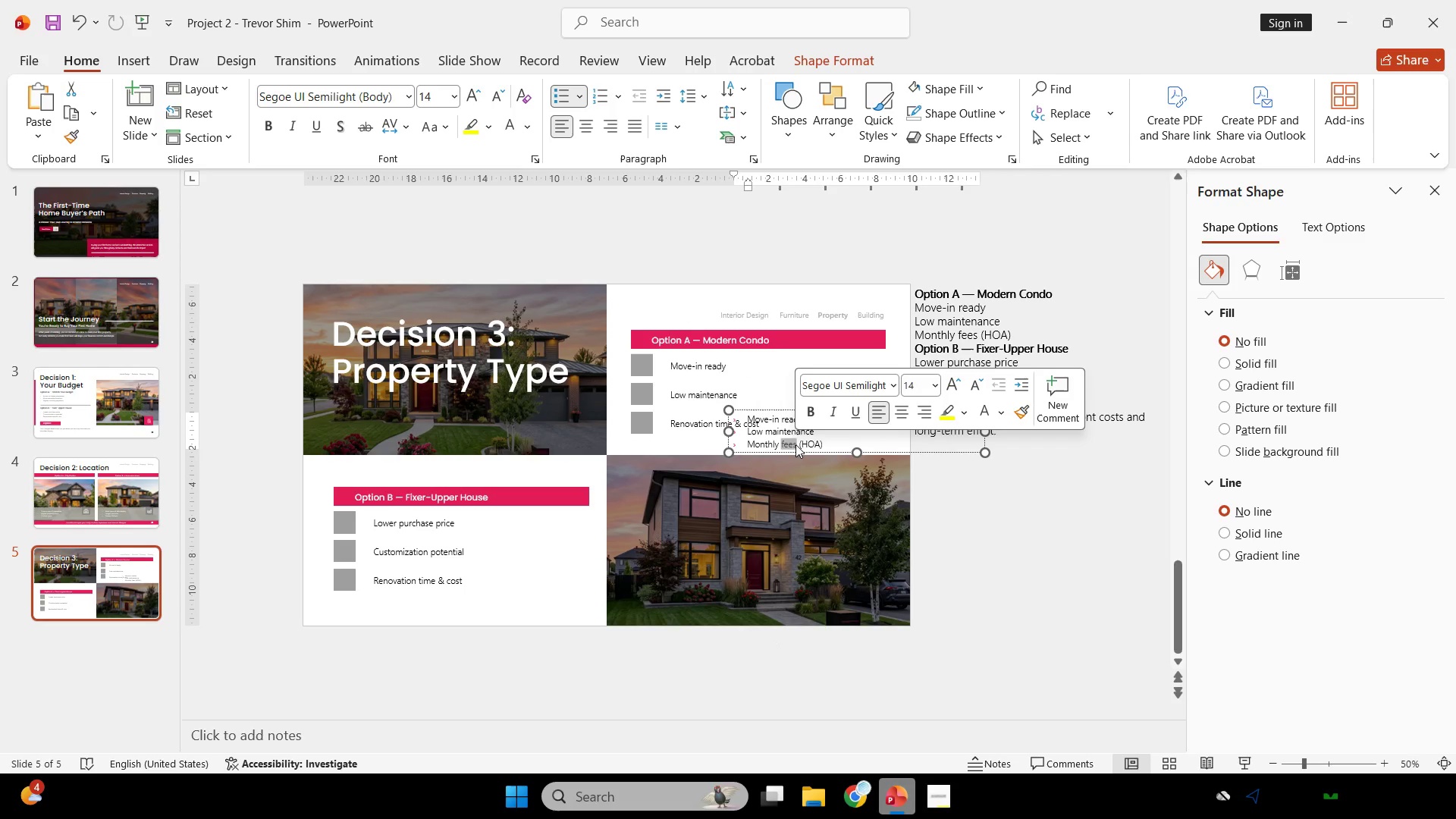 
triple_click([795, 444])
 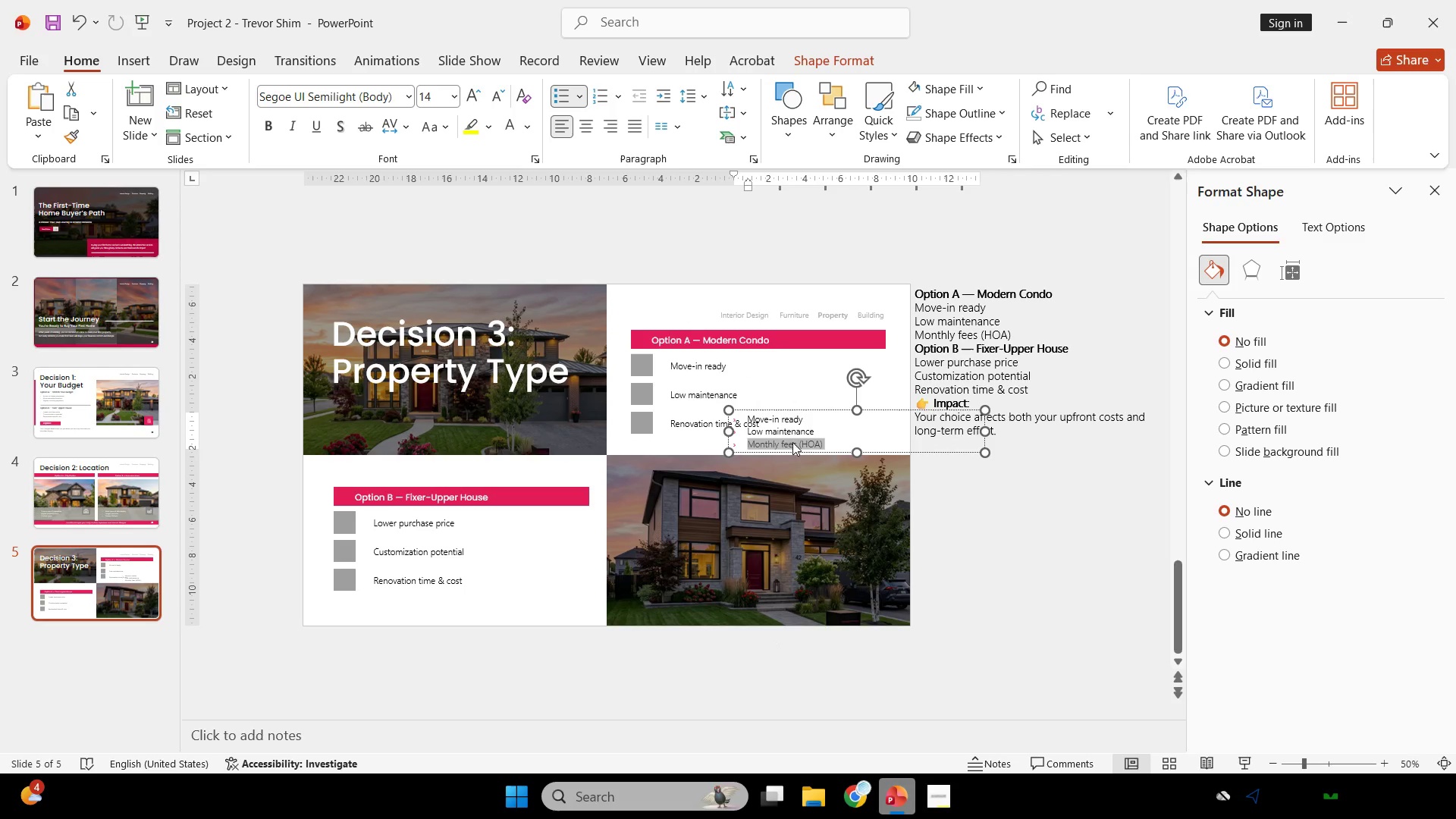 
key(Control+C)
 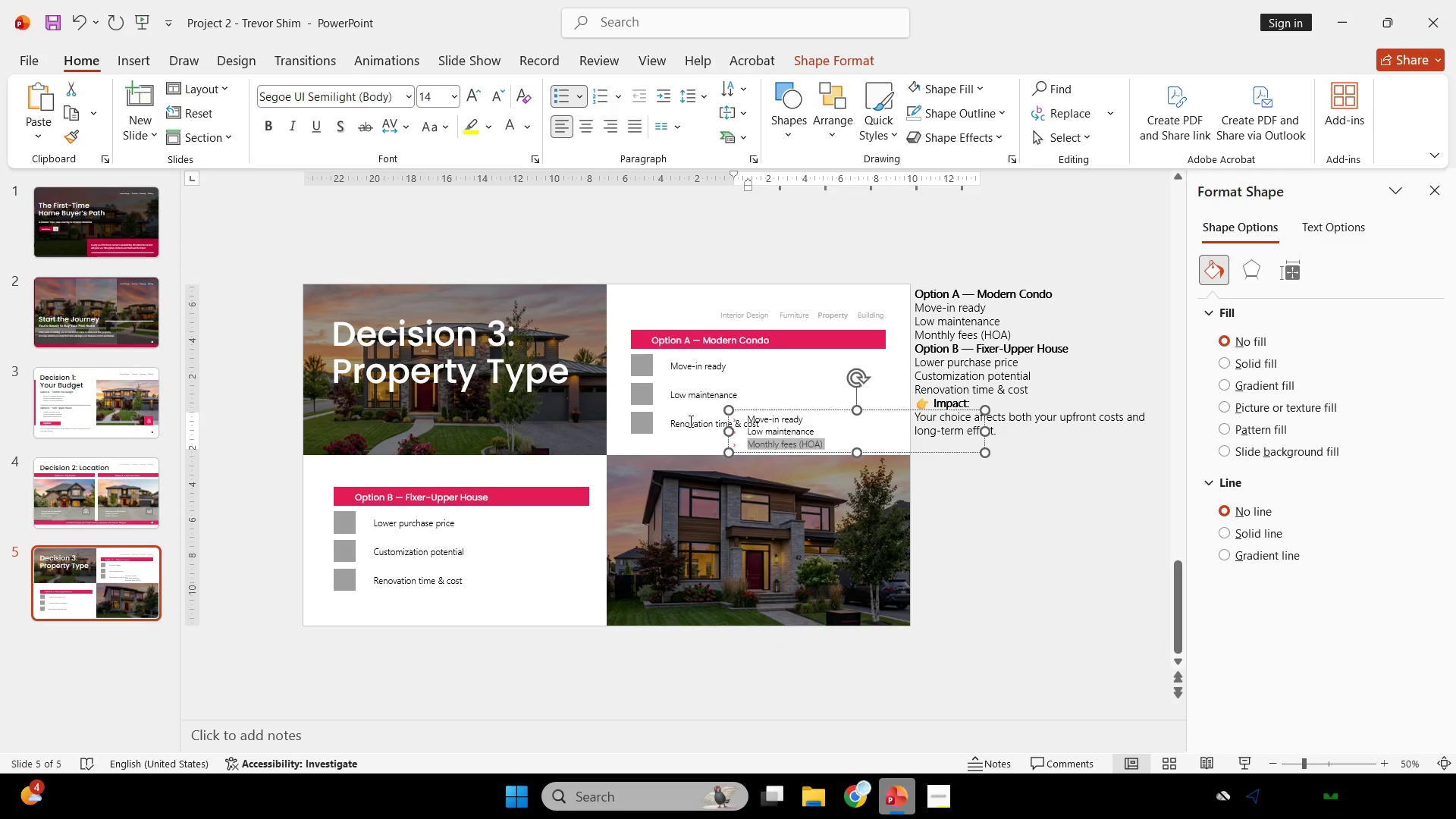 
left_click([689, 421])
 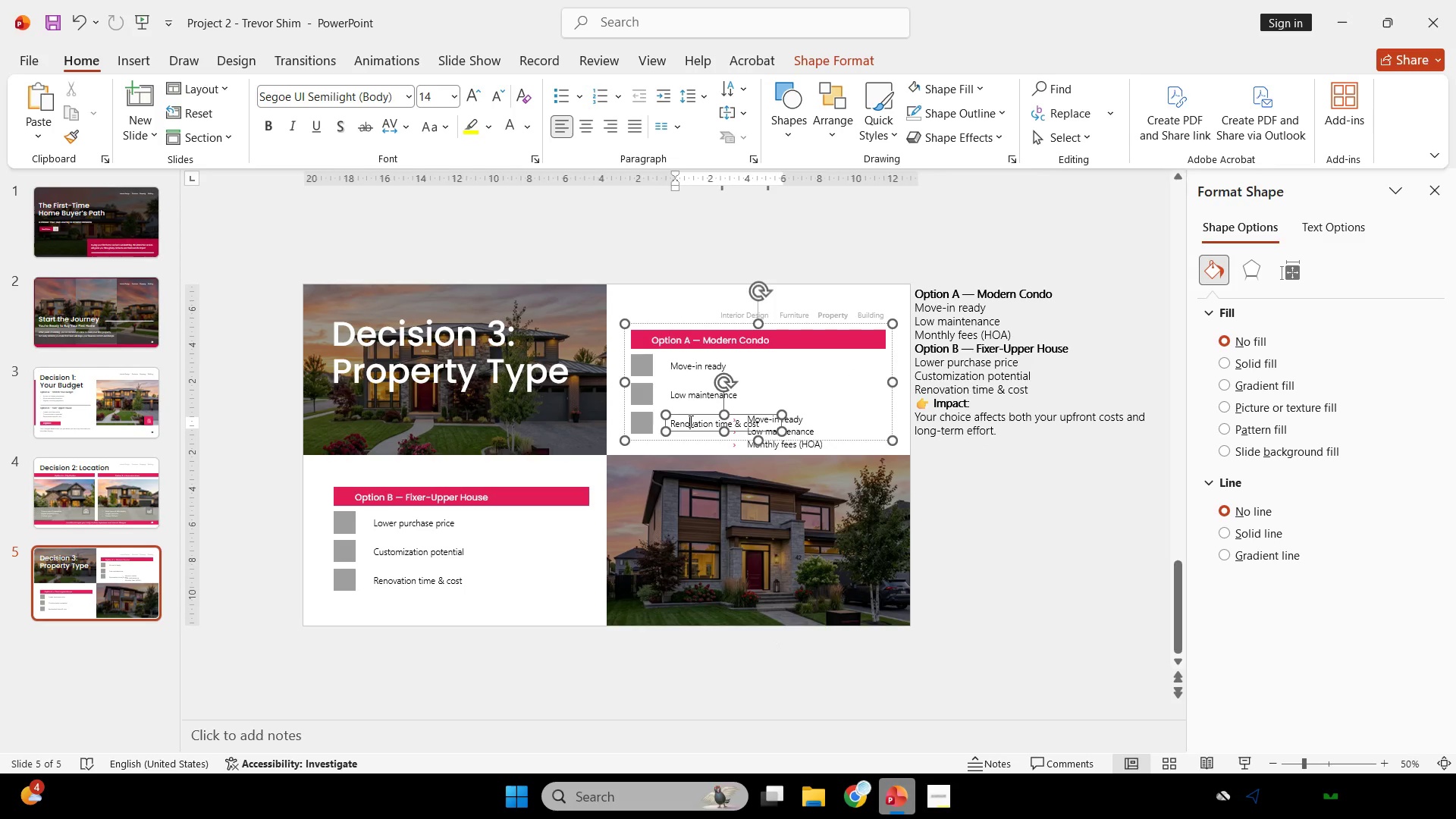 
key(Control+ControlLeft)
 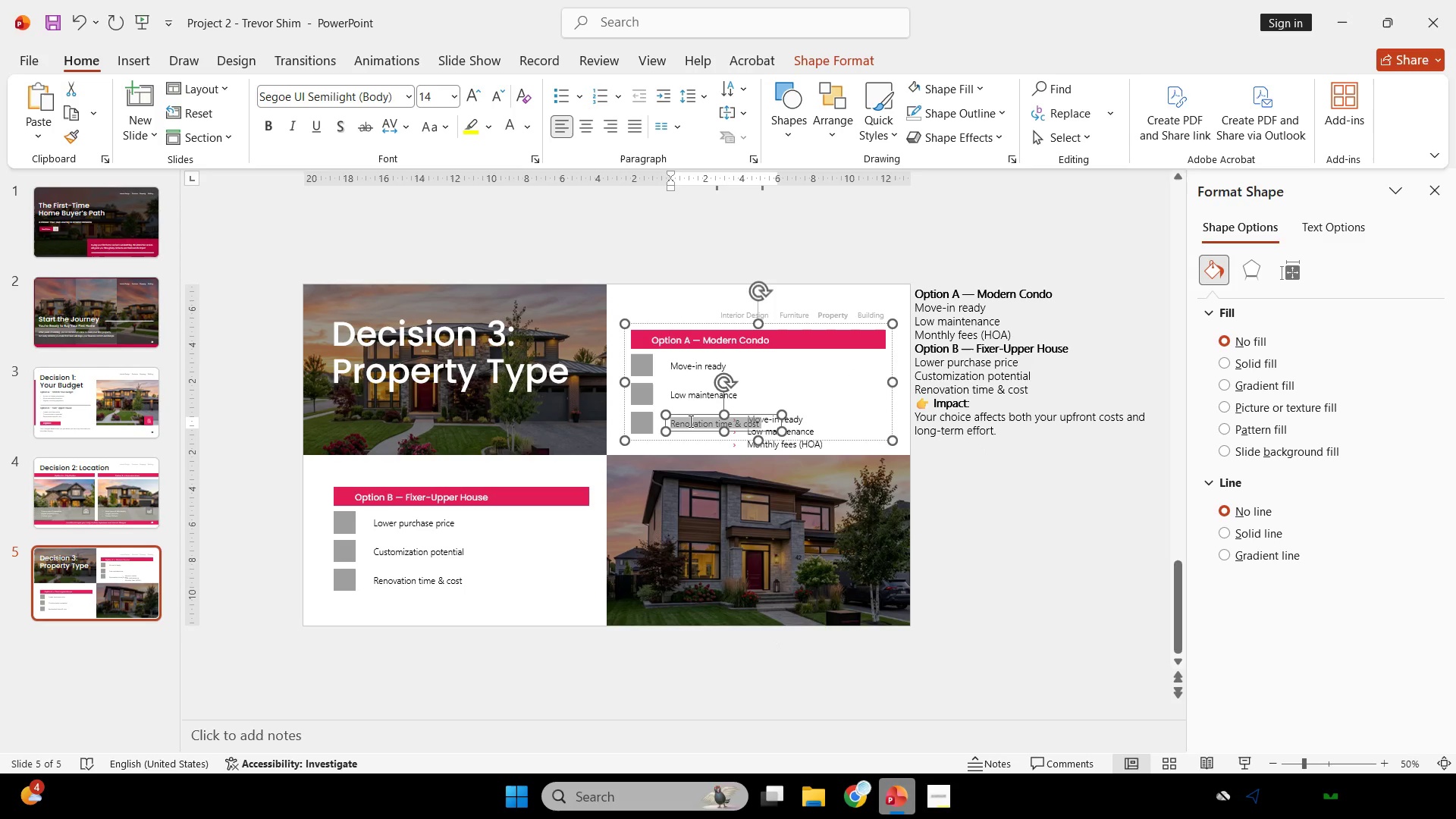 
key(Control+A)
 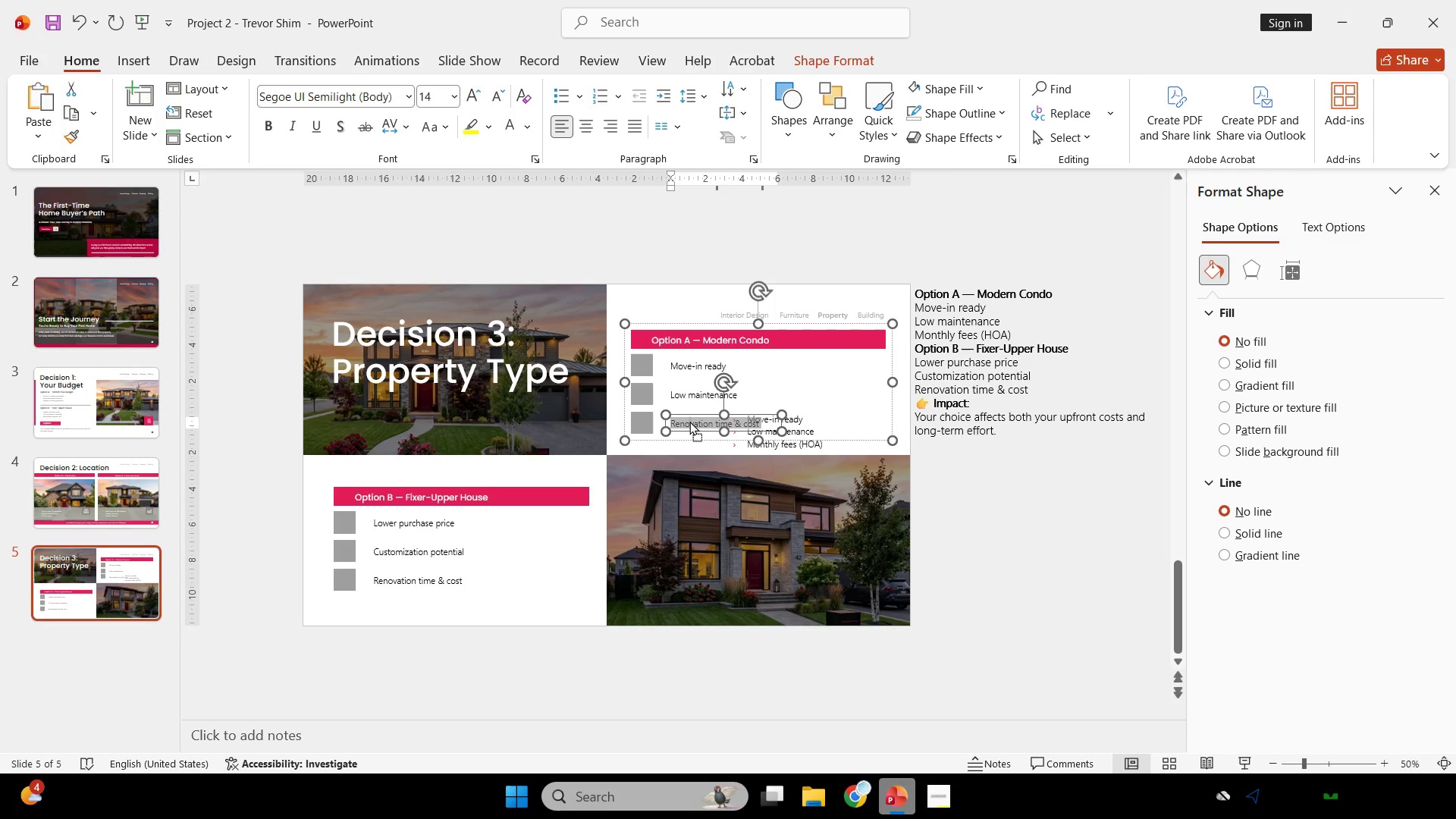 
right_click([689, 421])
 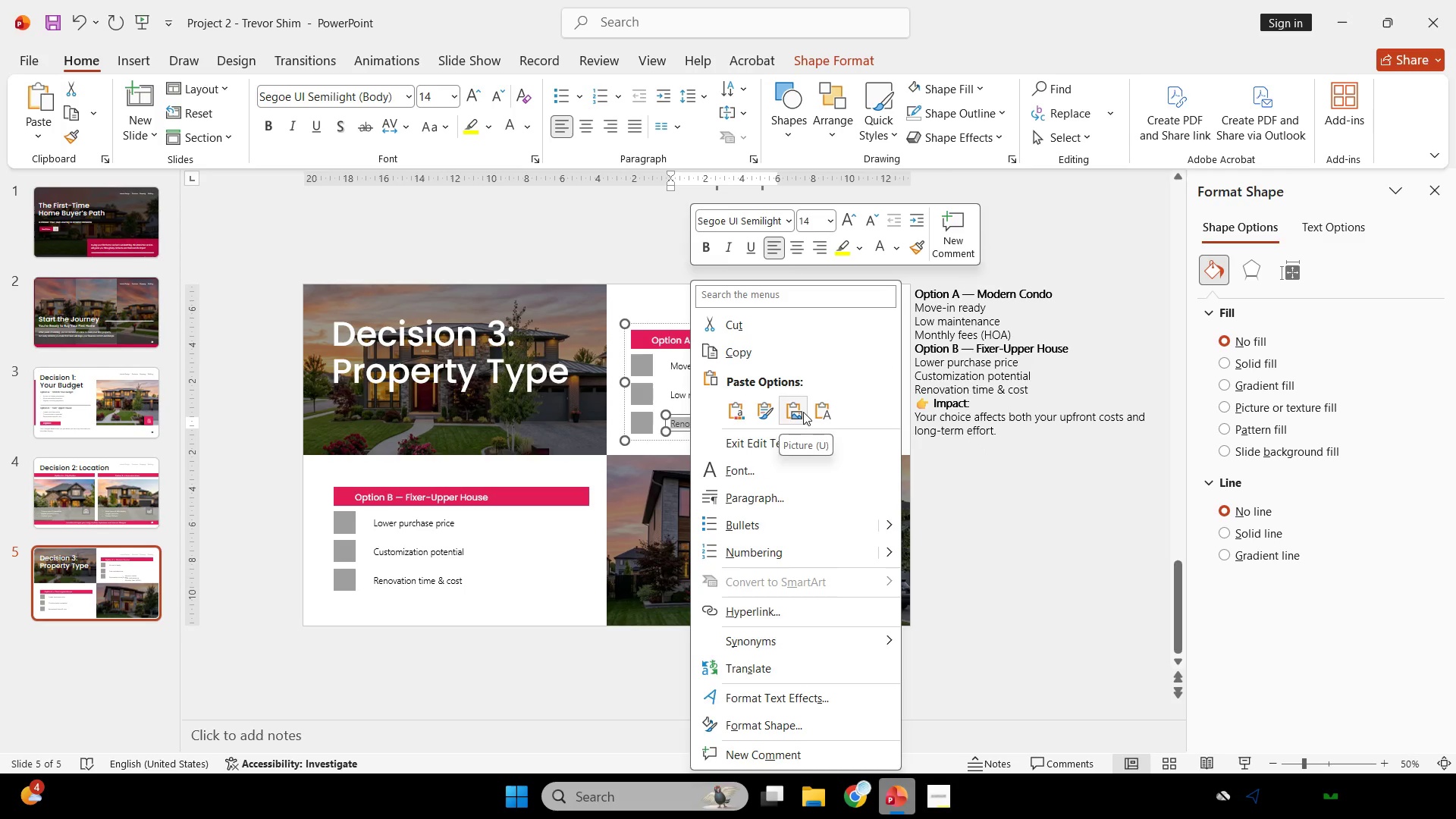 
left_click([820, 414])
 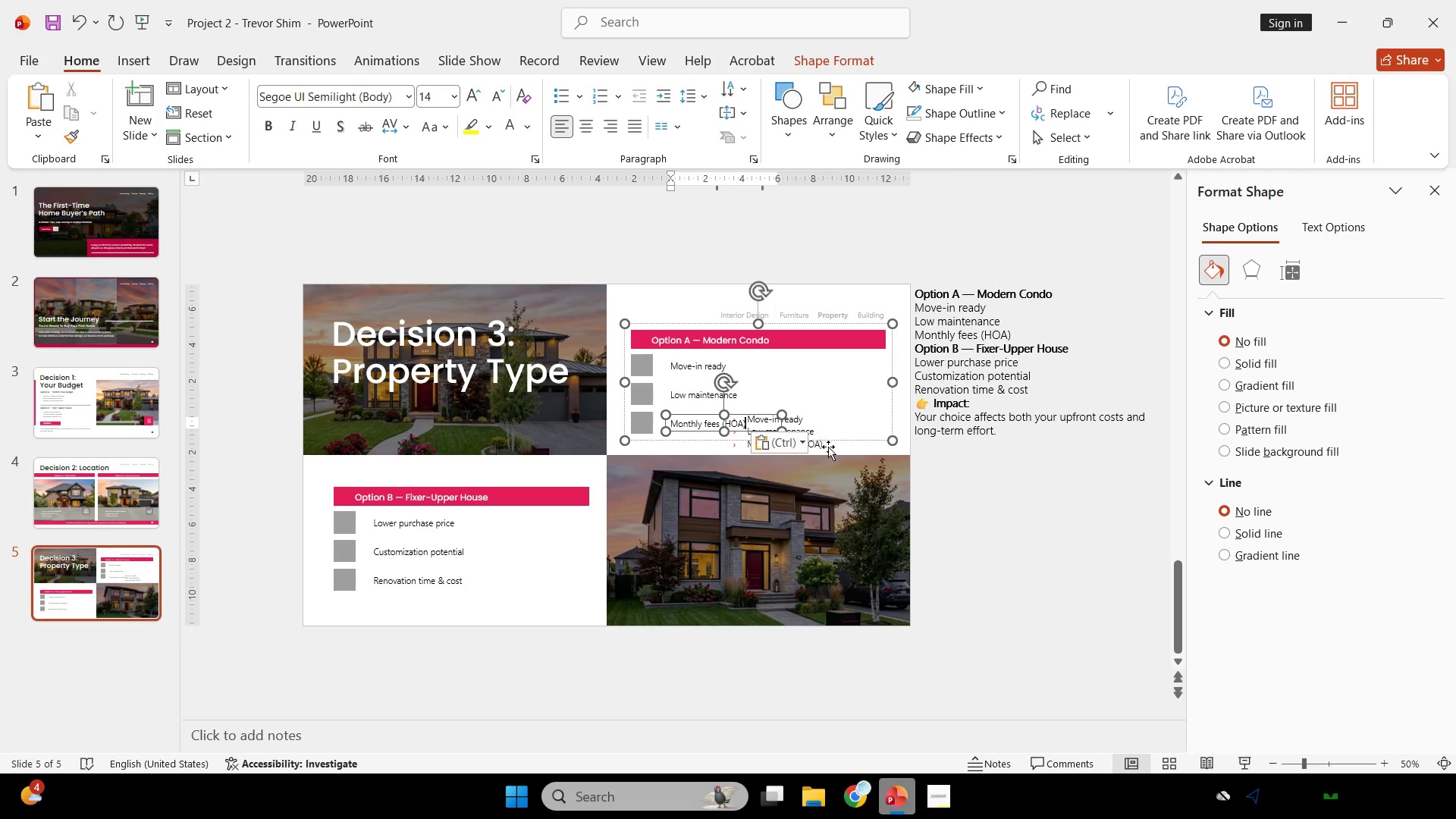 
left_click([829, 450])
 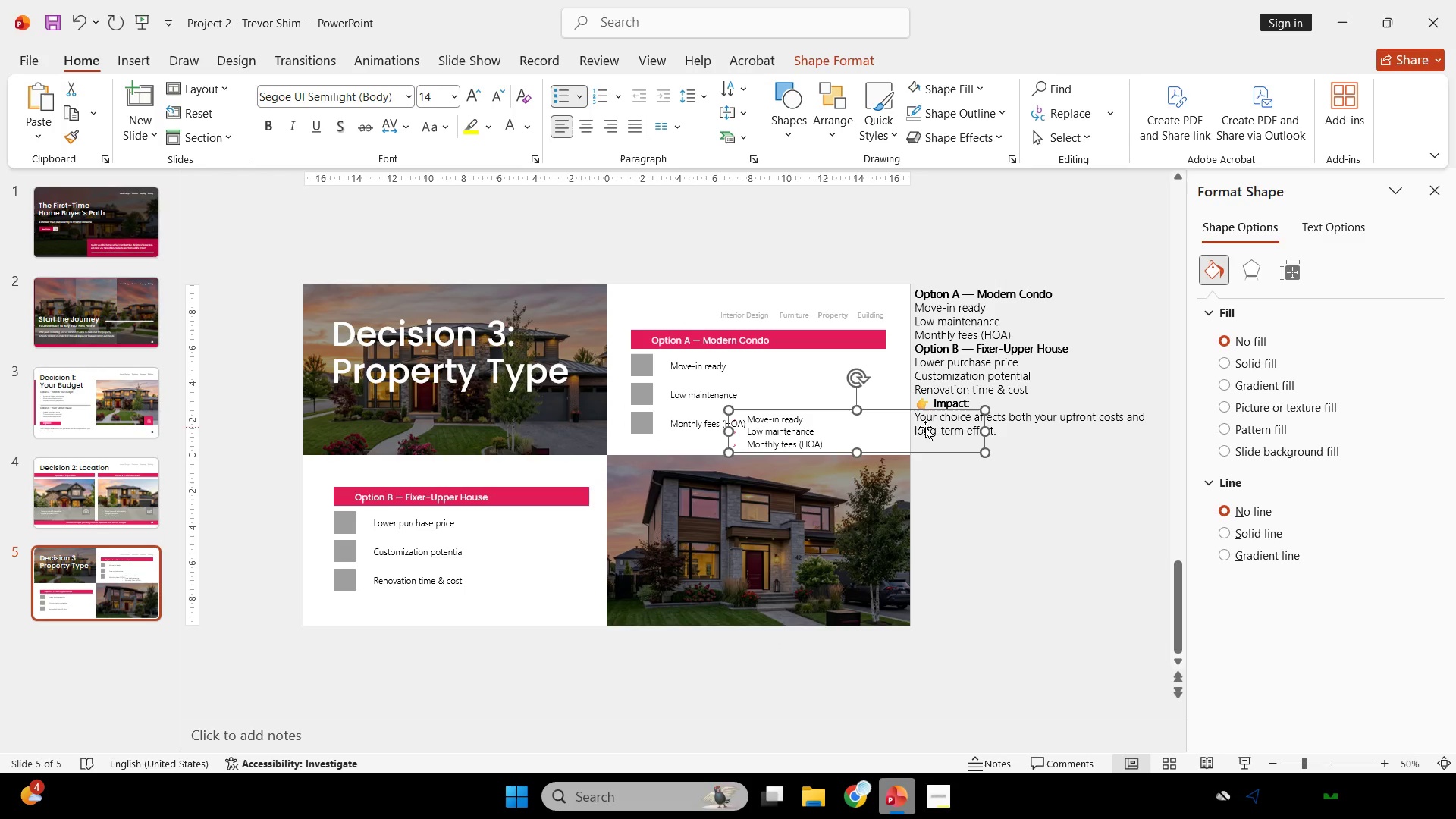 
key(Backspace)
 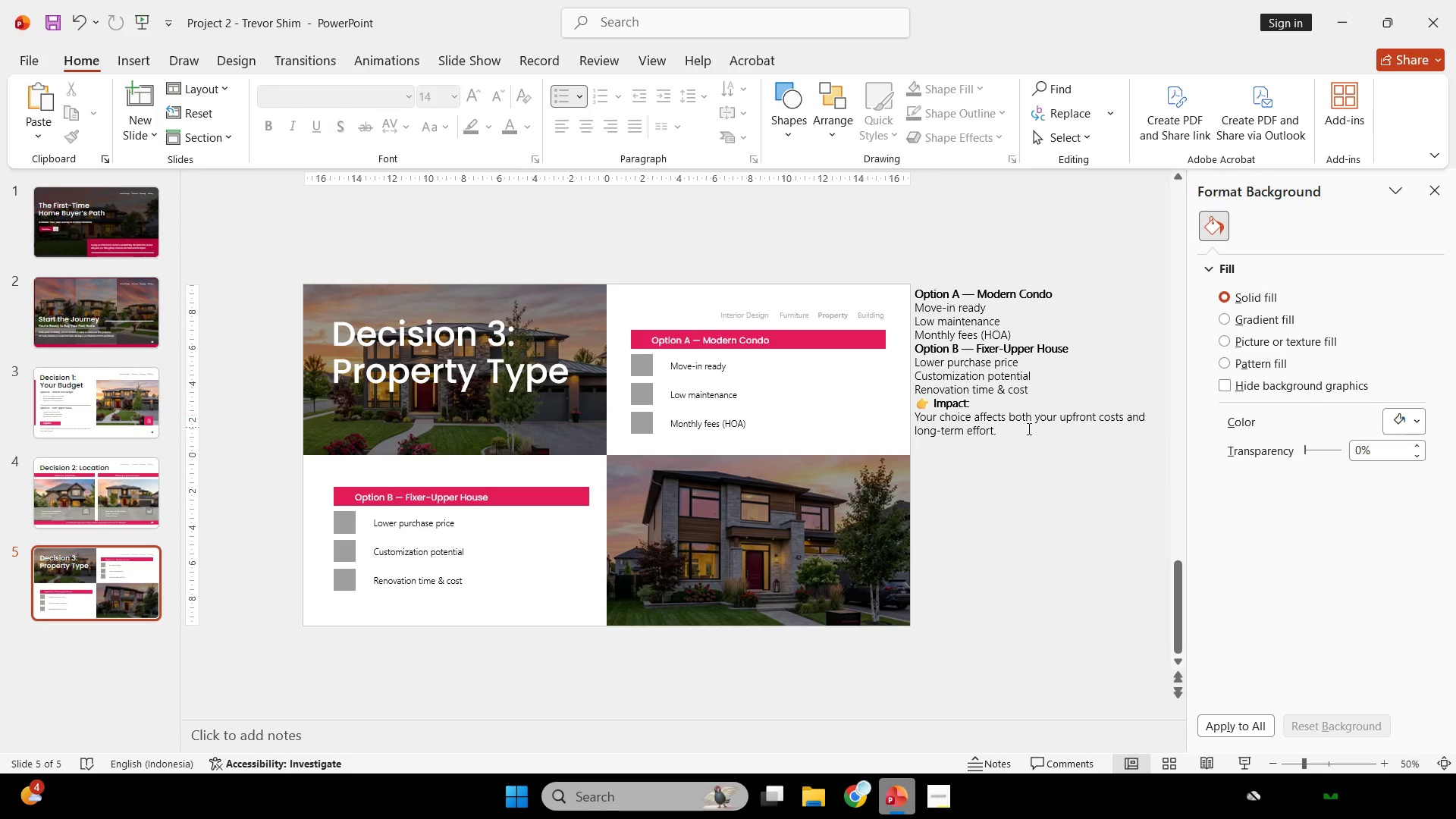 
left_click_drag(start_coordinate=[1036, 435], to_coordinate=[890, 420])
 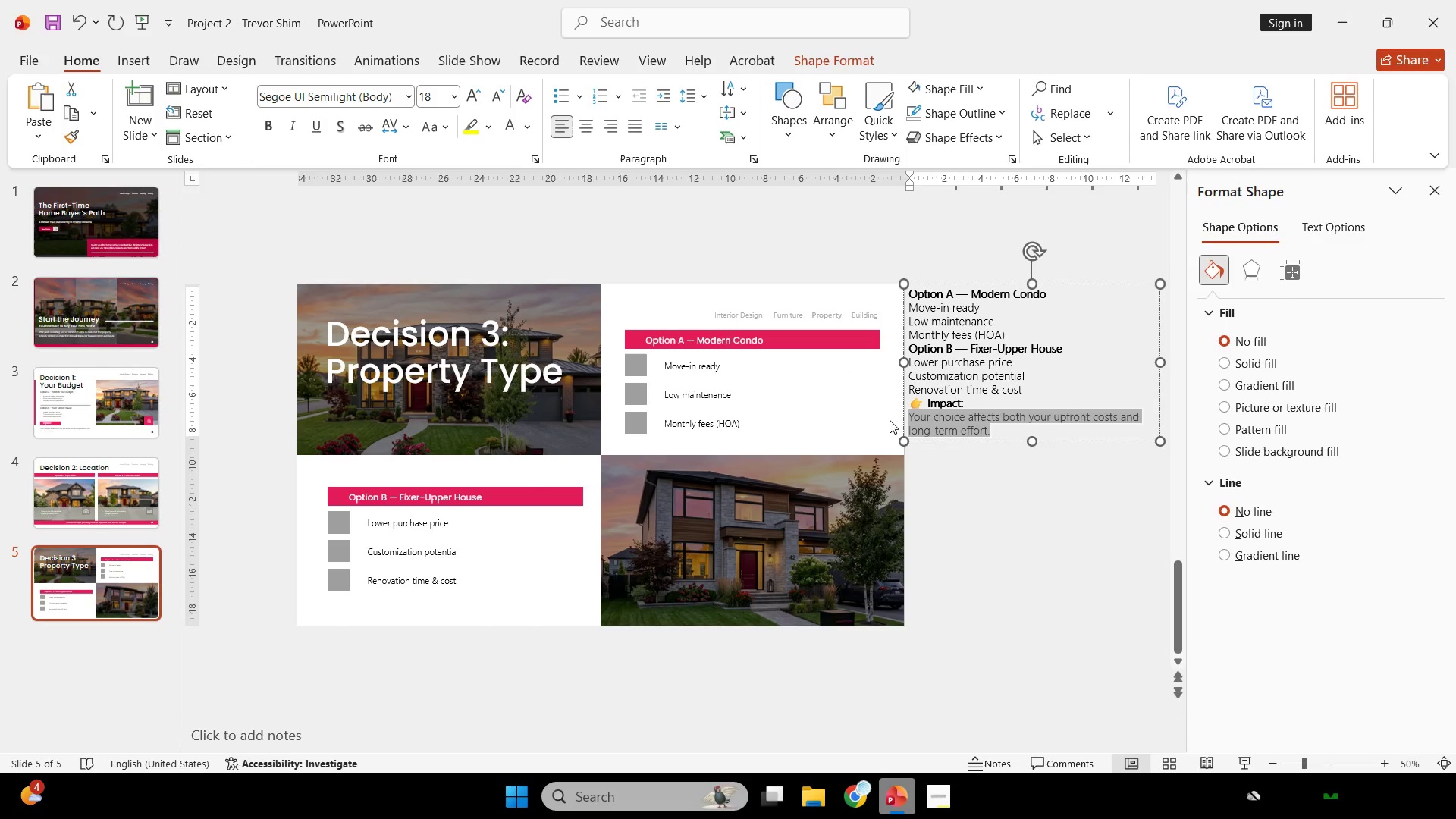 
key(Control+C)
 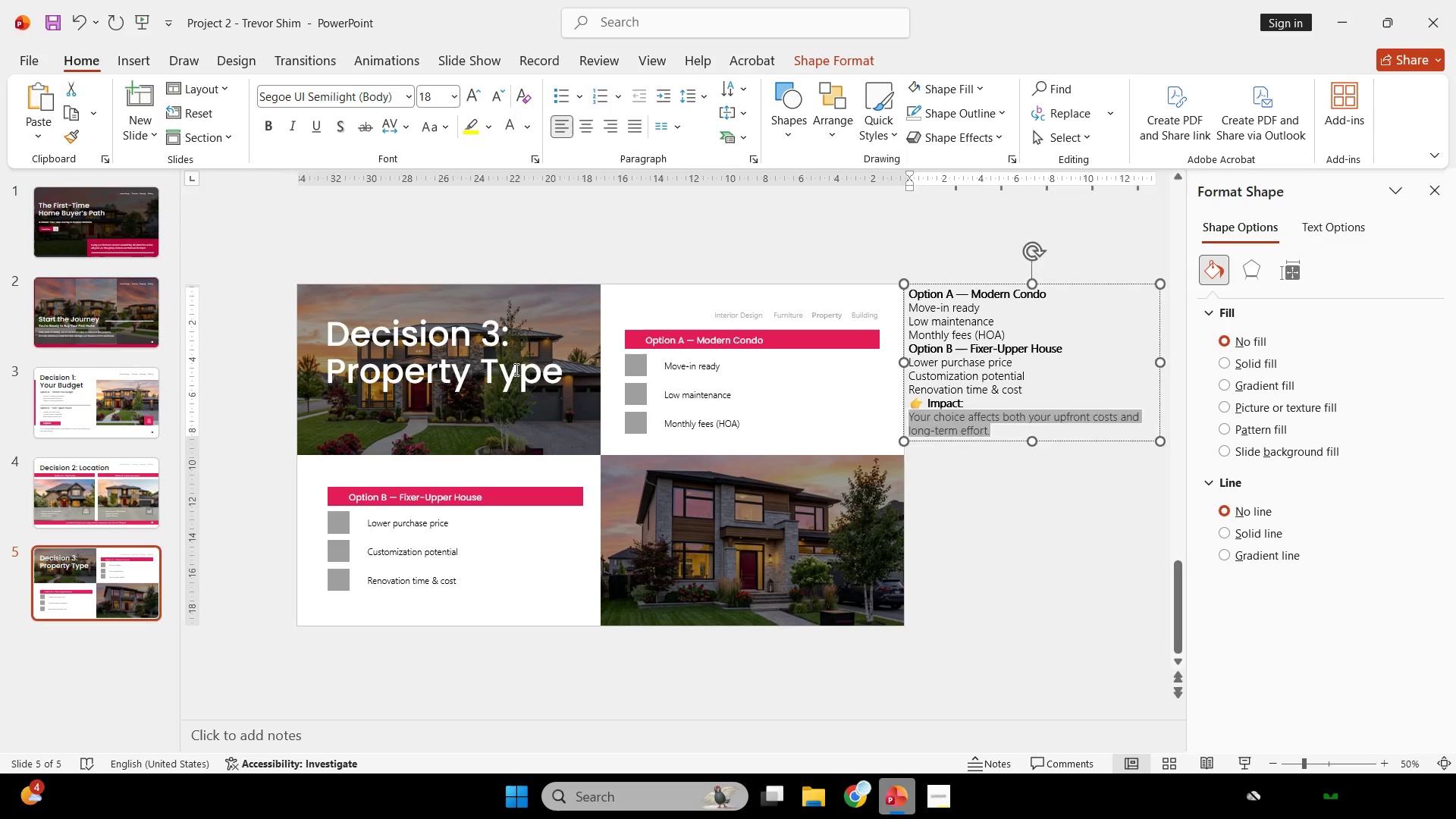 
left_click([515, 369])
 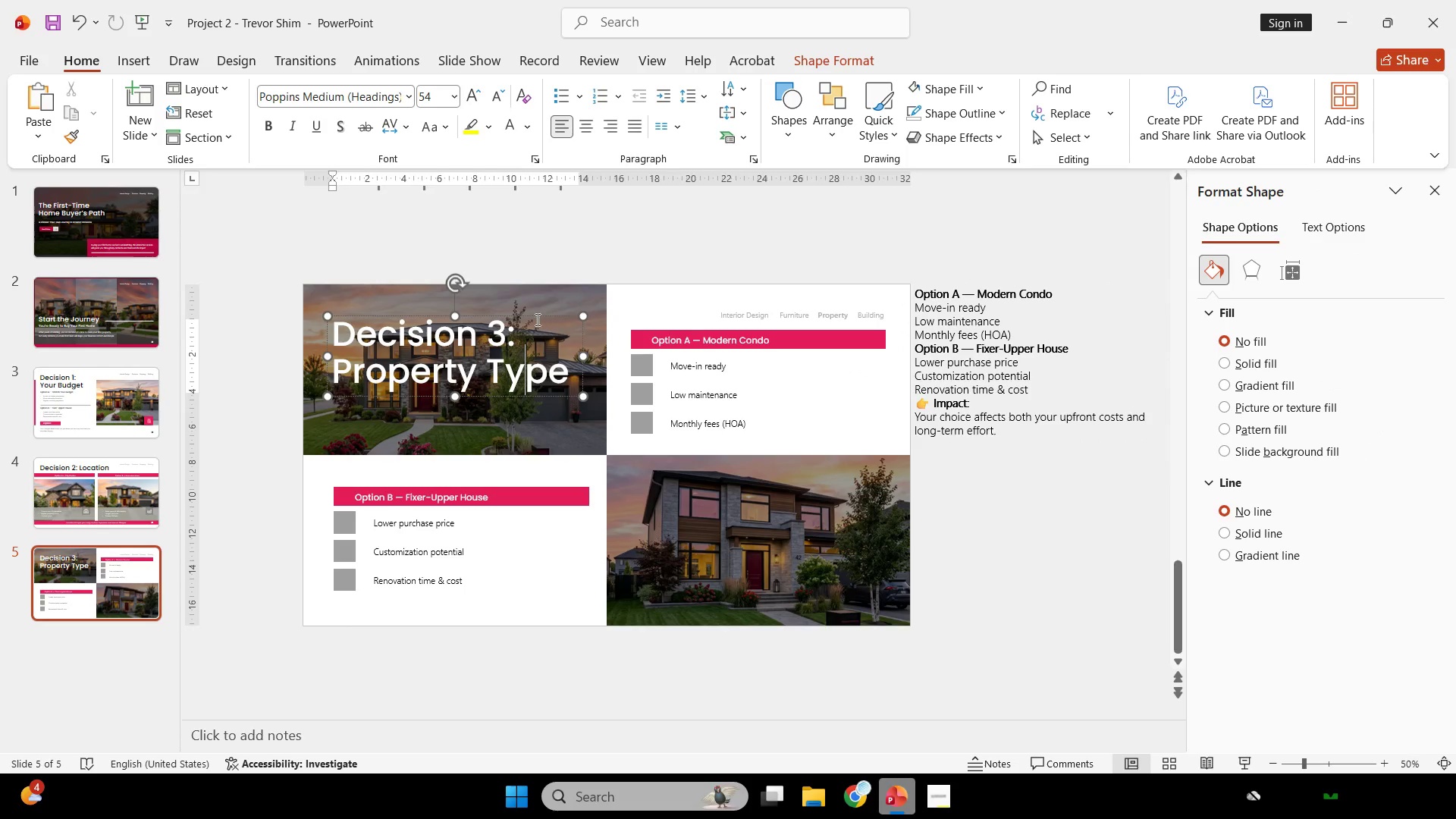 
hold_key(key=ControlLeft, duration=1.01)
hold_key(key=ShiftLeft, duration=0.98)
left_click_drag(start_coordinate=[536, 315], to_coordinate=[508, 469])
 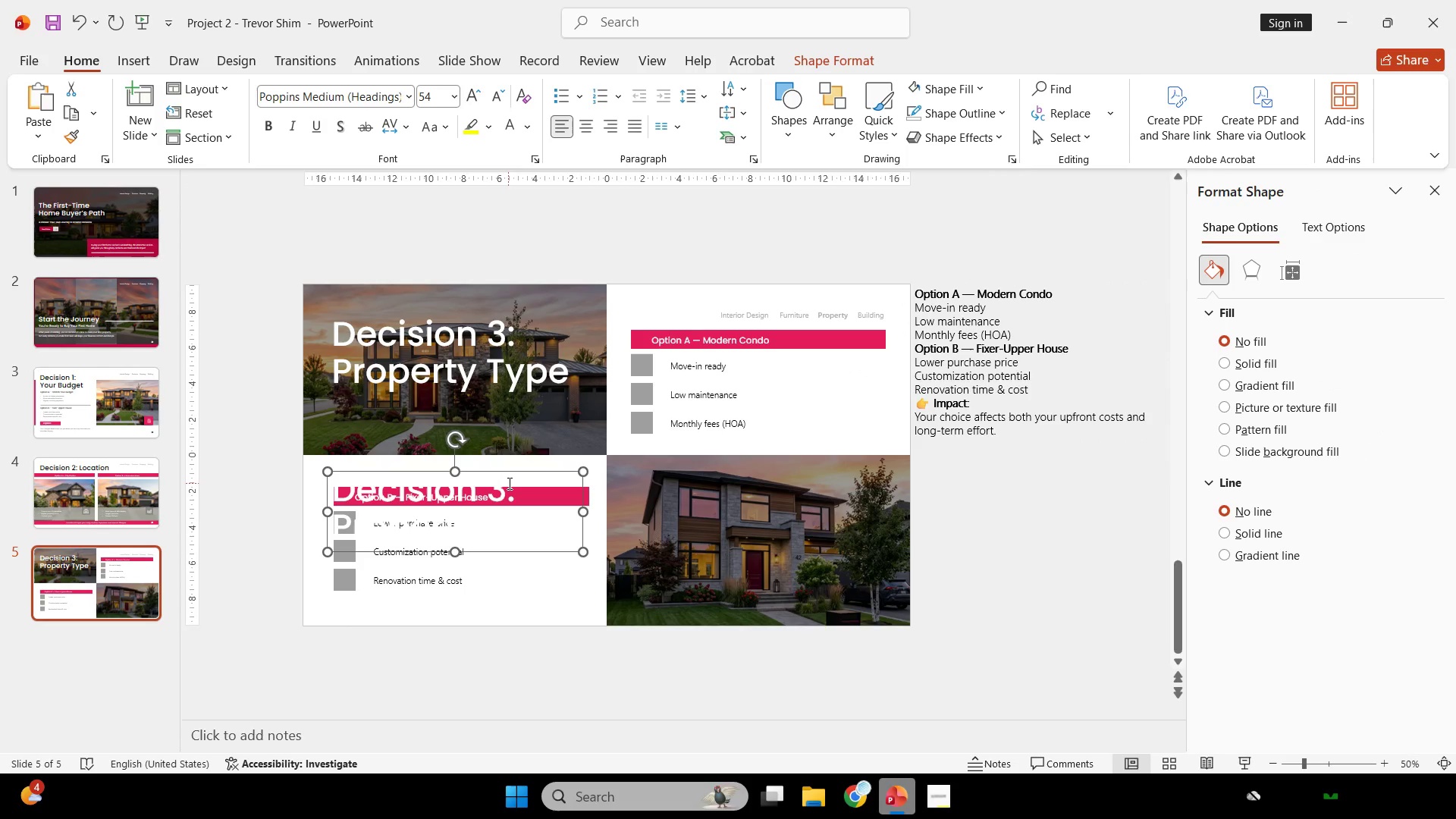 
left_click([508, 483])
 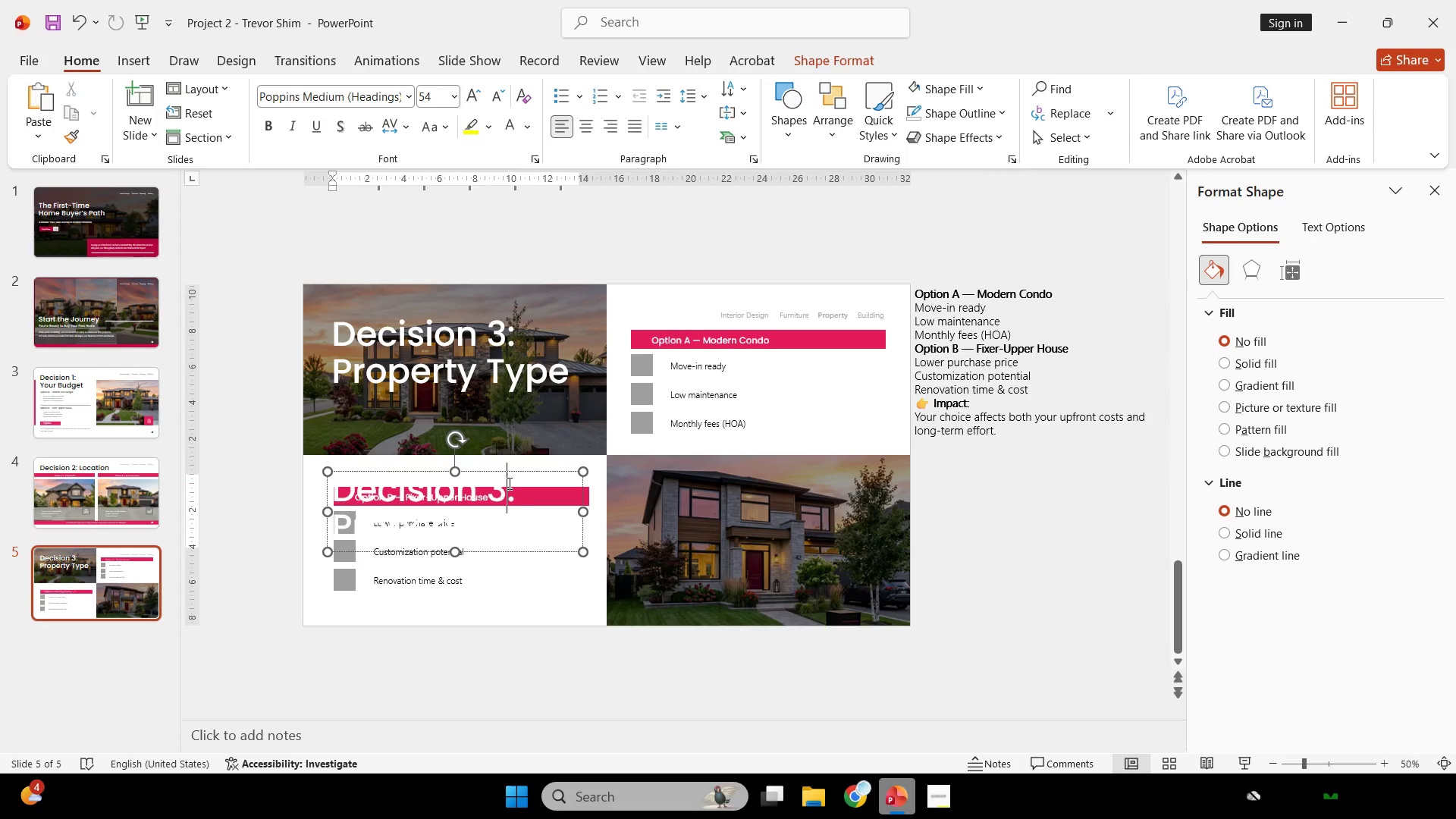 
key(Control+ControlLeft)
 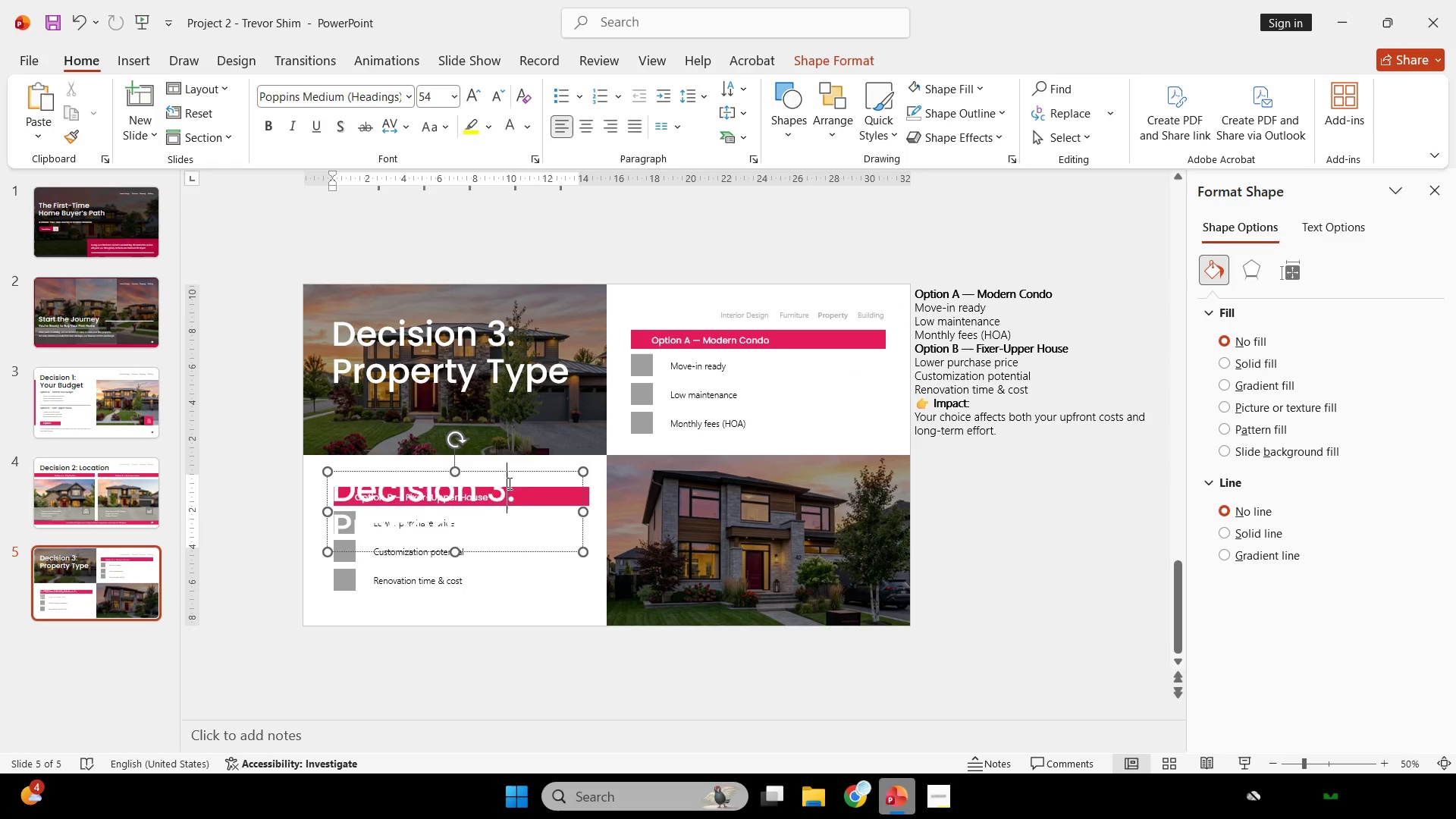 
key(Control+A)
 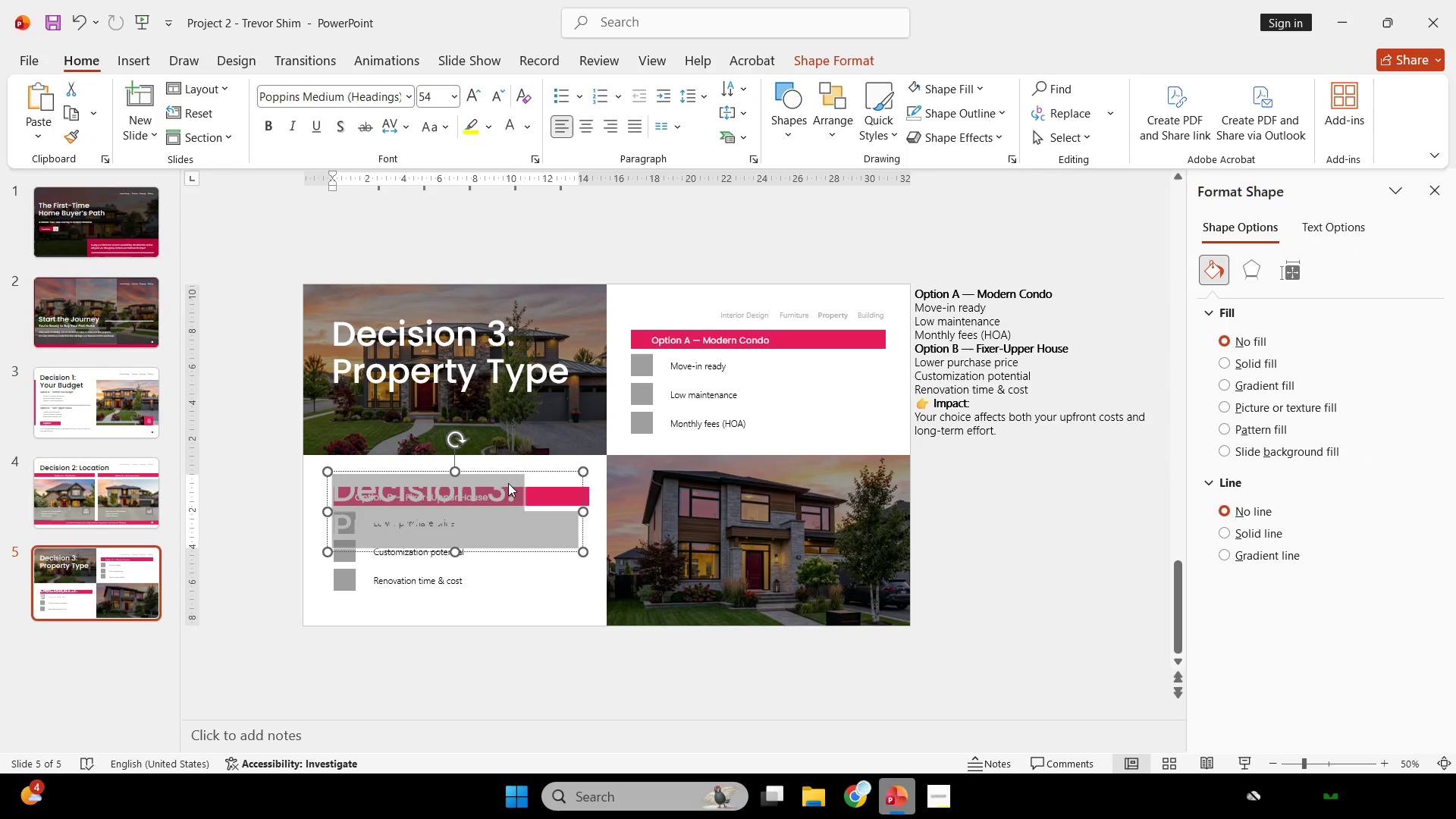 
right_click([508, 483])
 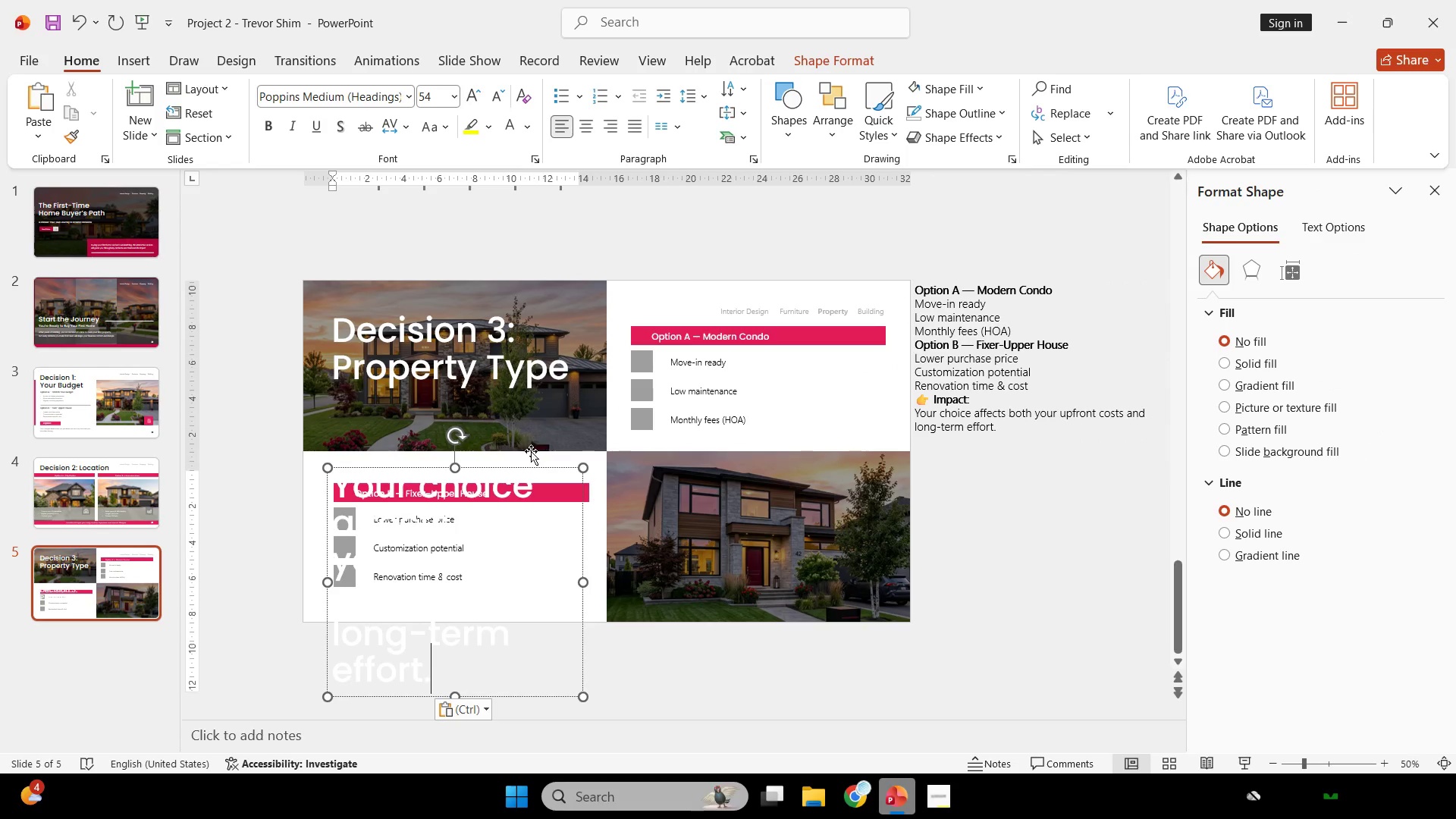 
left_click_drag(start_coordinate=[532, 466], to_coordinate=[842, 491])
 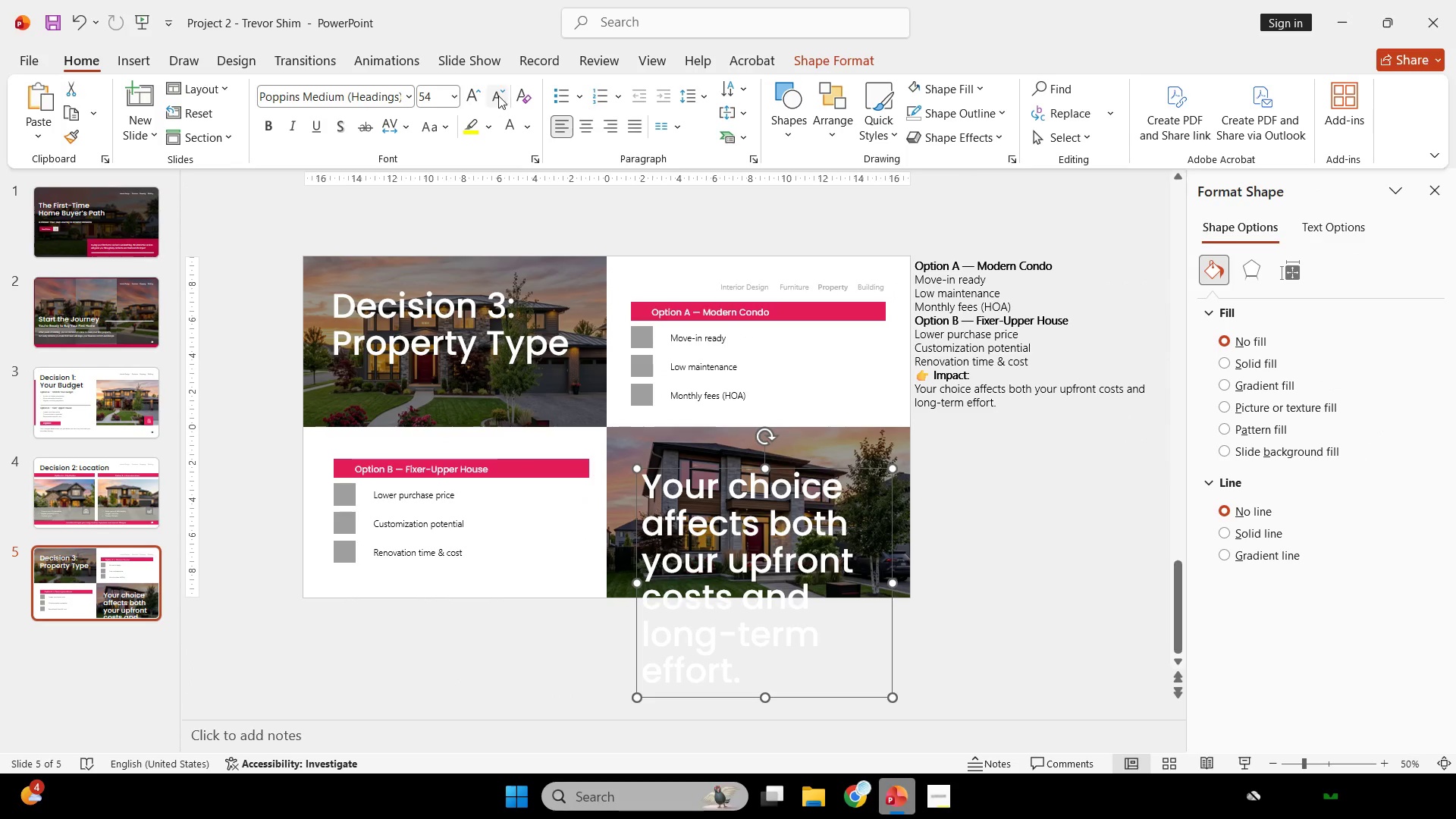 
double_click([497, 92])
 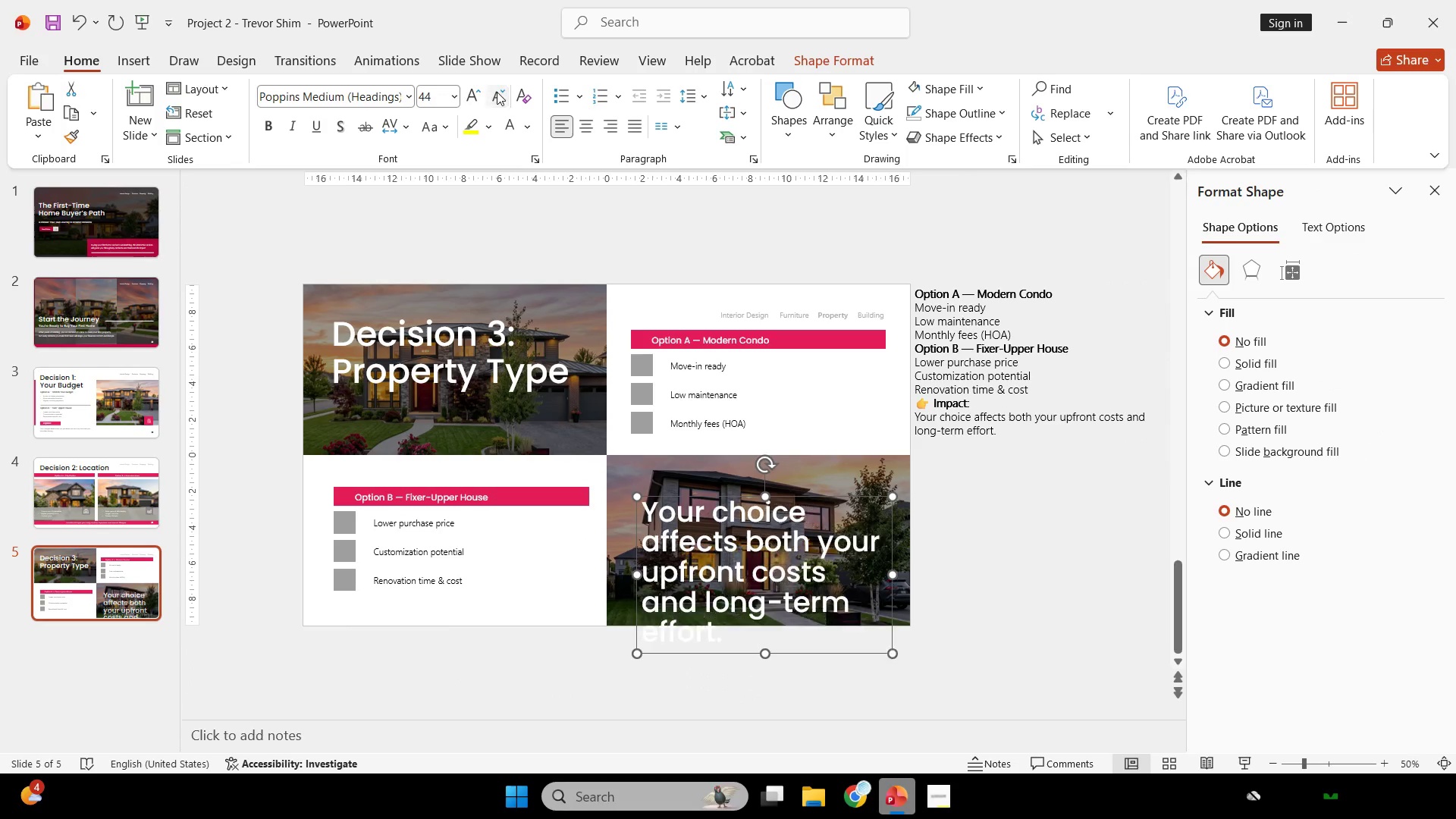 
triple_click([497, 92])
 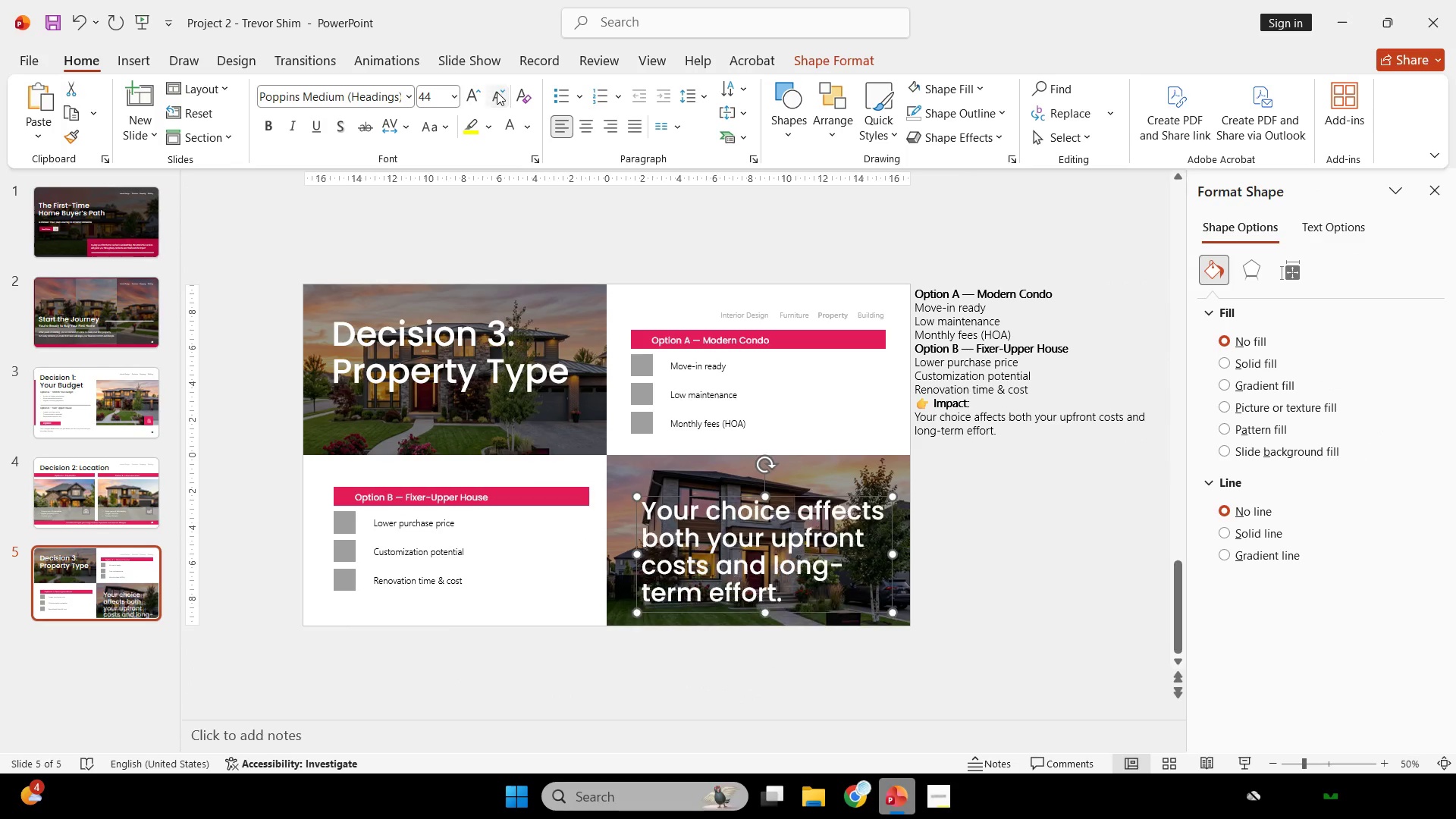 
triple_click([497, 92])
 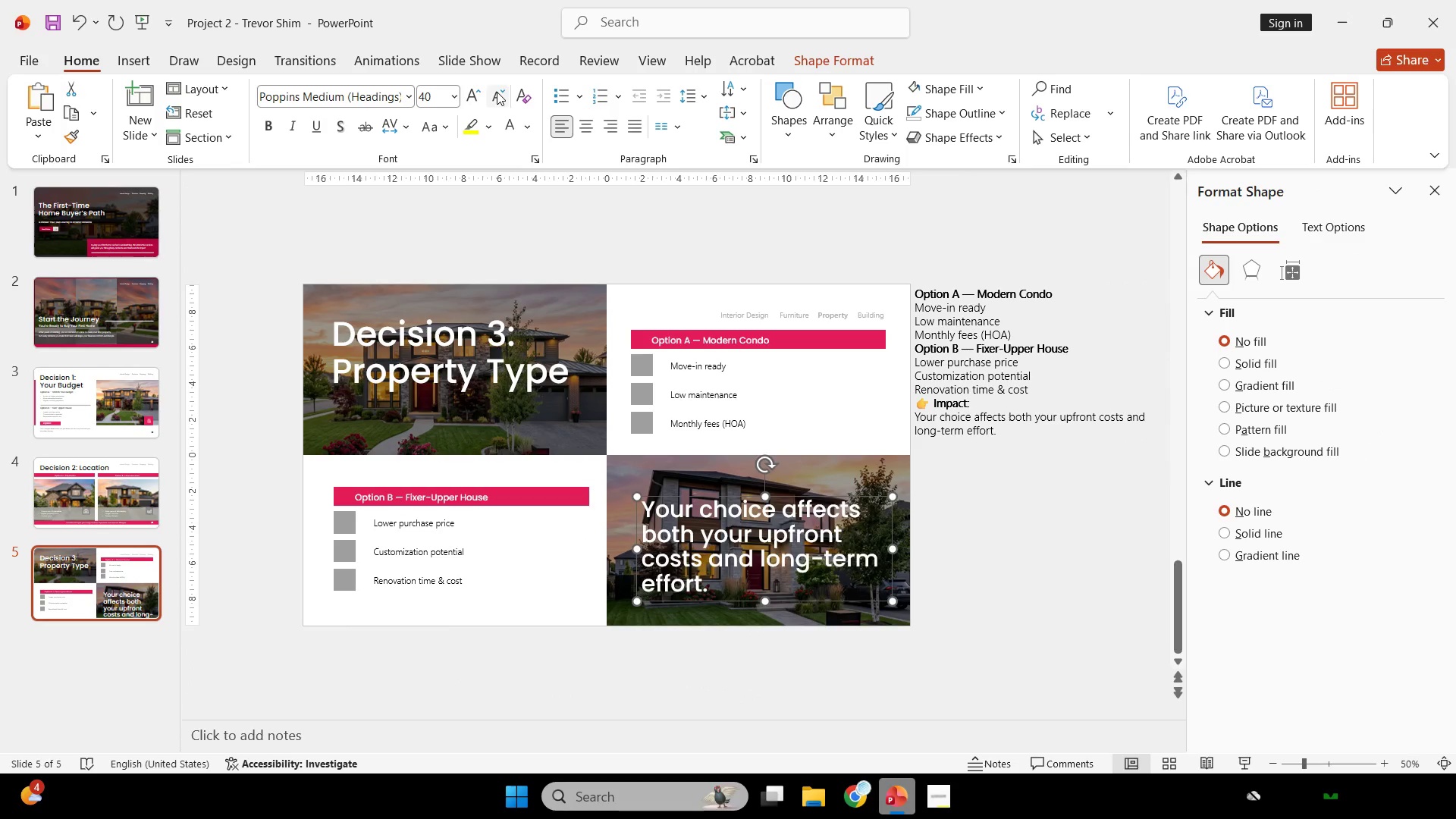 
triple_click([497, 92])
 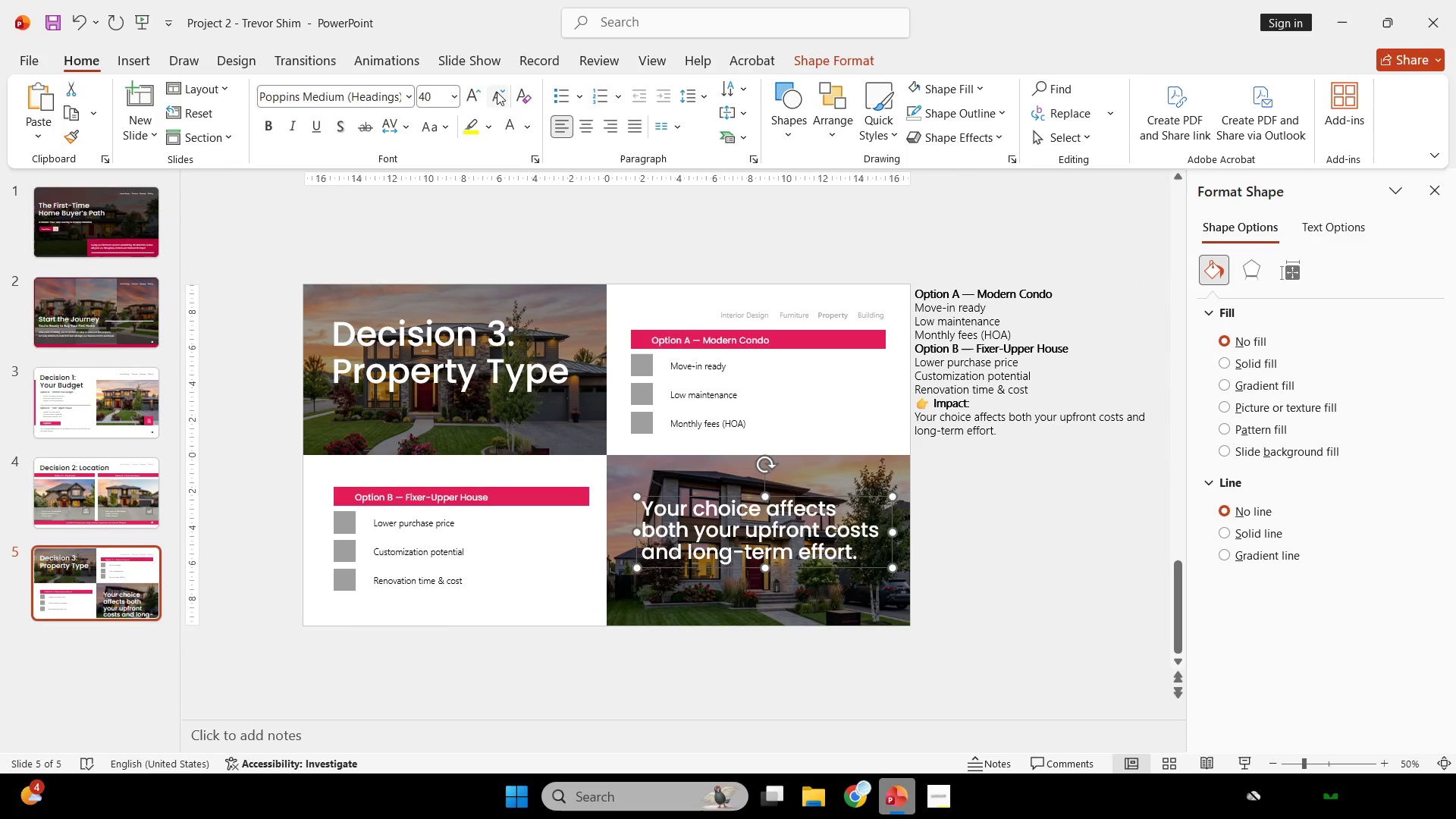 
triple_click([497, 92])
 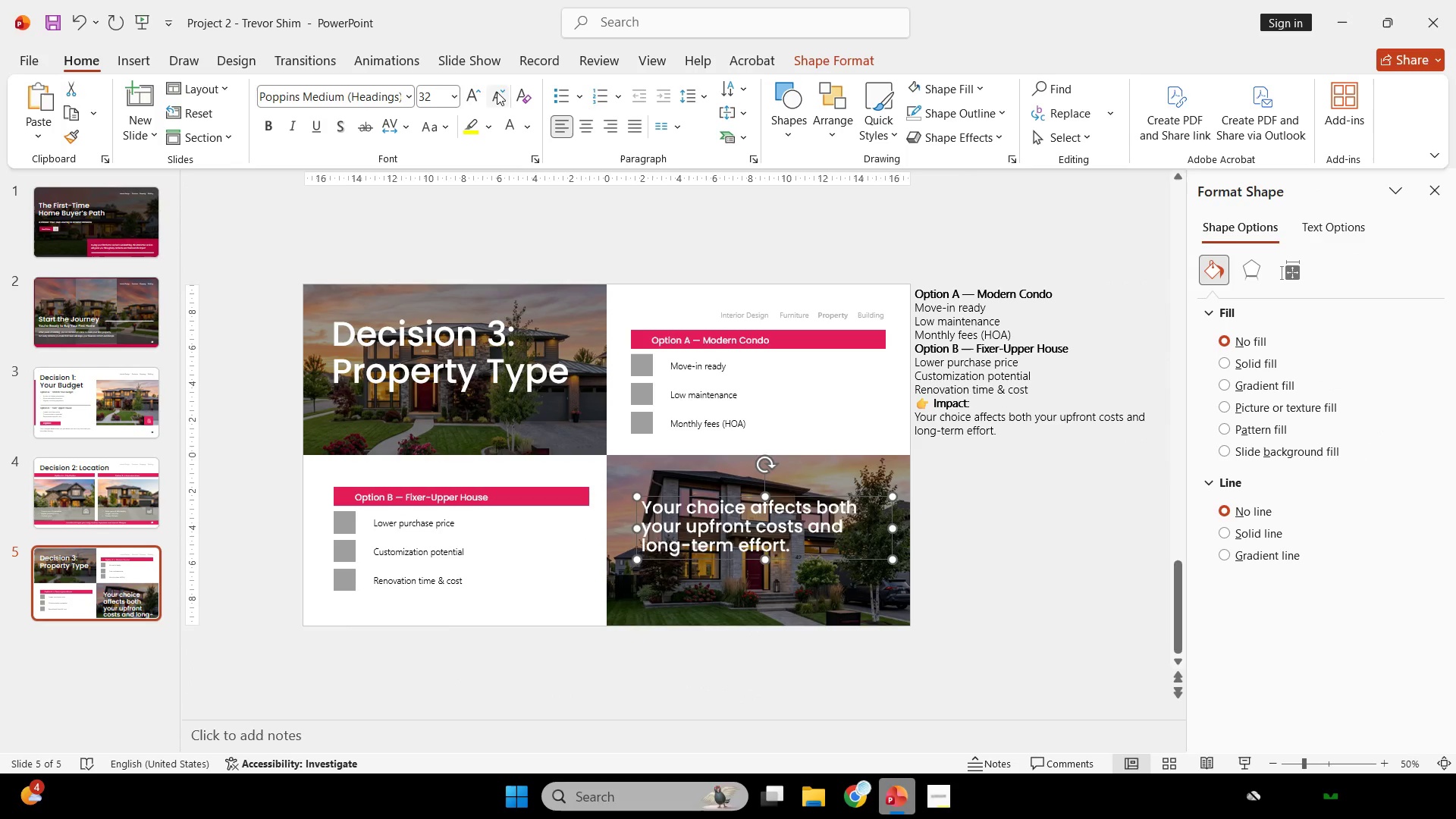 
triple_click([497, 92])
 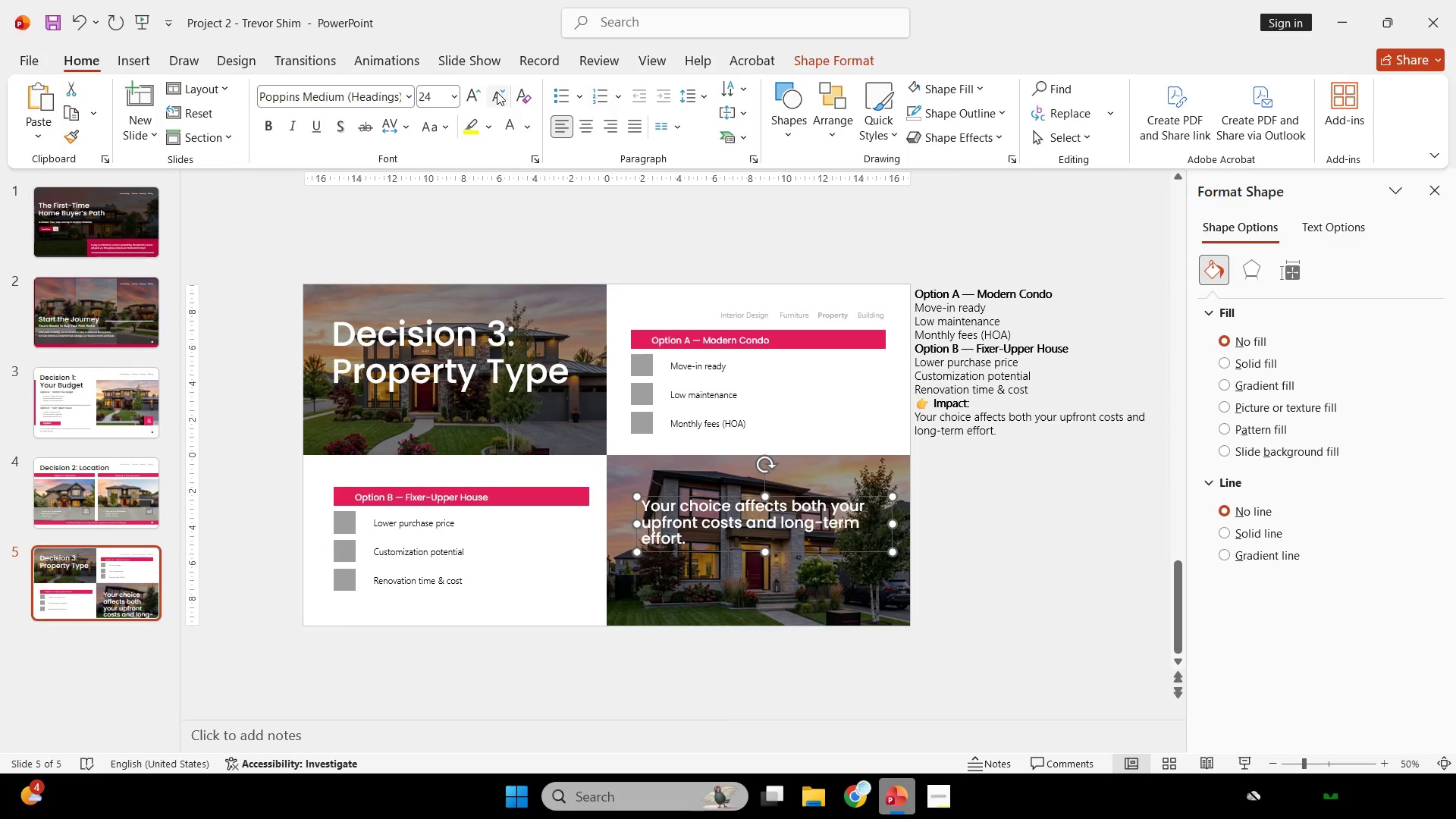 
triple_click([497, 92])
 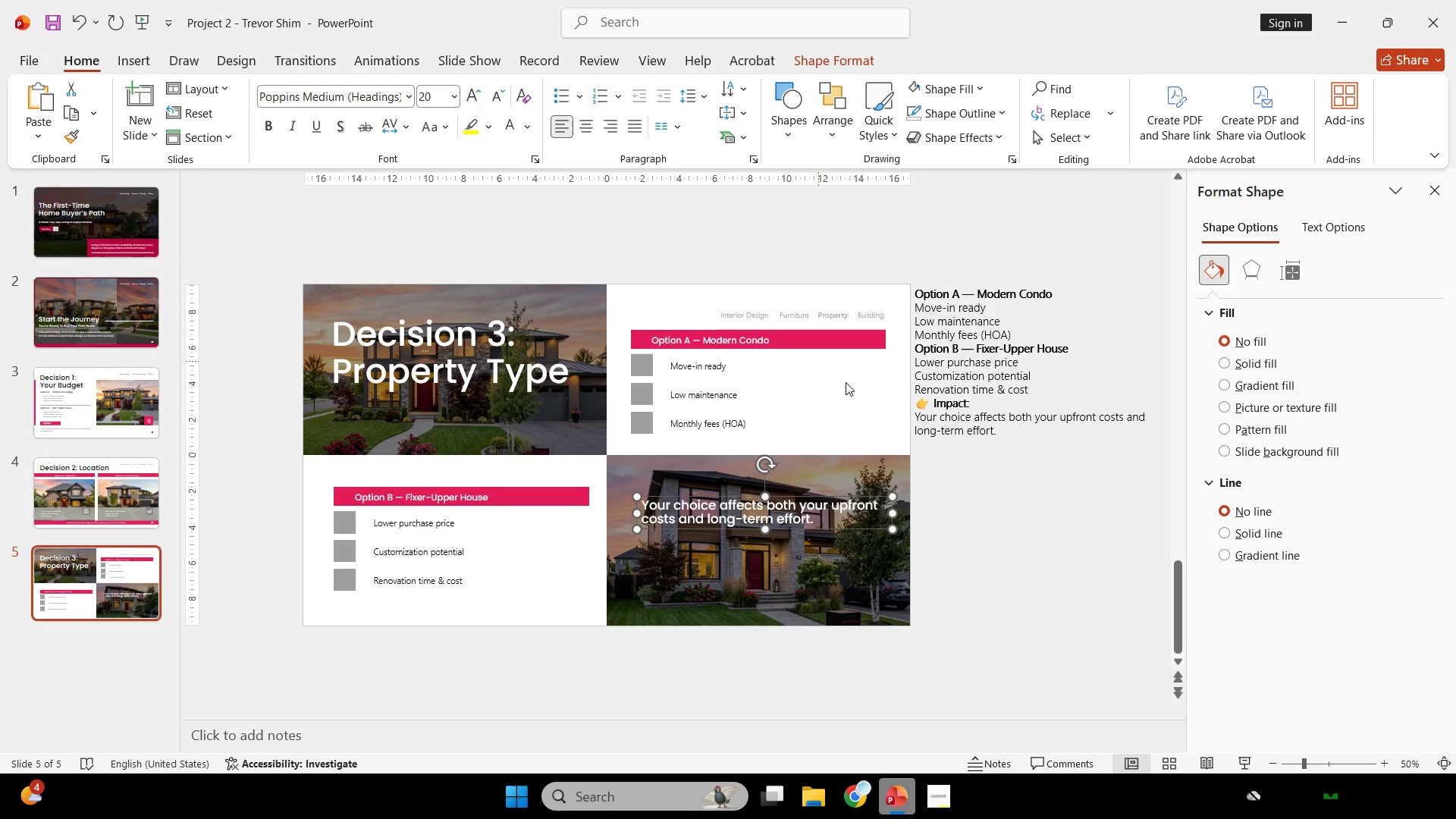 
hold_key(key=ShiftLeft, duration=1.88)
left_click_drag(start_coordinate=[827, 529], to_coordinate=[818, 604])
 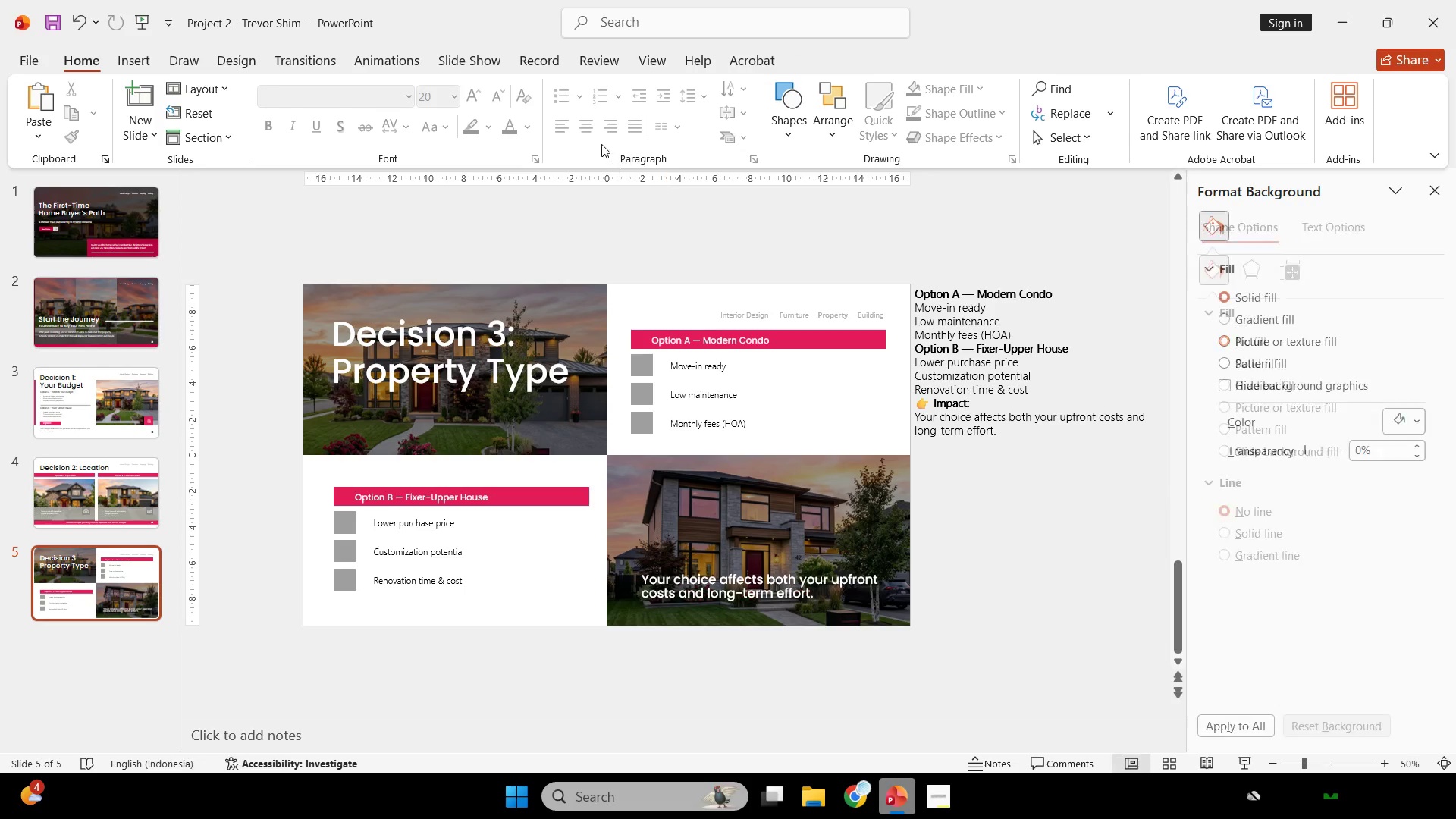 
left_click([818, 604])
 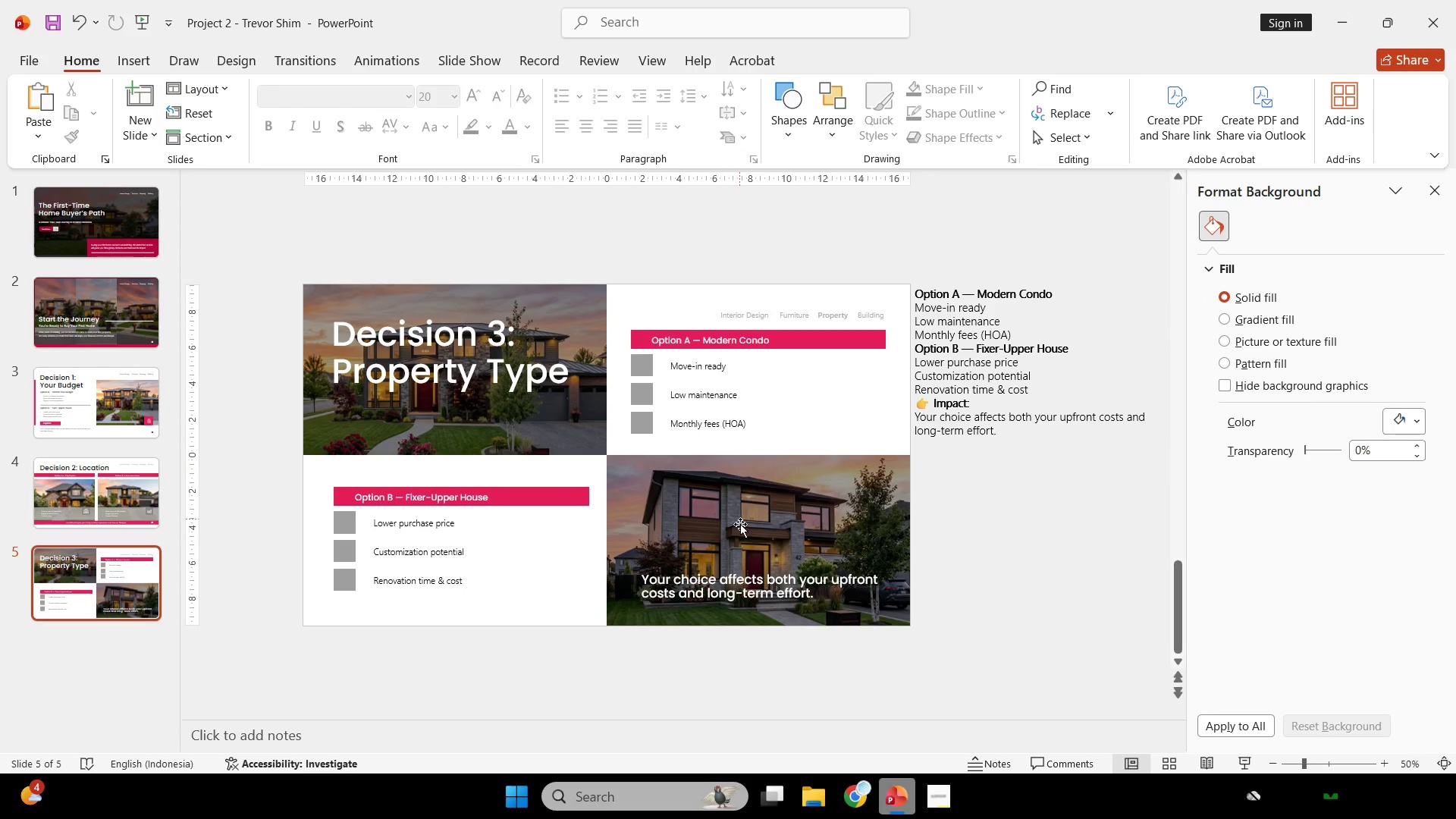 
left_click([739, 580])
 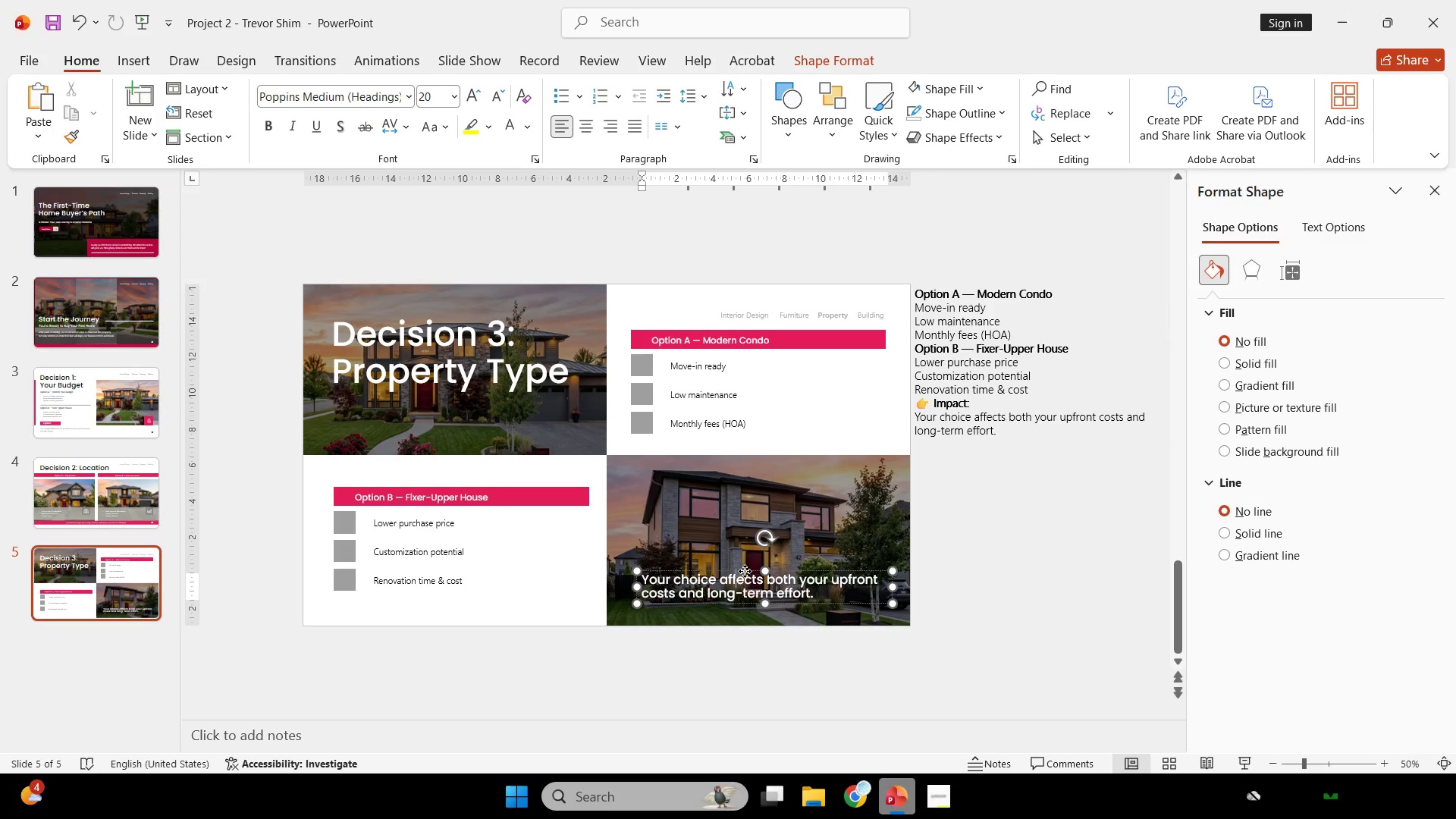 
left_click([745, 571])
 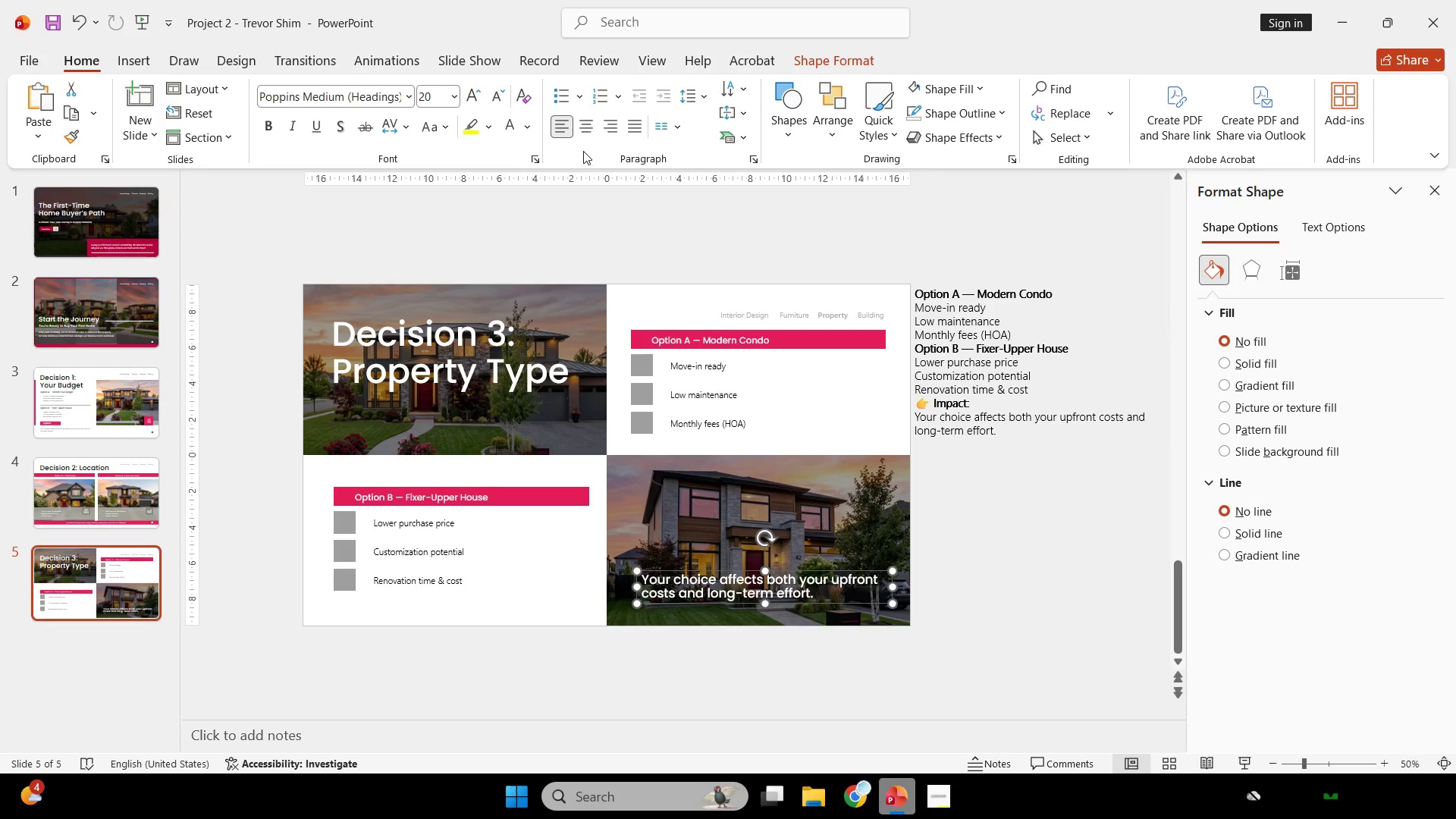 
left_click([585, 136])
 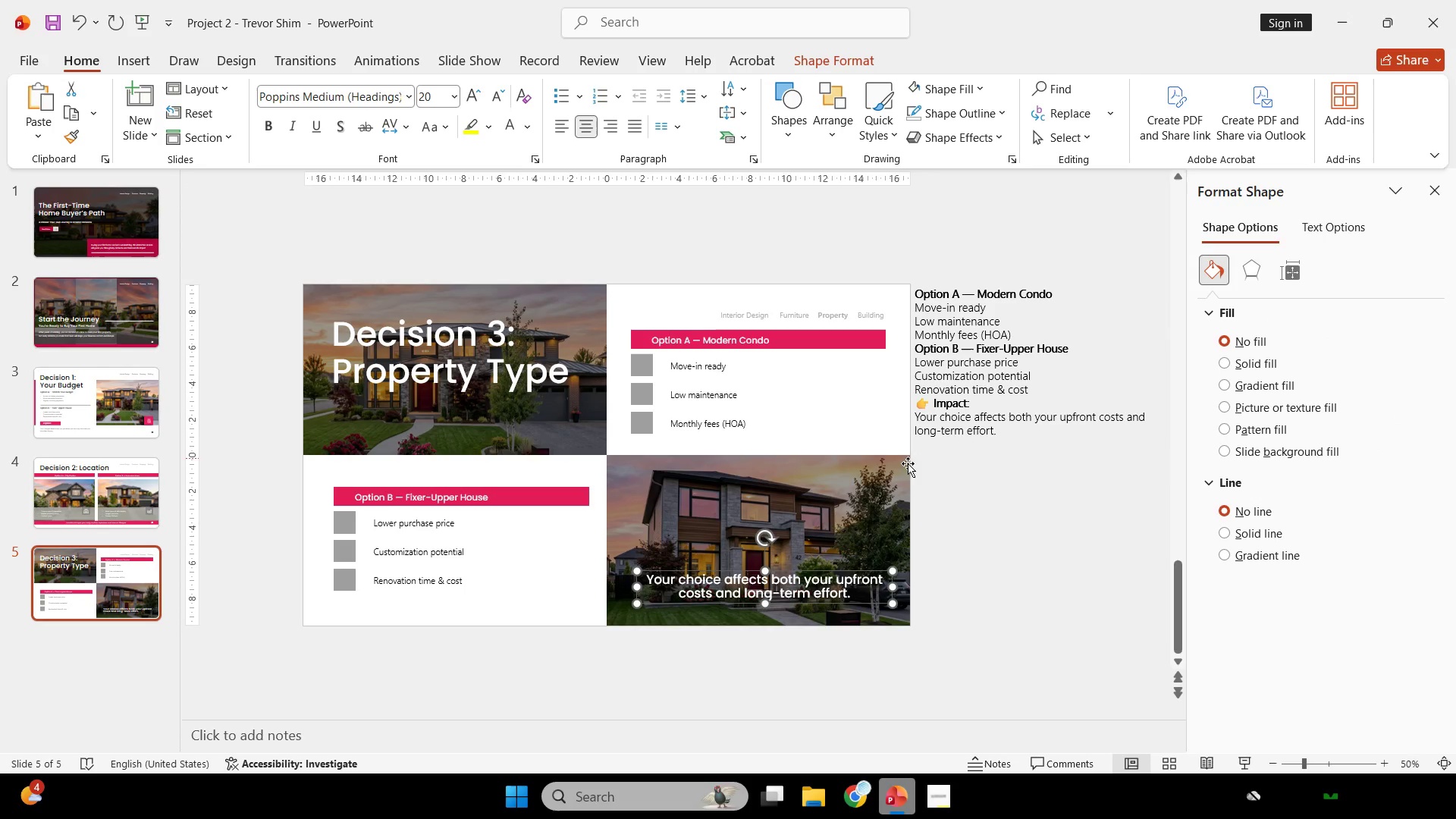 
hold_key(key=ShiftLeft, duration=0.39)
left_click([839, 466])
 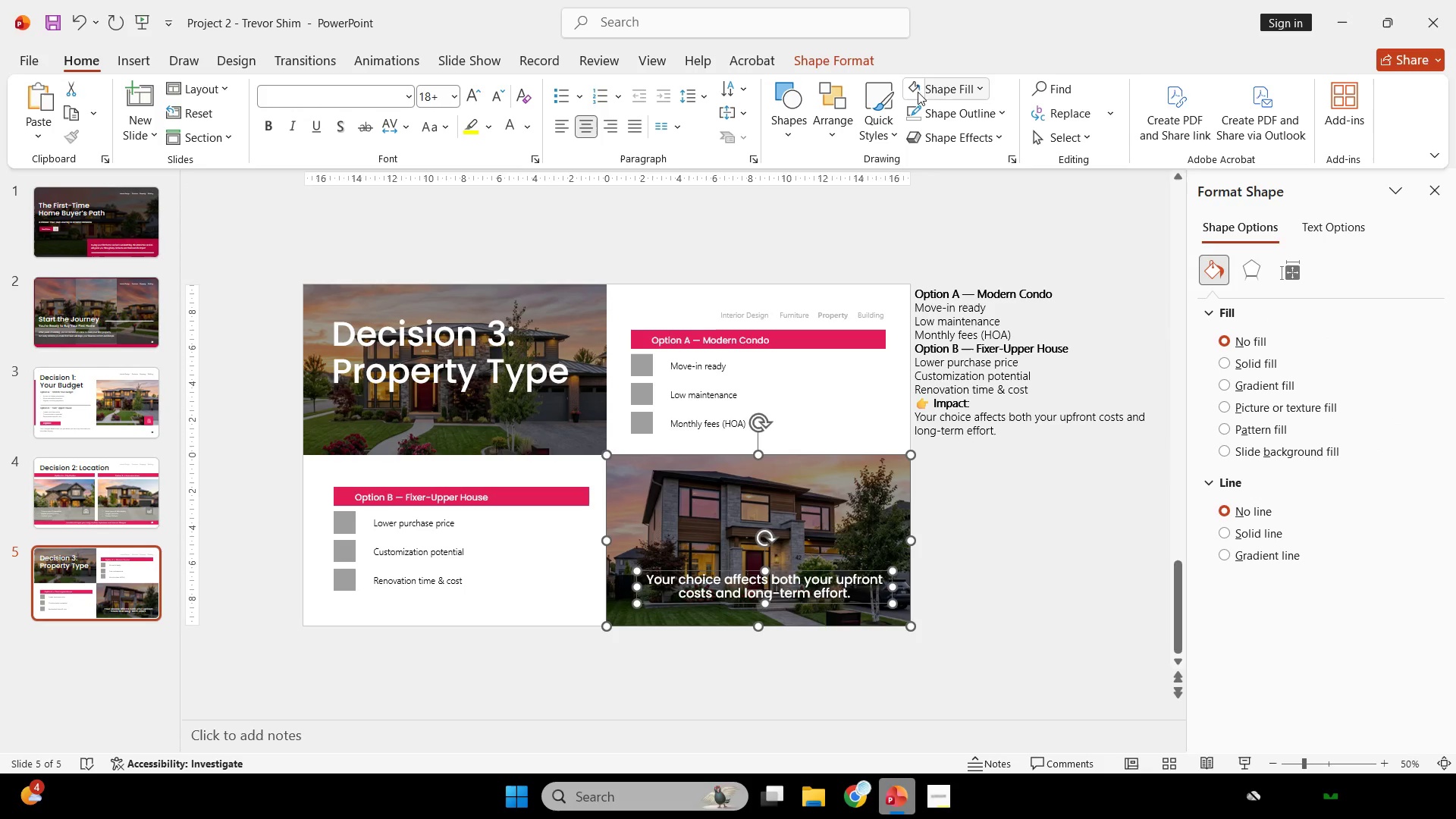 
left_click([849, 70])
 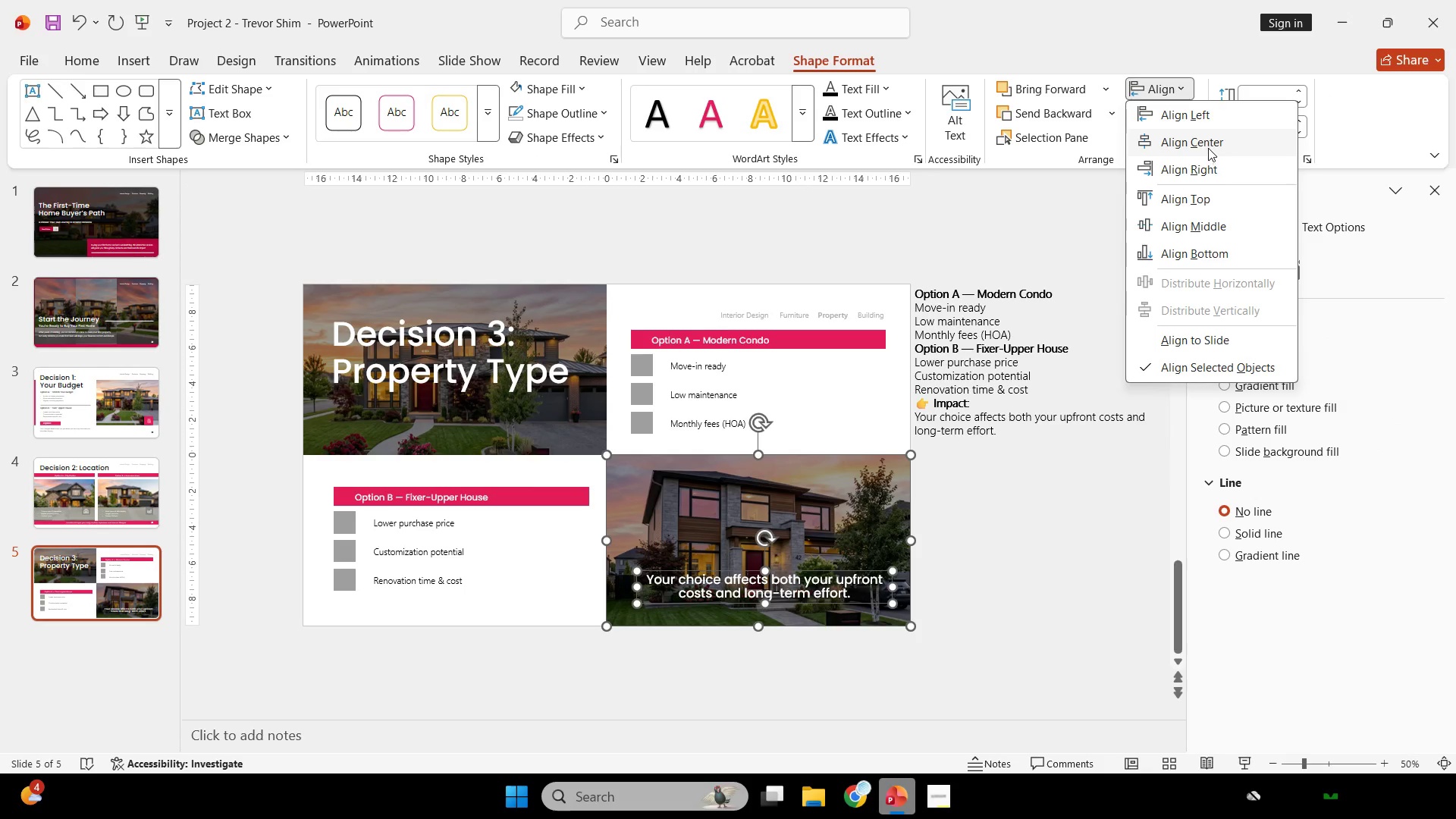 
double_click([970, 590])
 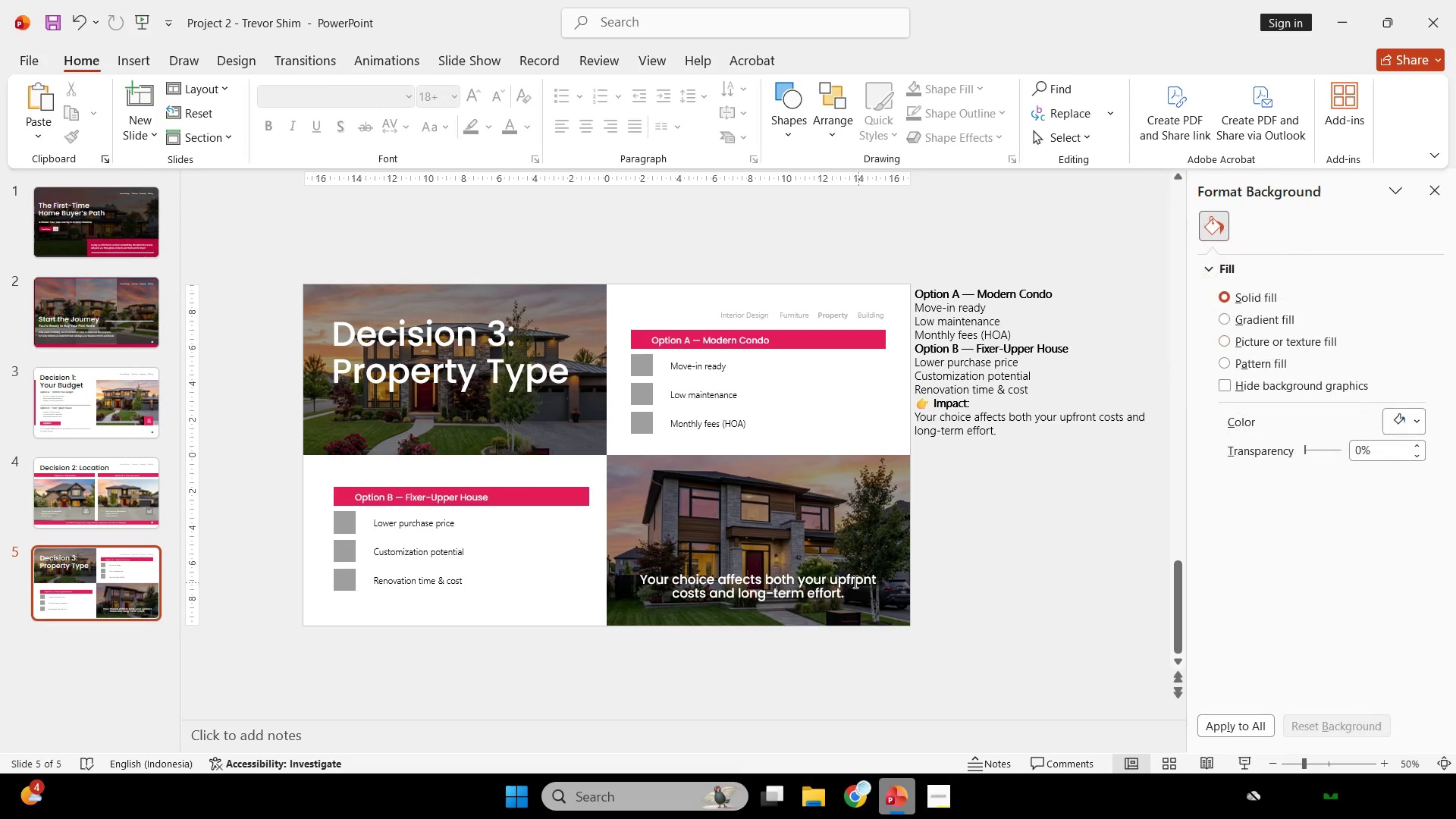 
left_click_drag(start_coordinate=[852, 580], to_coordinate=[99, 60])
 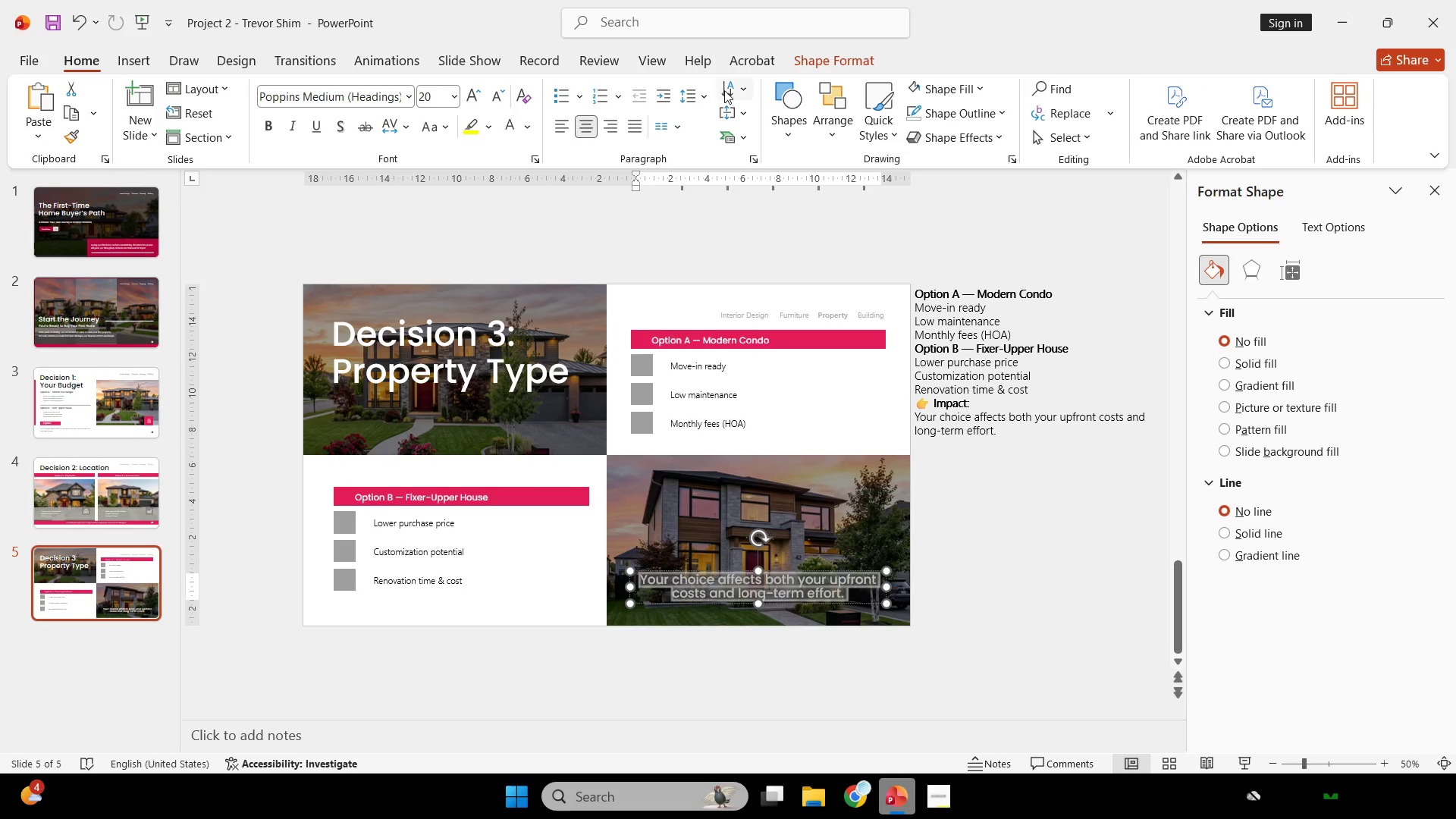 
key(Control+A)
 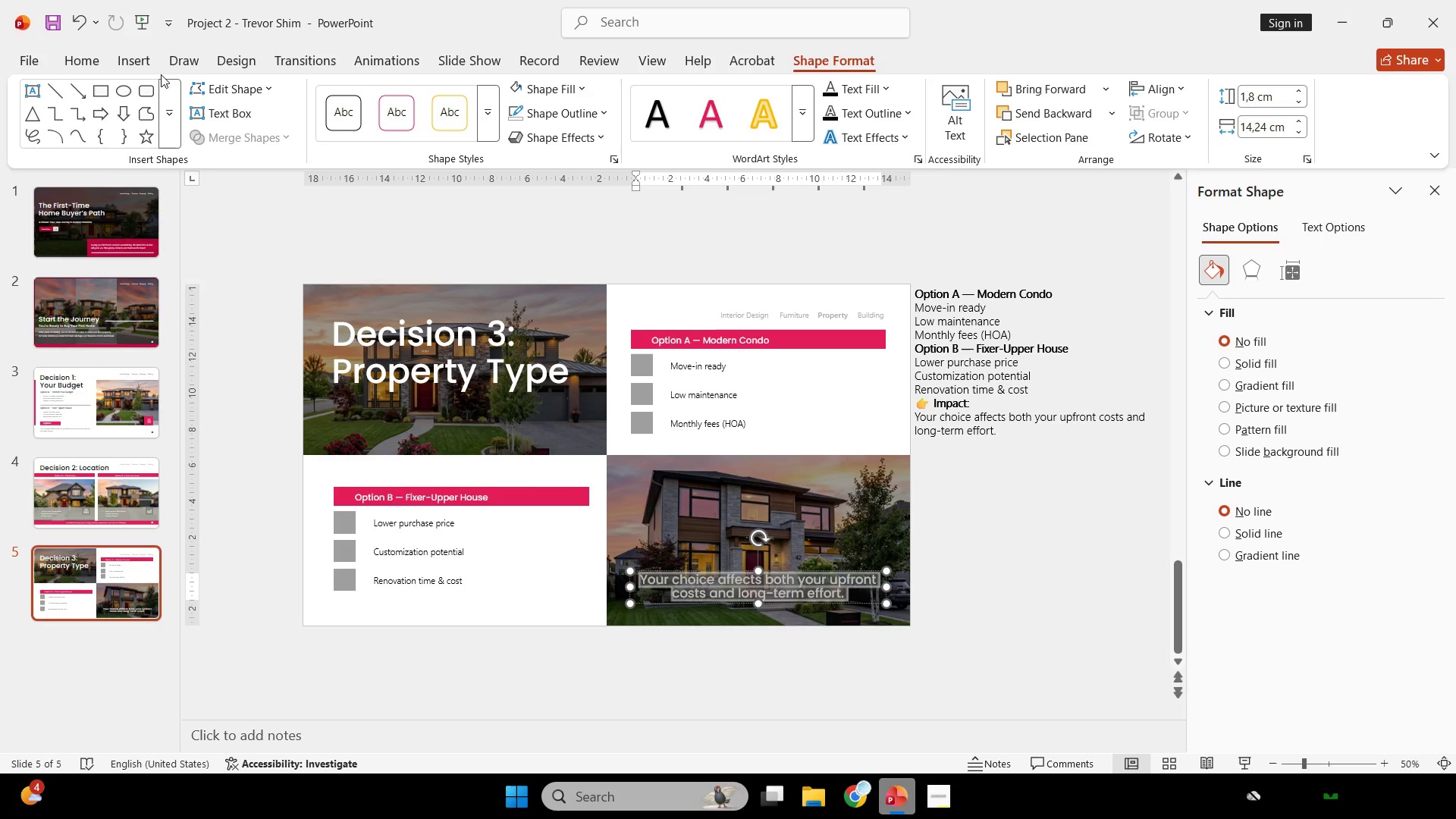 
left_click([99, 60])
 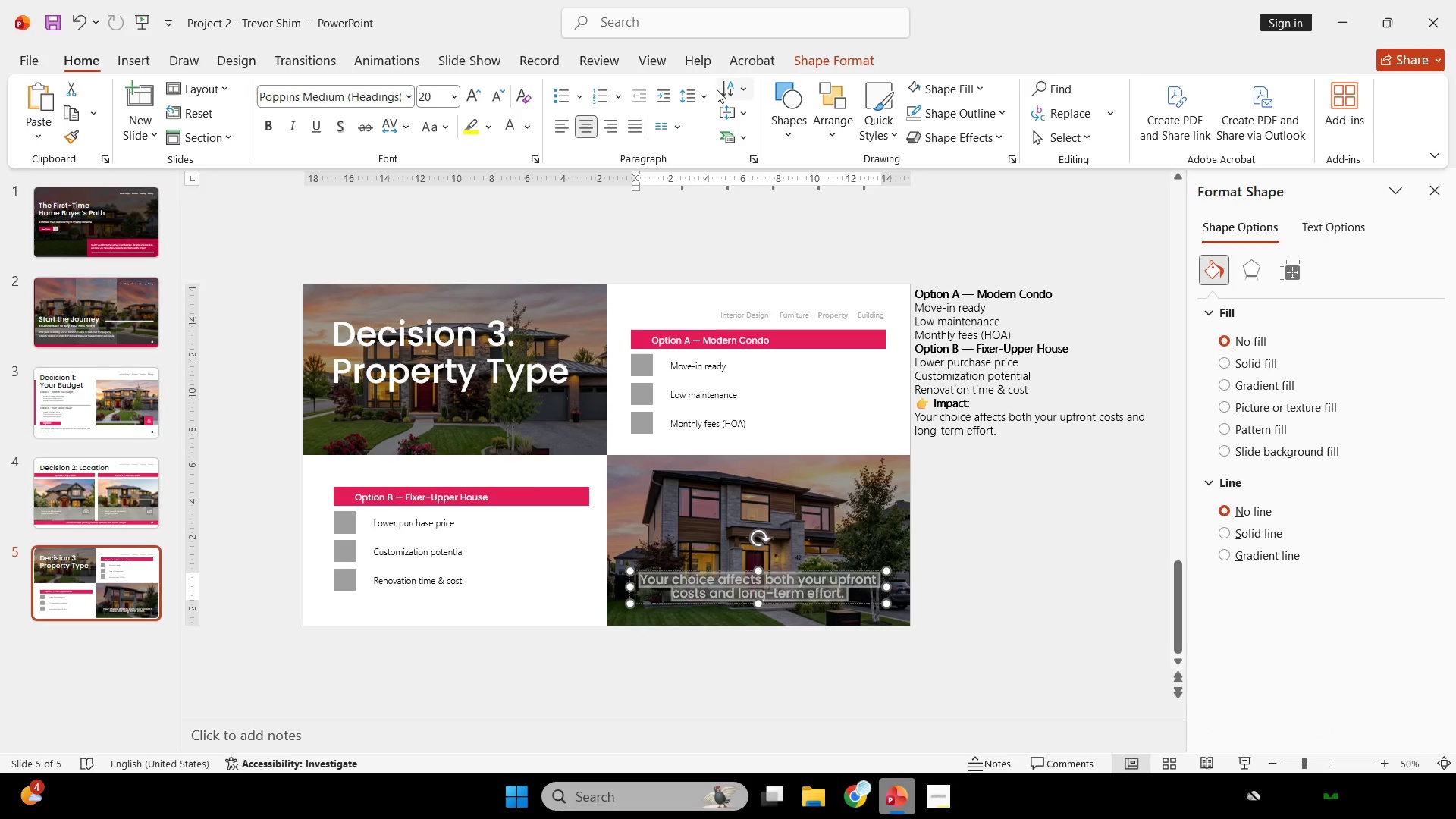 
left_click([704, 89])
 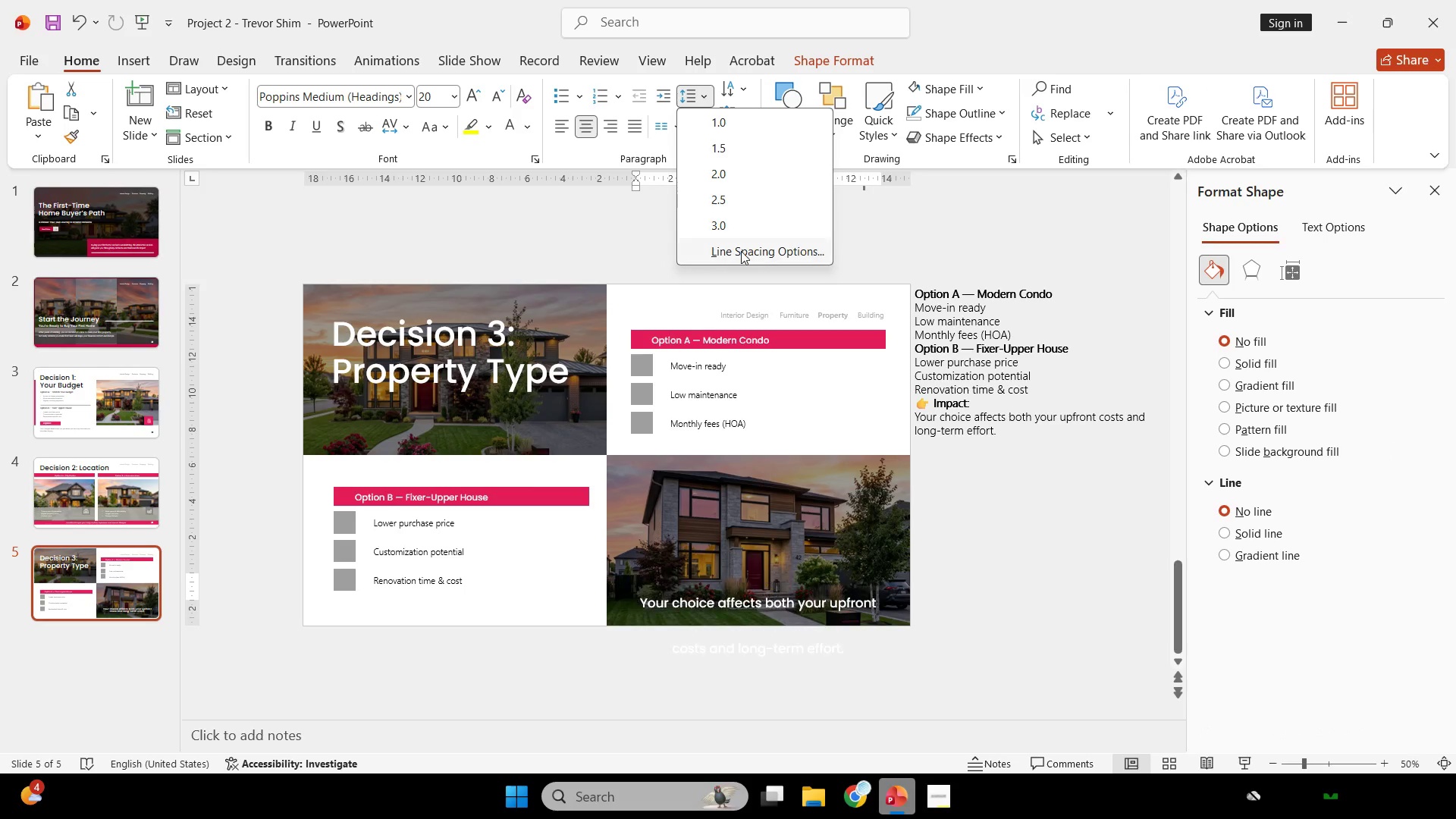 
left_click([741, 251])
 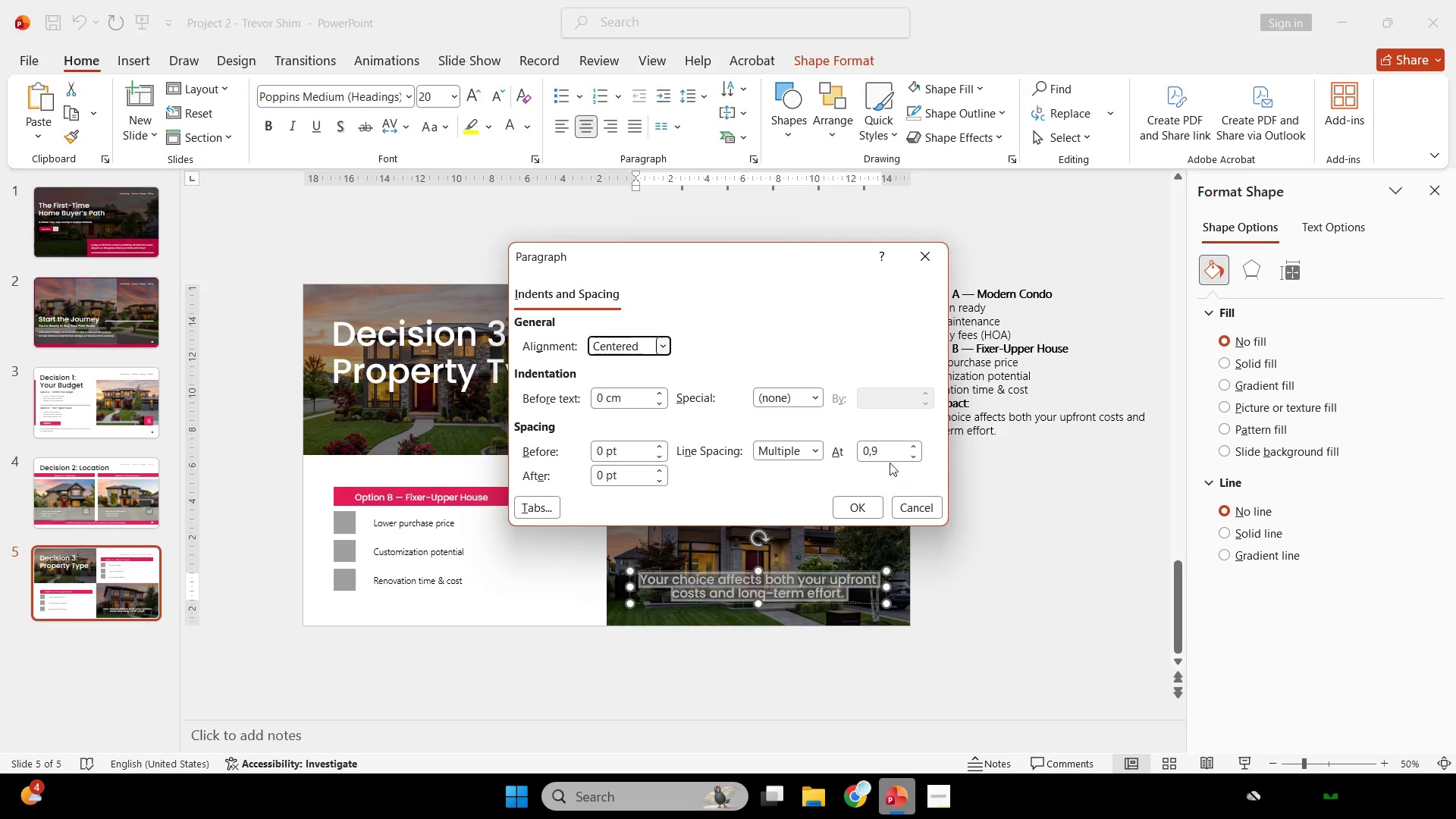 
left_click_drag(start_coordinate=[891, 453], to_coordinate=[693, 447])
 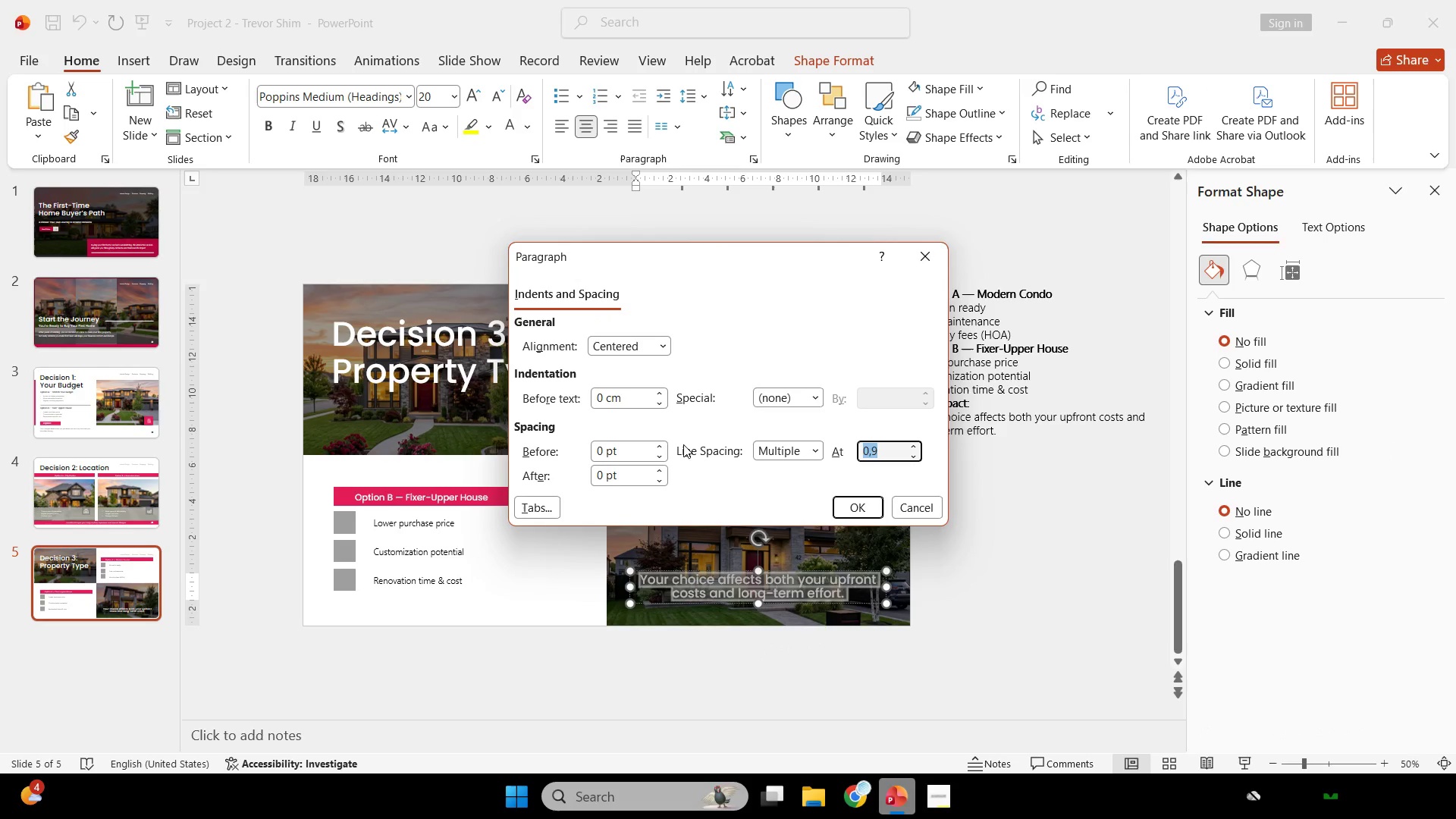 
key(1)
 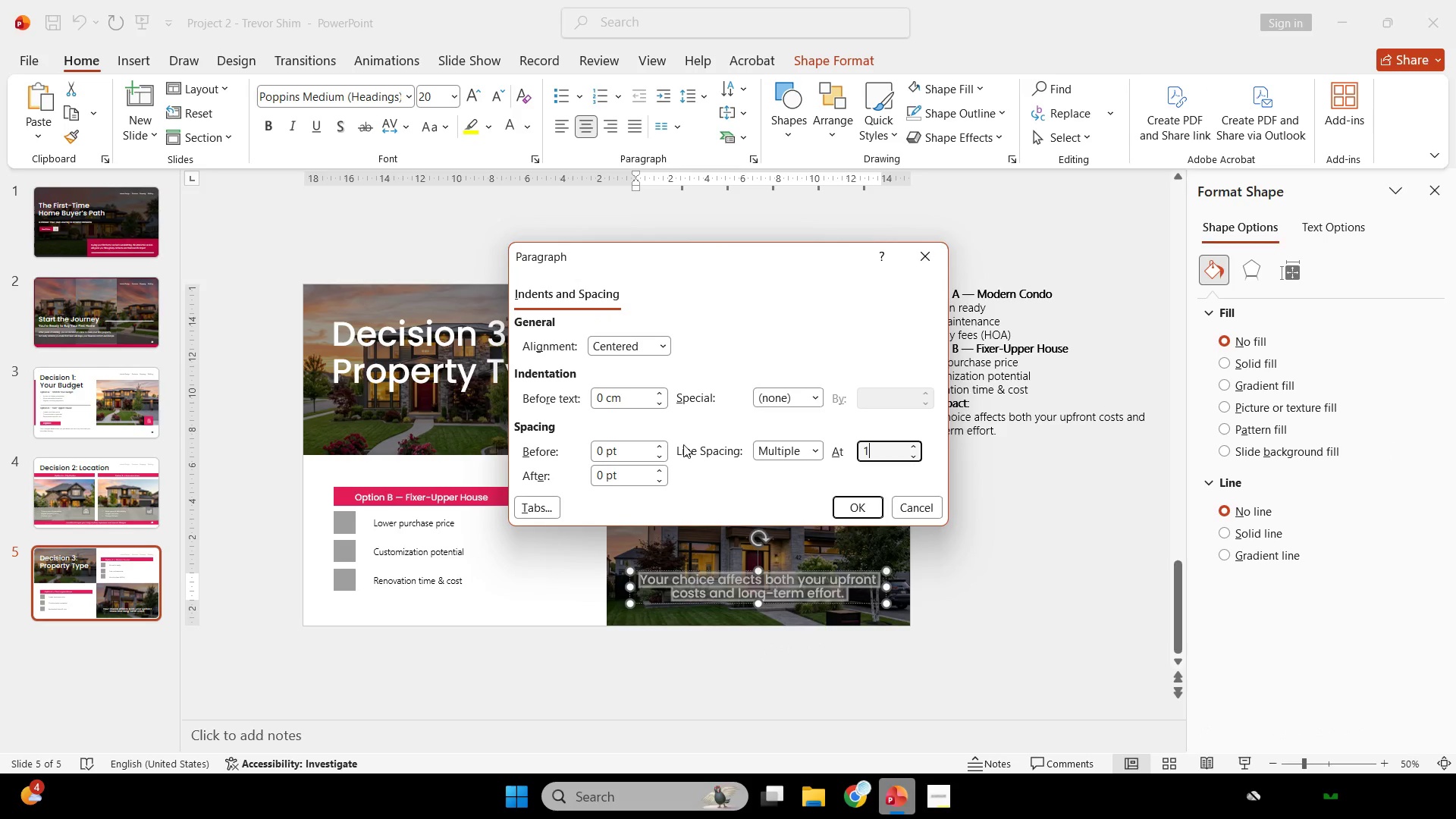 
key(Comma)
 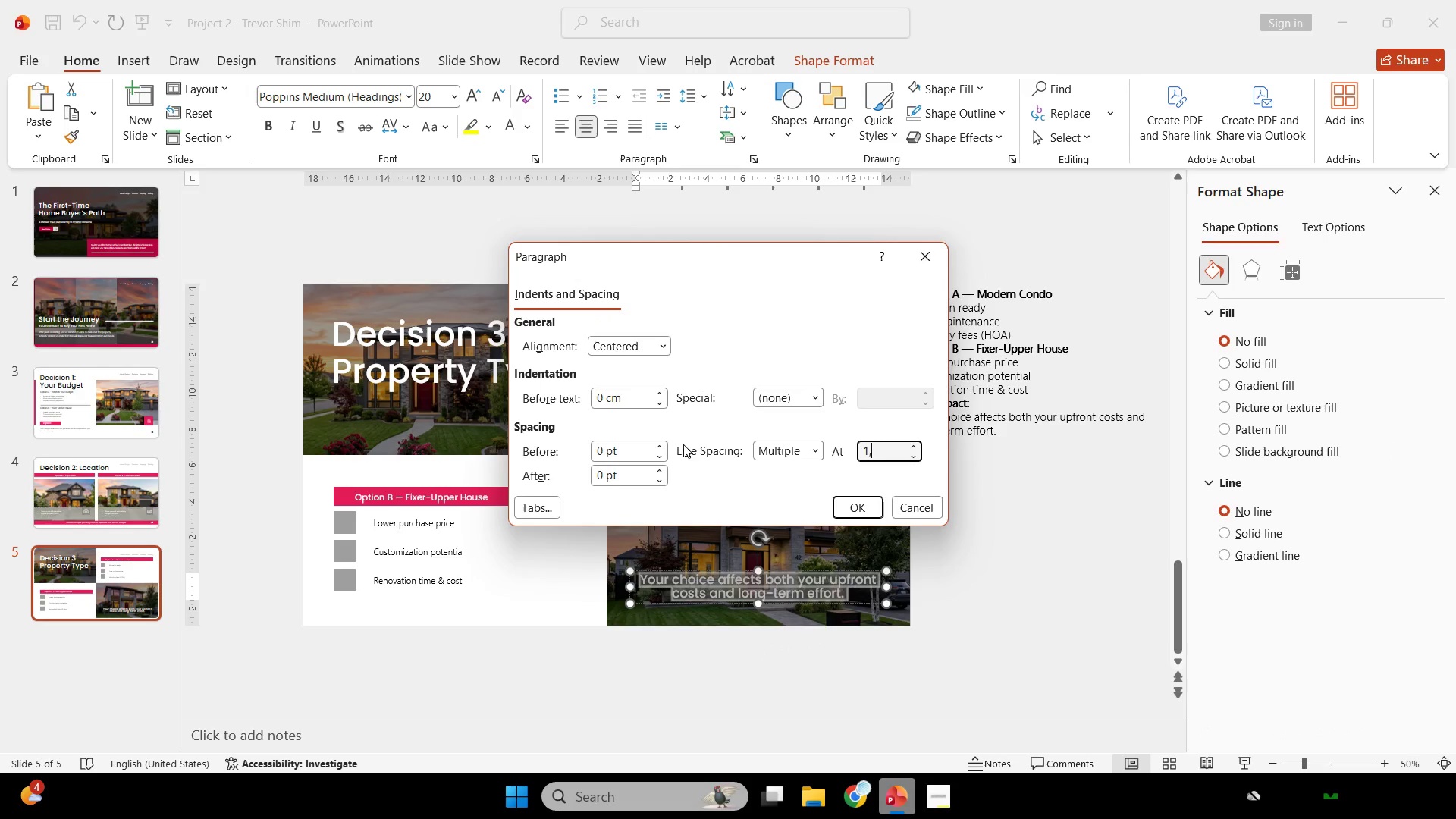 
key(2)
 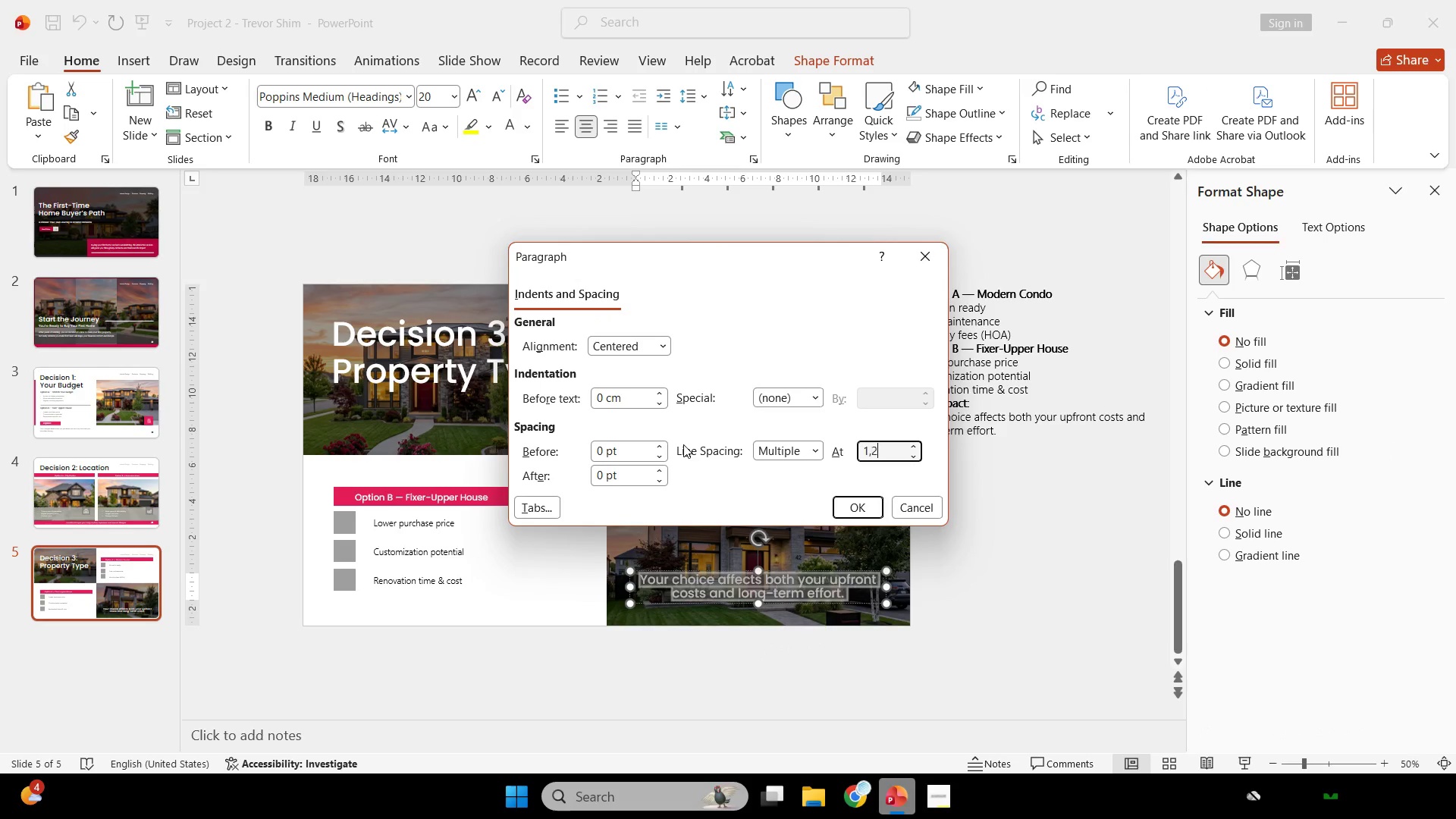 
key(Enter)
 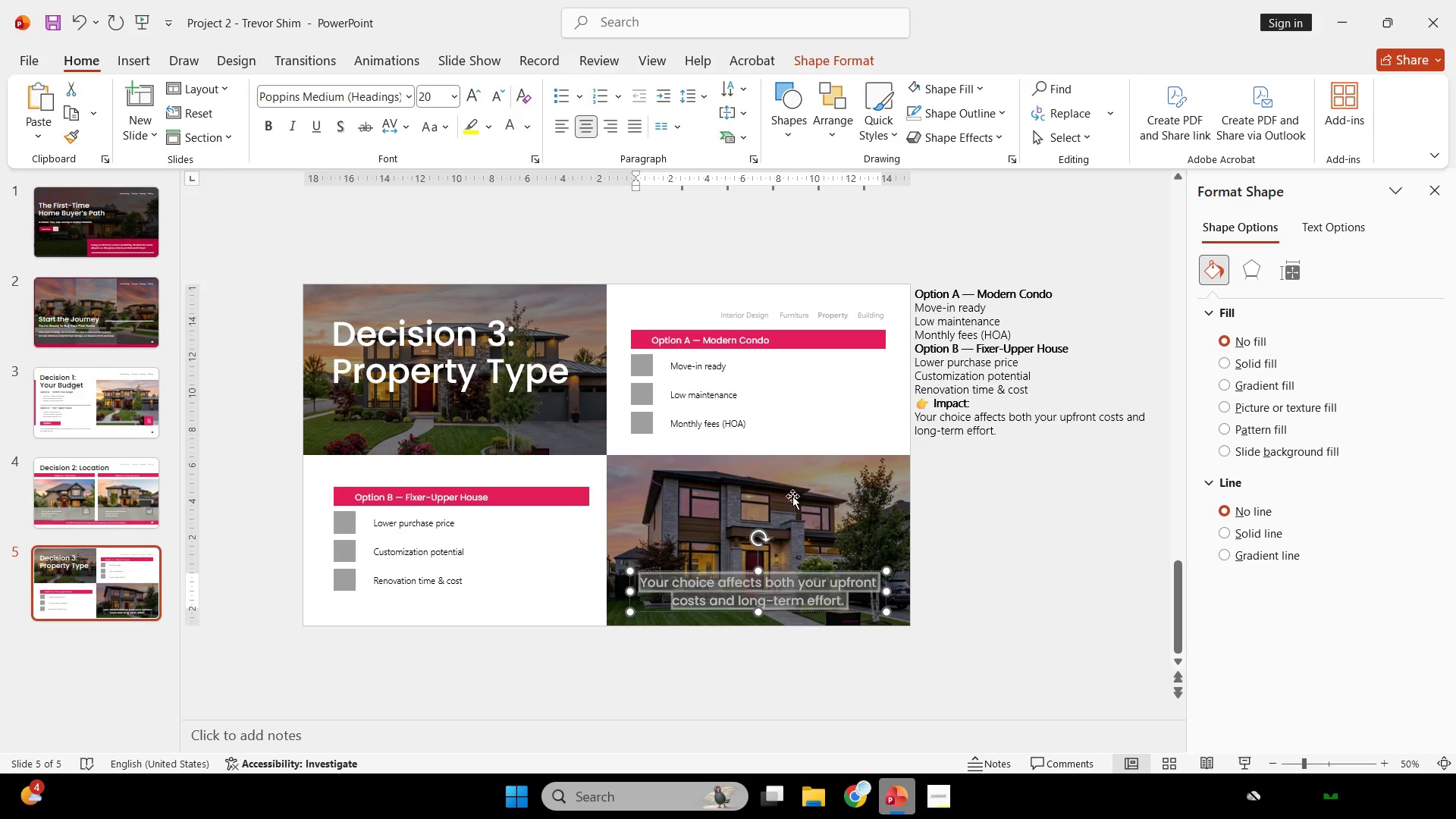 
left_click([992, 581])
 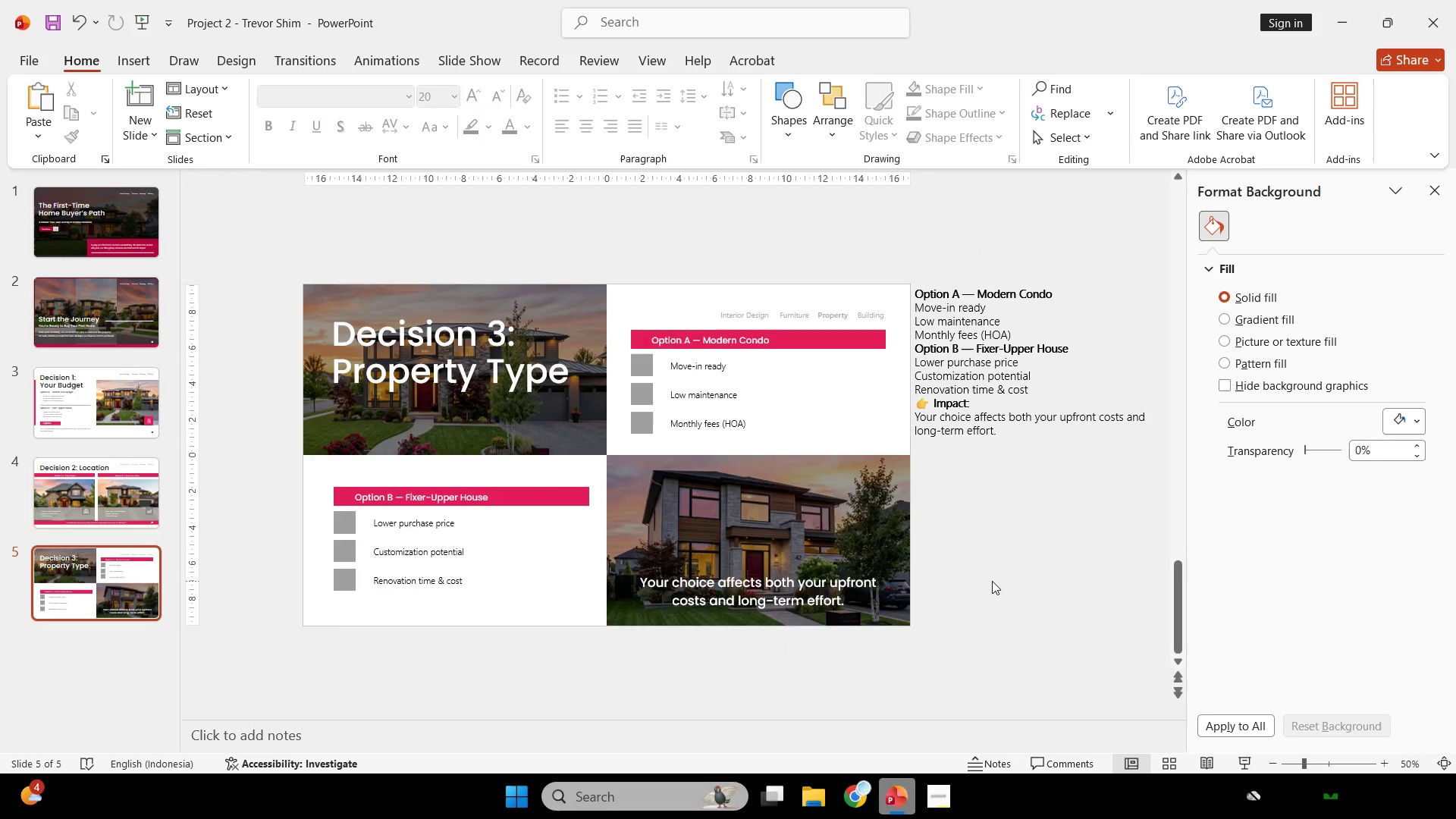 
scroll: coordinate [992, 581], scroll_direction: up, amount: 1.0
 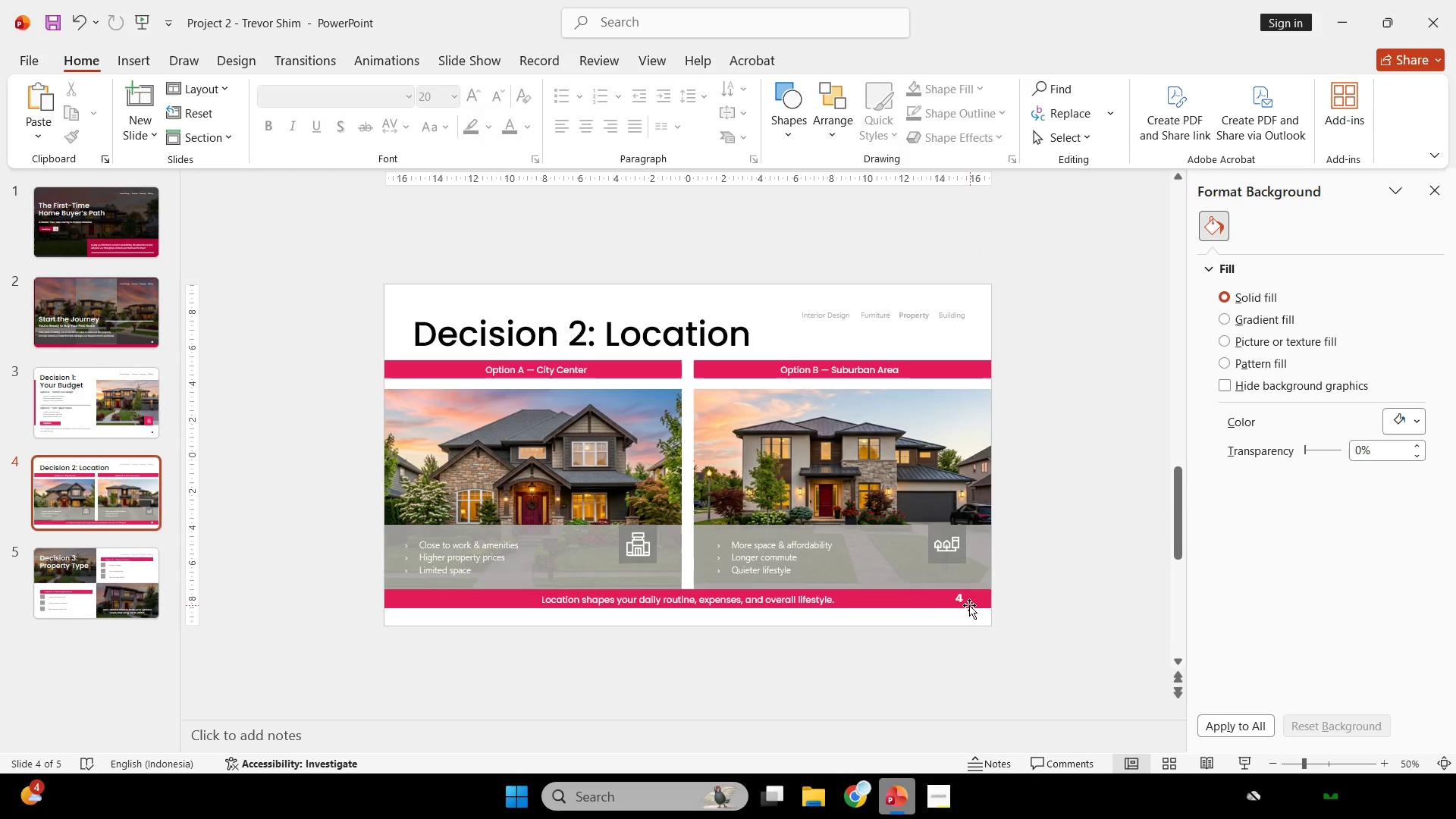 
left_click([958, 596])
 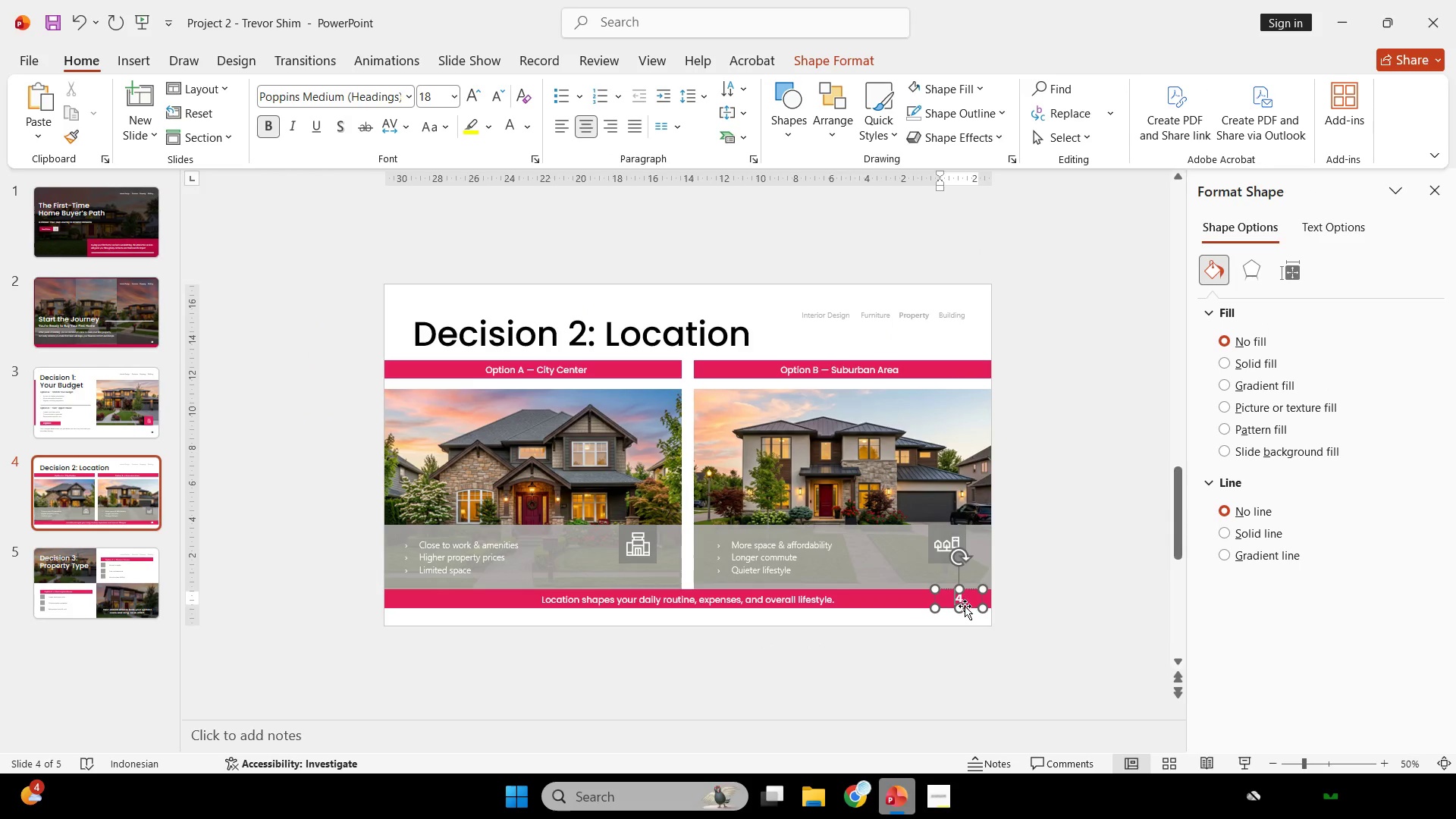 
left_click([965, 606])
 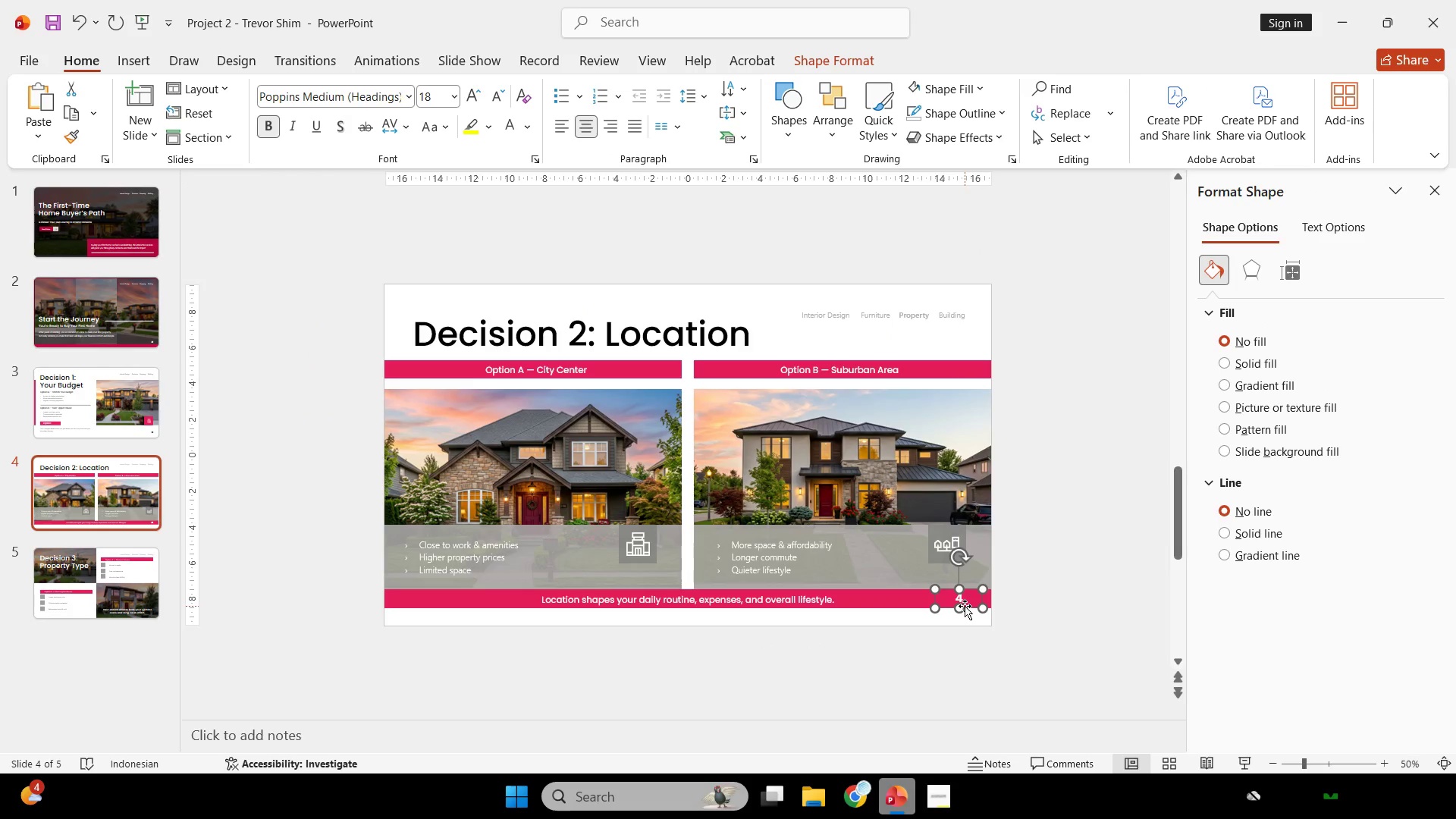 
key(Control+C)
 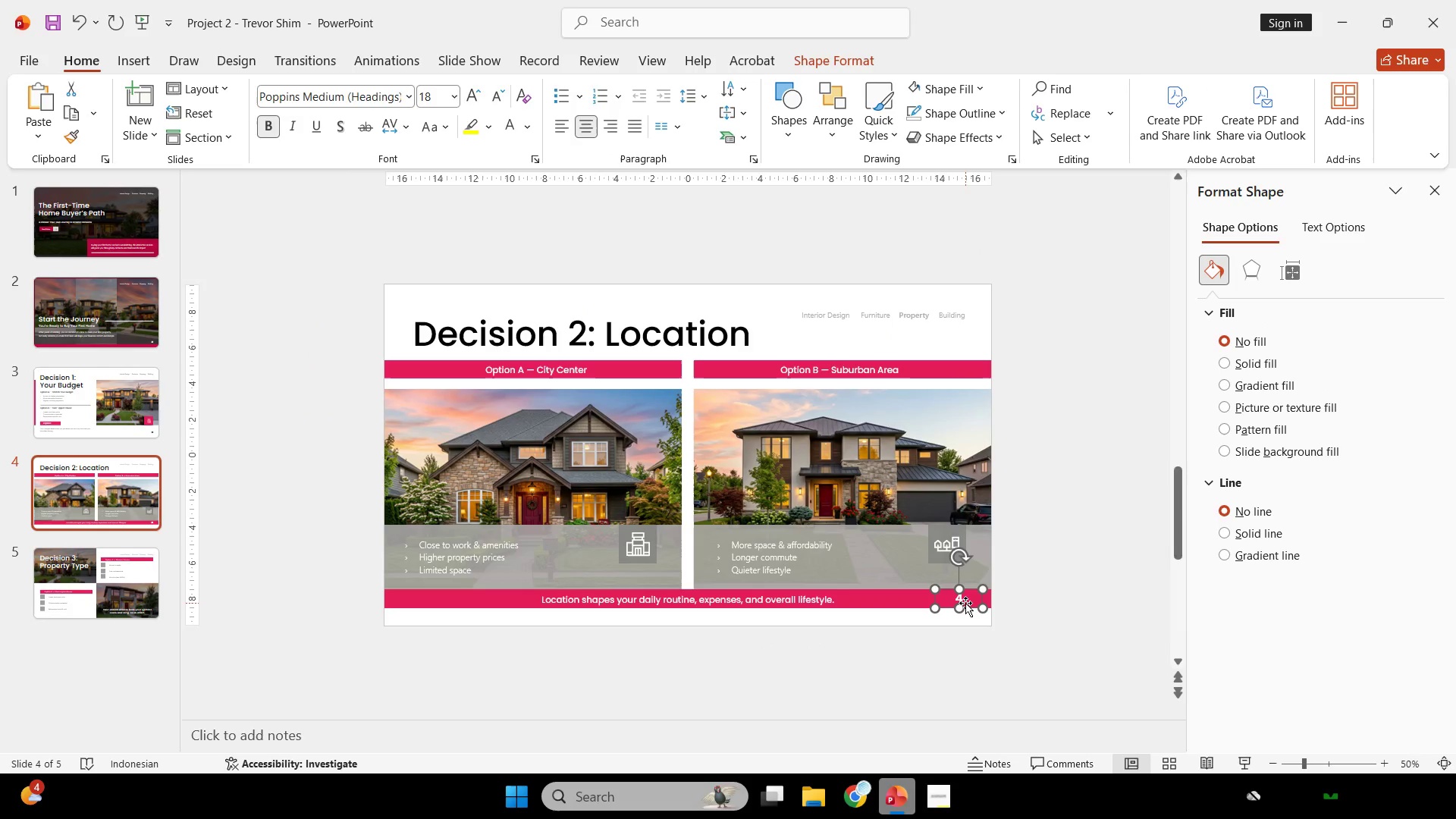 
key(Control+V)
 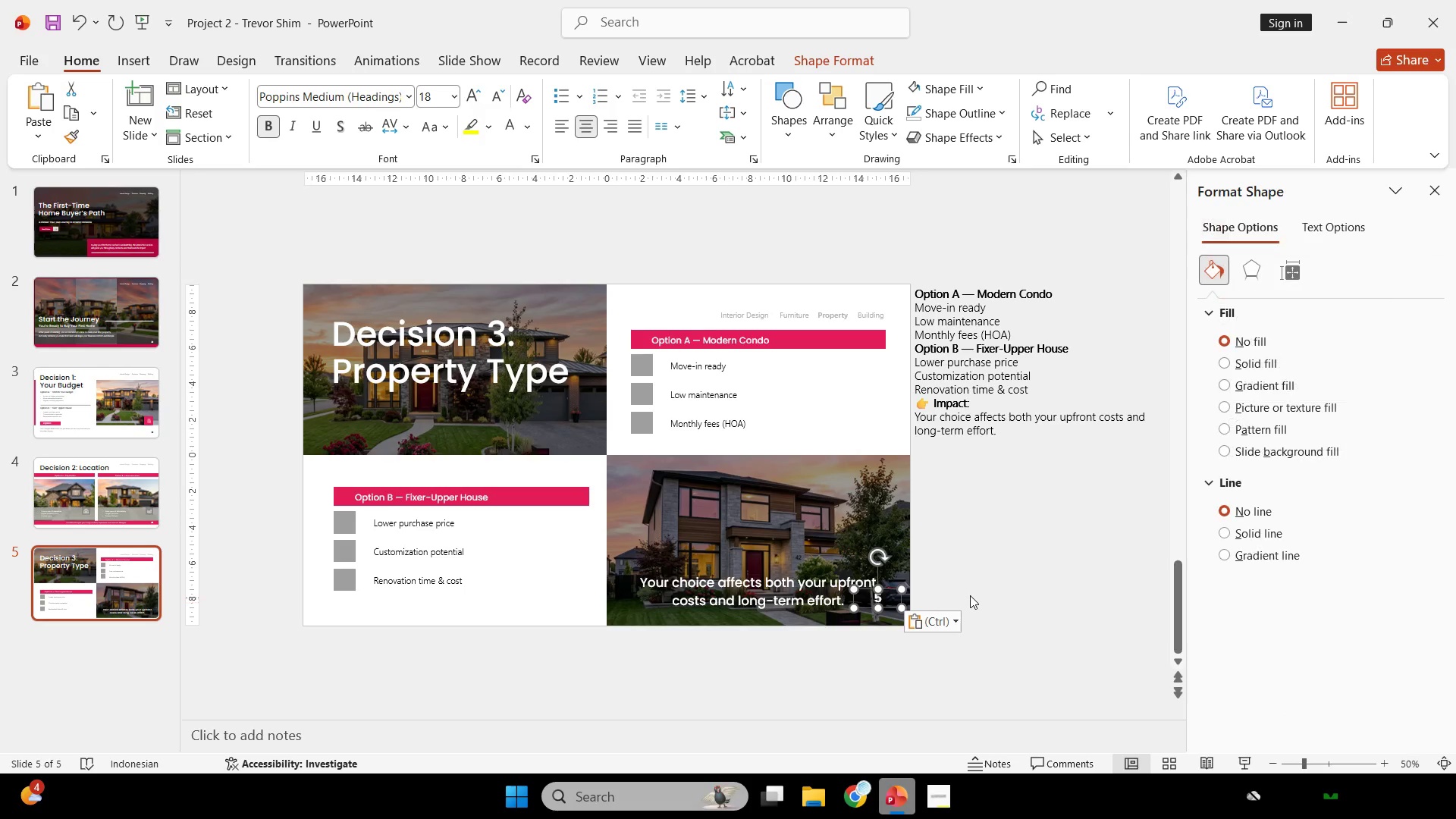 
scroll: coordinate [965, 603], scroll_direction: down, amount: 1.0
 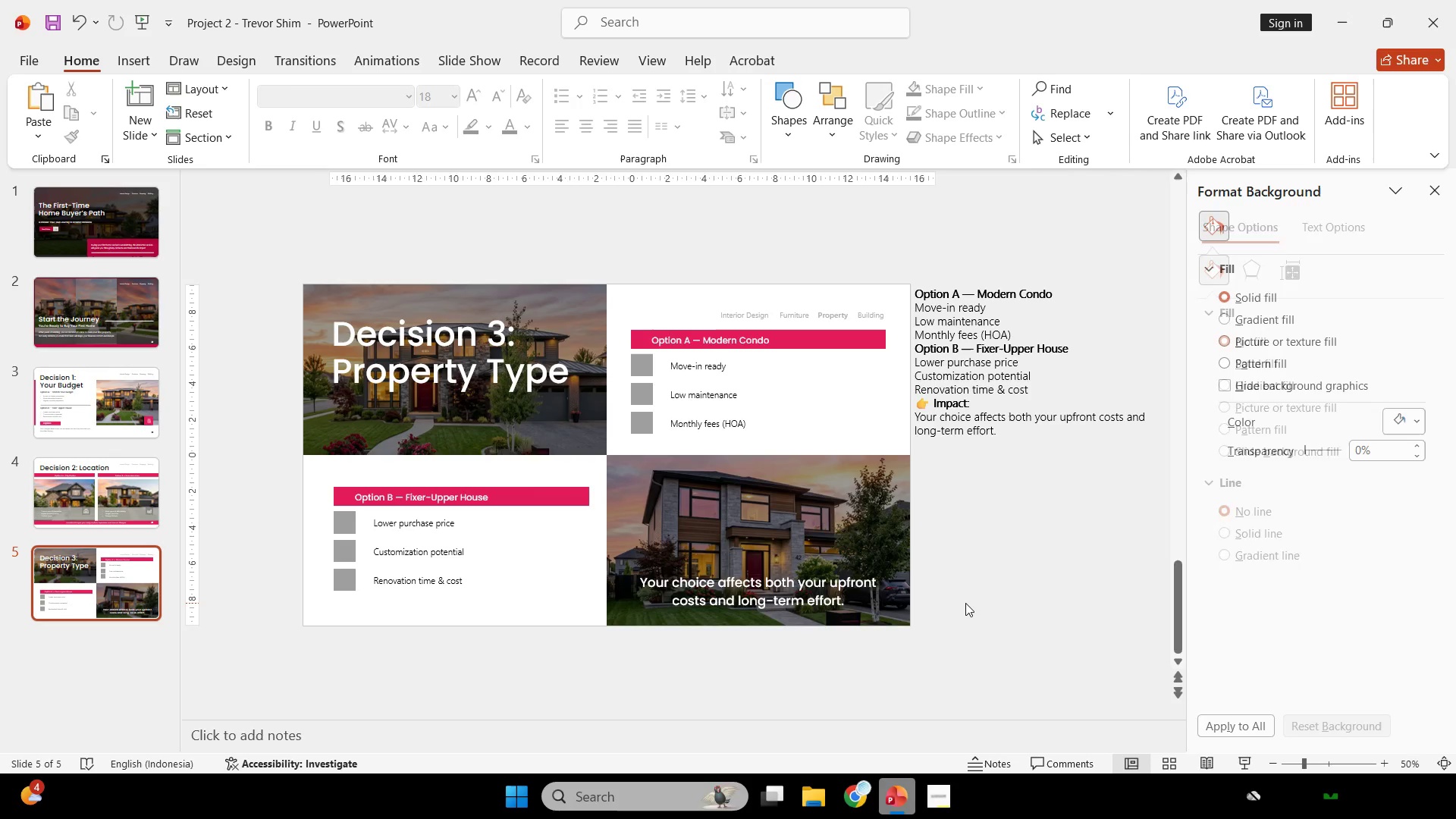 
left_click([970, 595])
 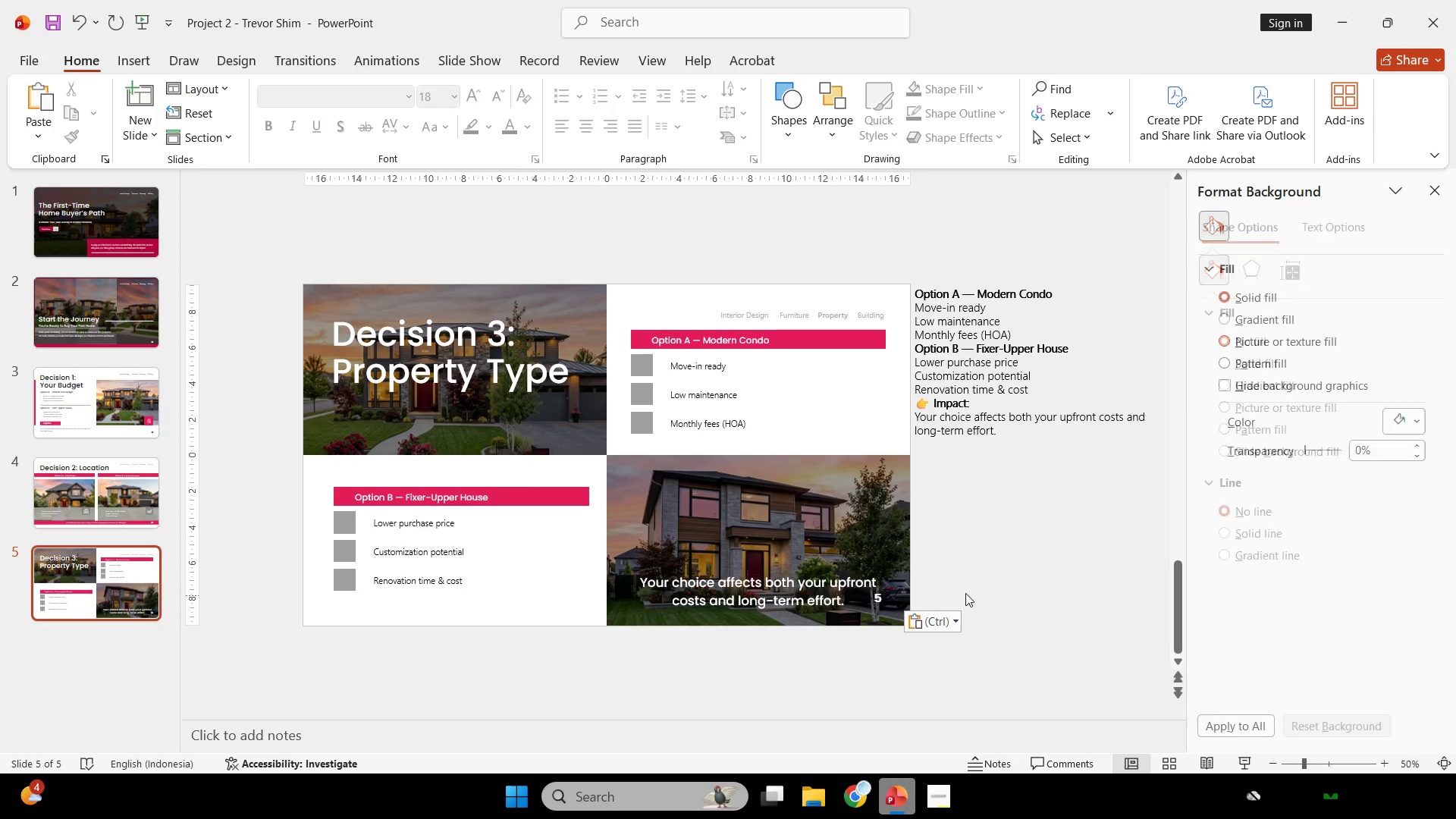 
hold_key(key=ControlLeft, duration=0.34)
 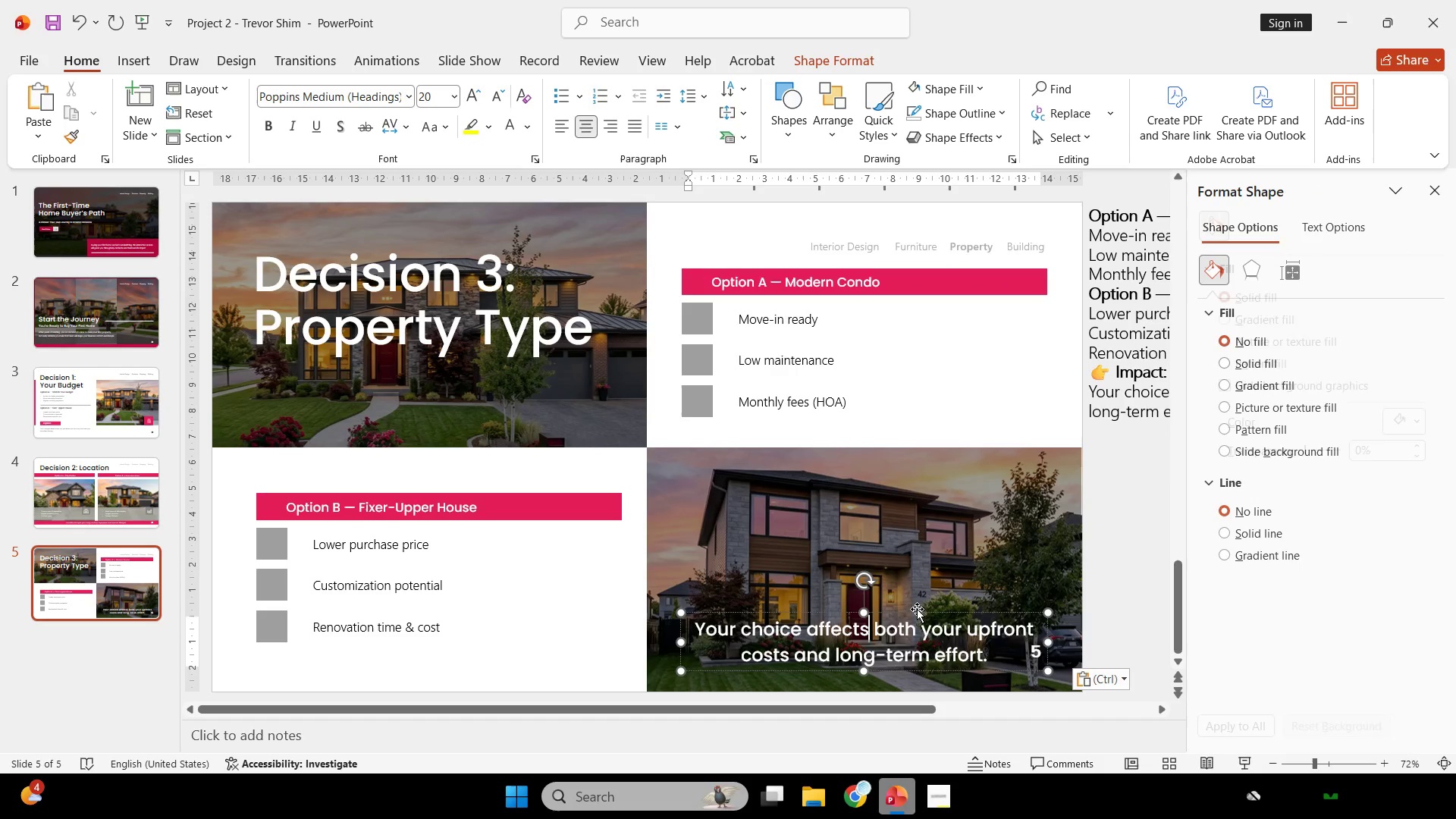 
left_click([871, 635])
 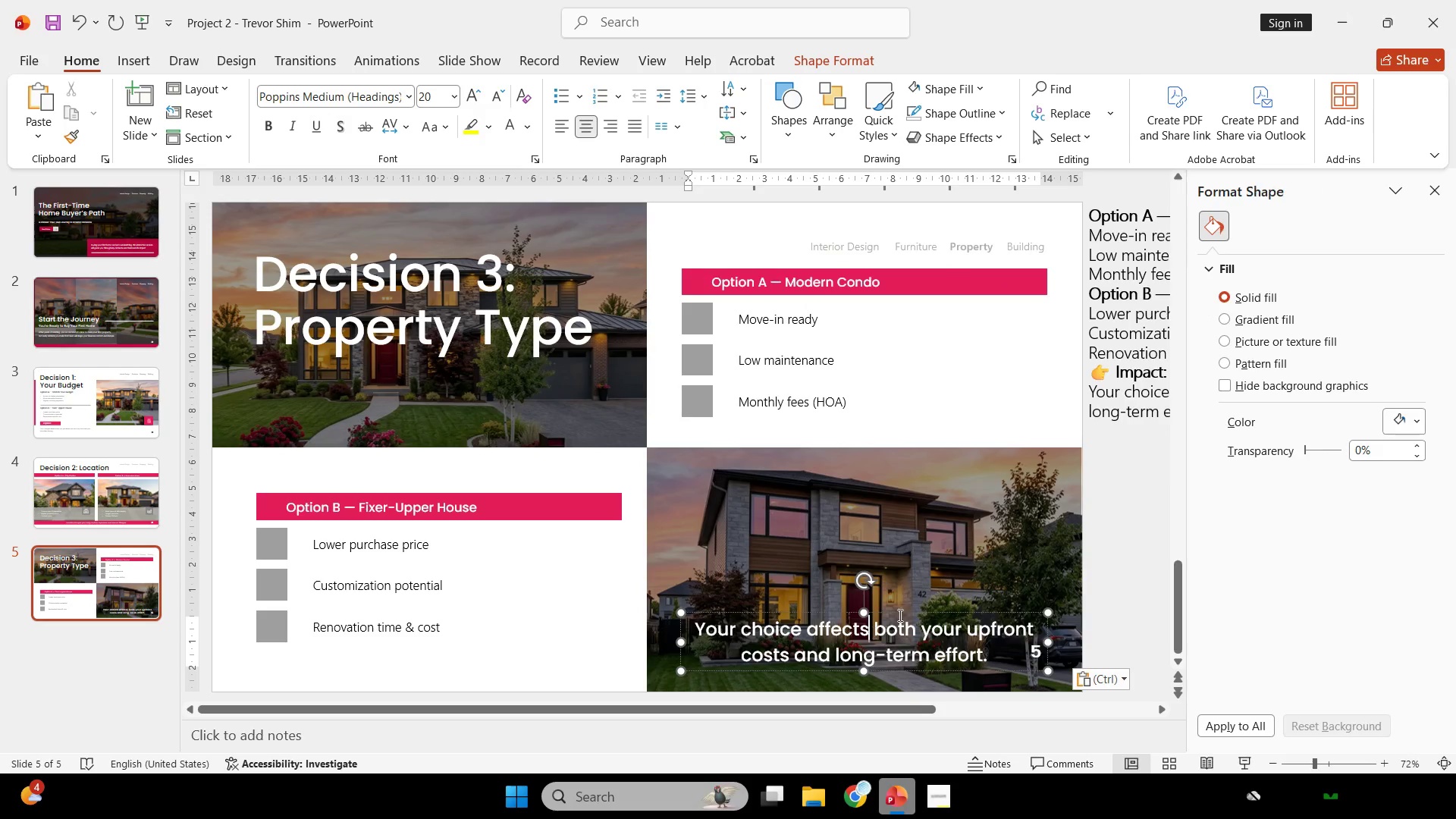 
scroll: coordinate [963, 587], scroll_direction: up, amount: 2.0
 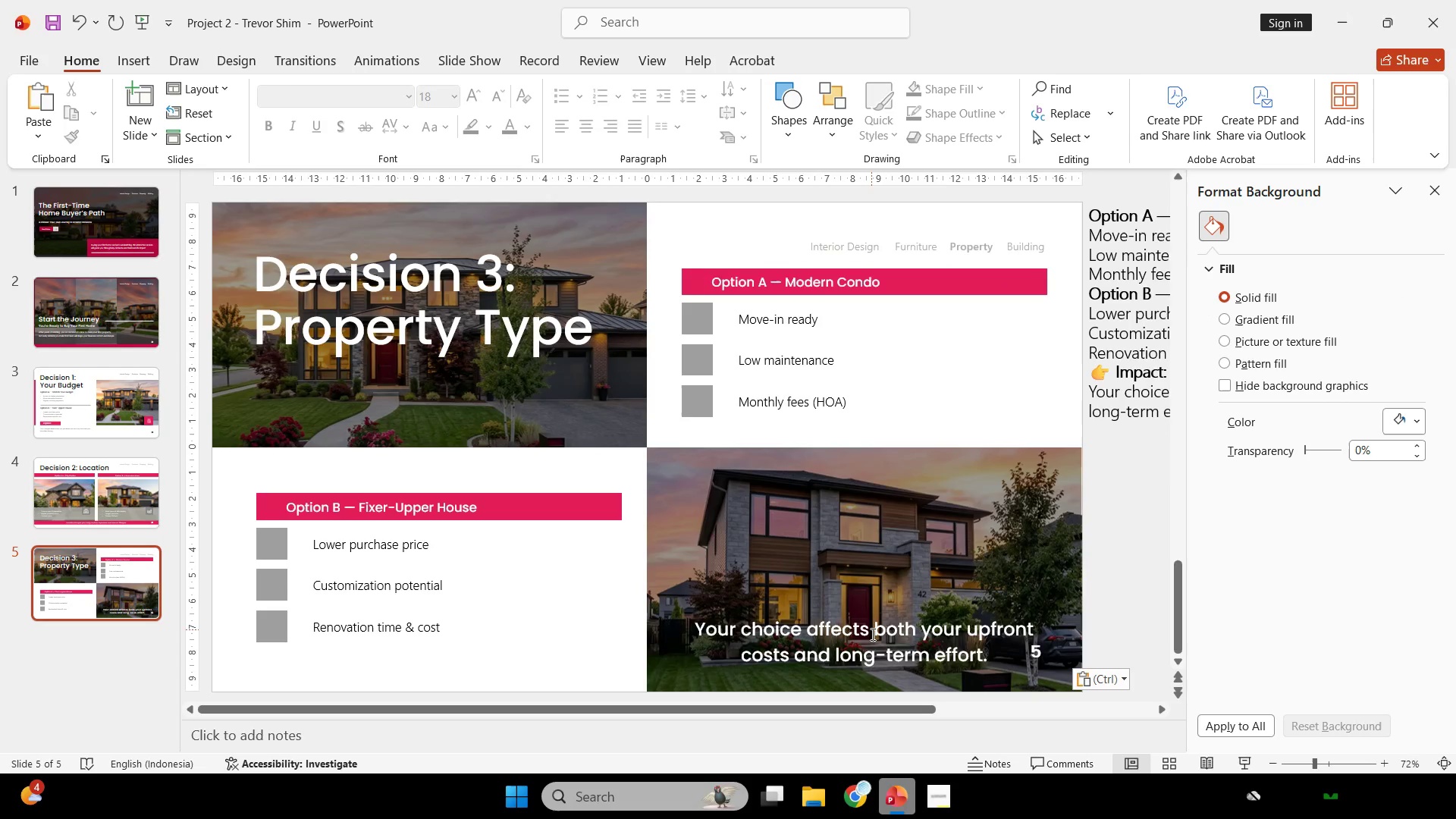 
hold_key(key=ShiftLeft, duration=2.94)
left_click_drag(start_coordinate=[915, 612], to_coordinate=[917, 467])
 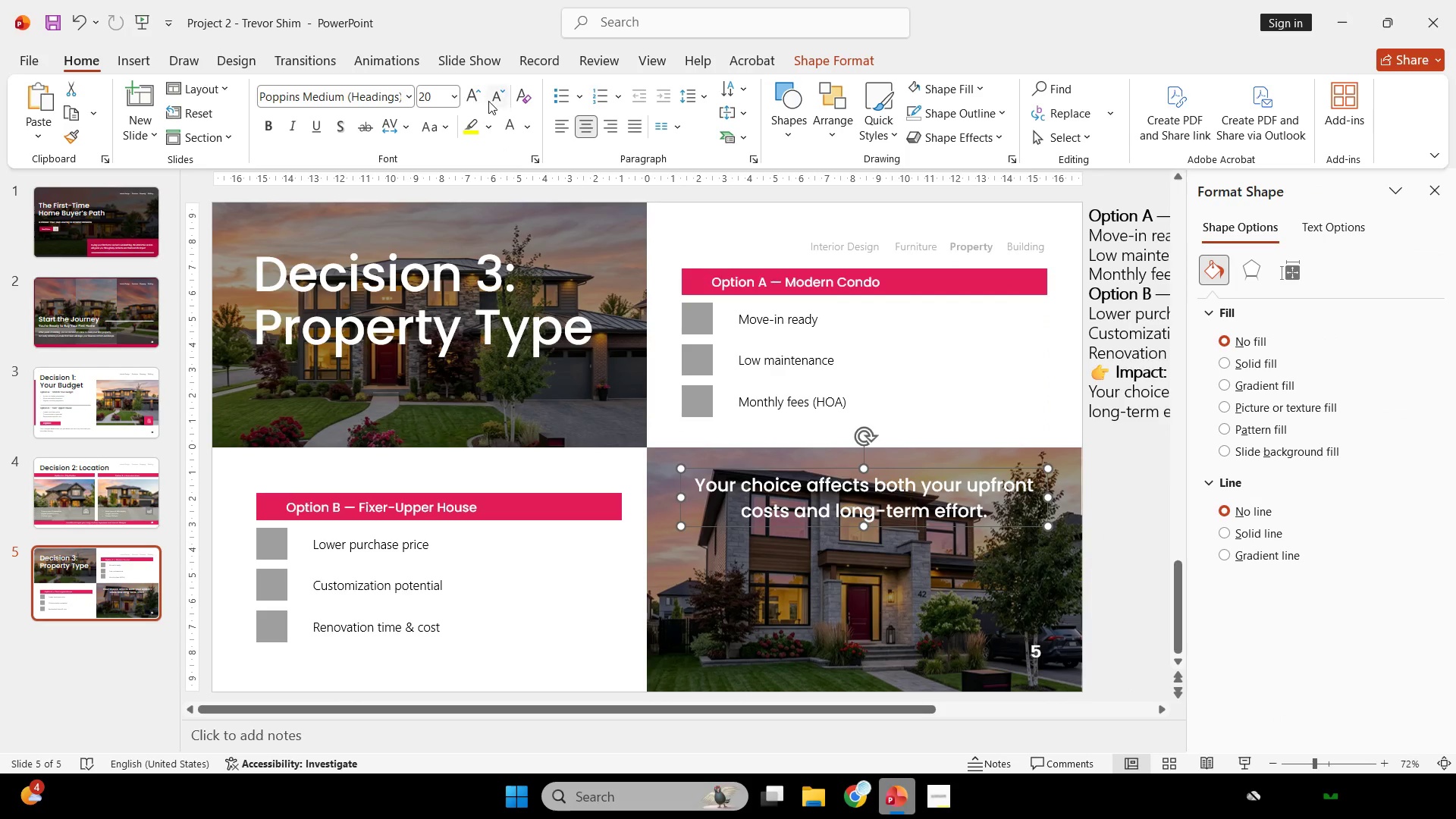 
left_click([494, 101])
 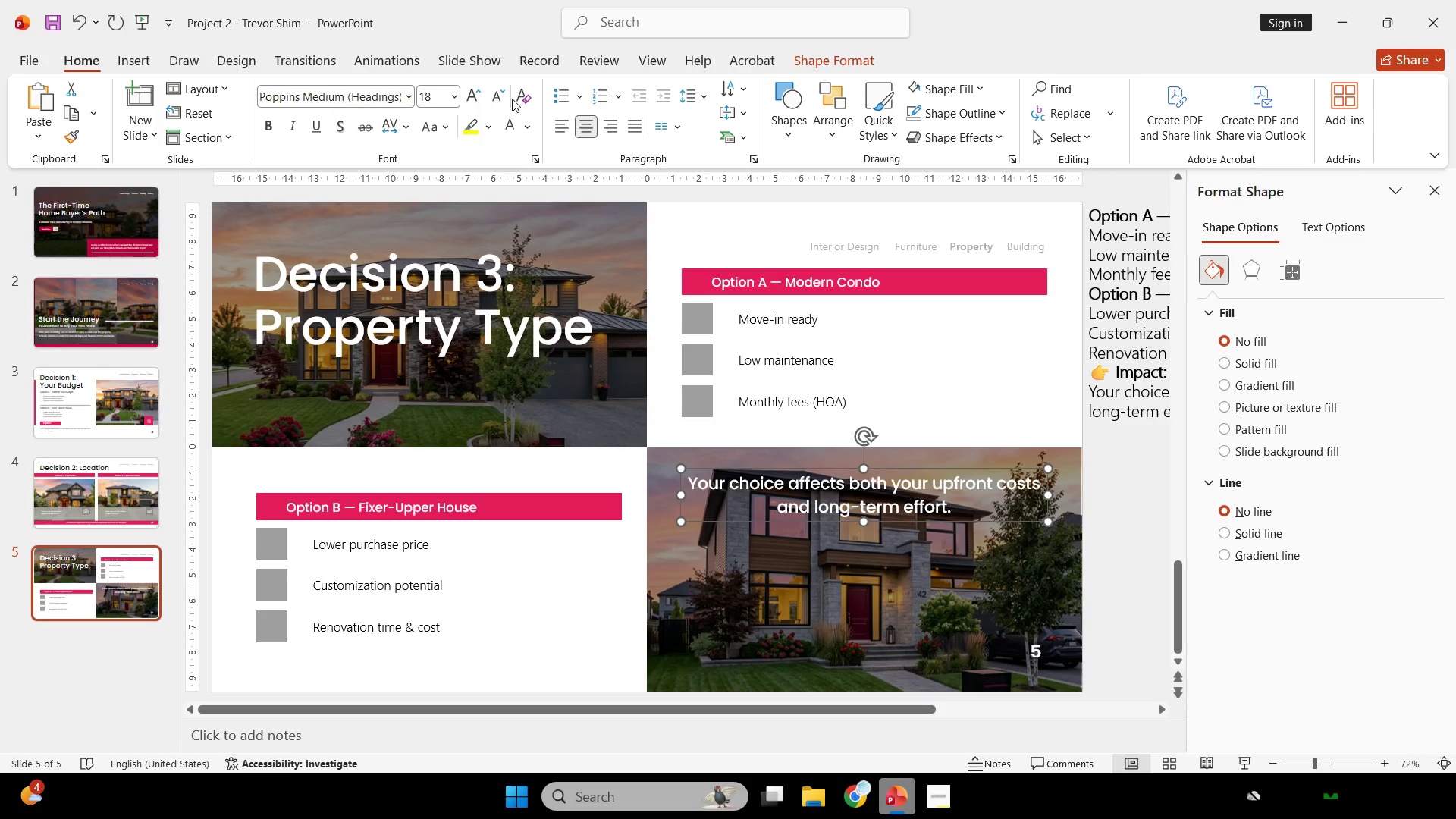 
wait(6.25)
 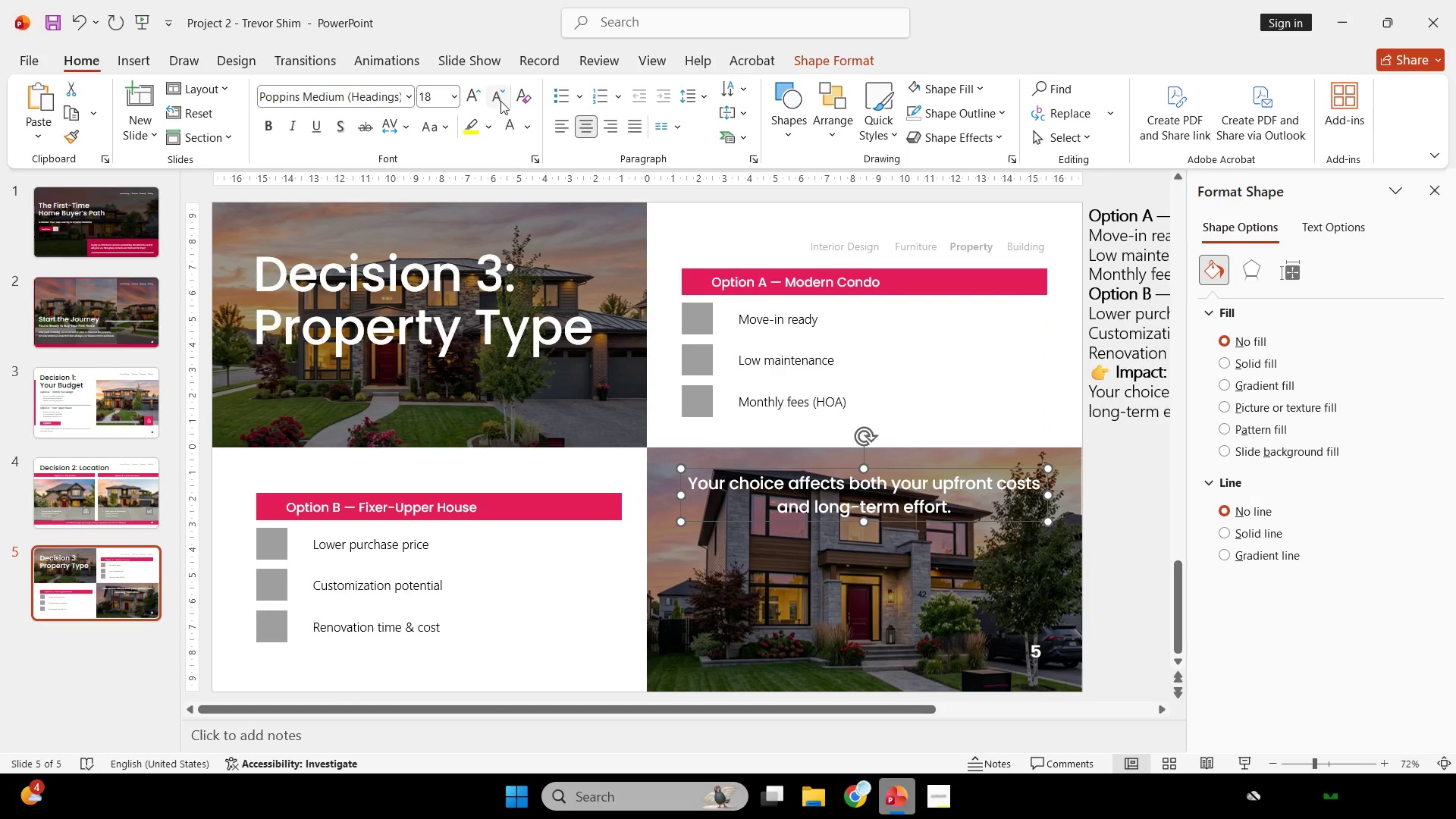 
hold_key(key=ShiftLeft, duration=0.31)
left_click([887, 591])
 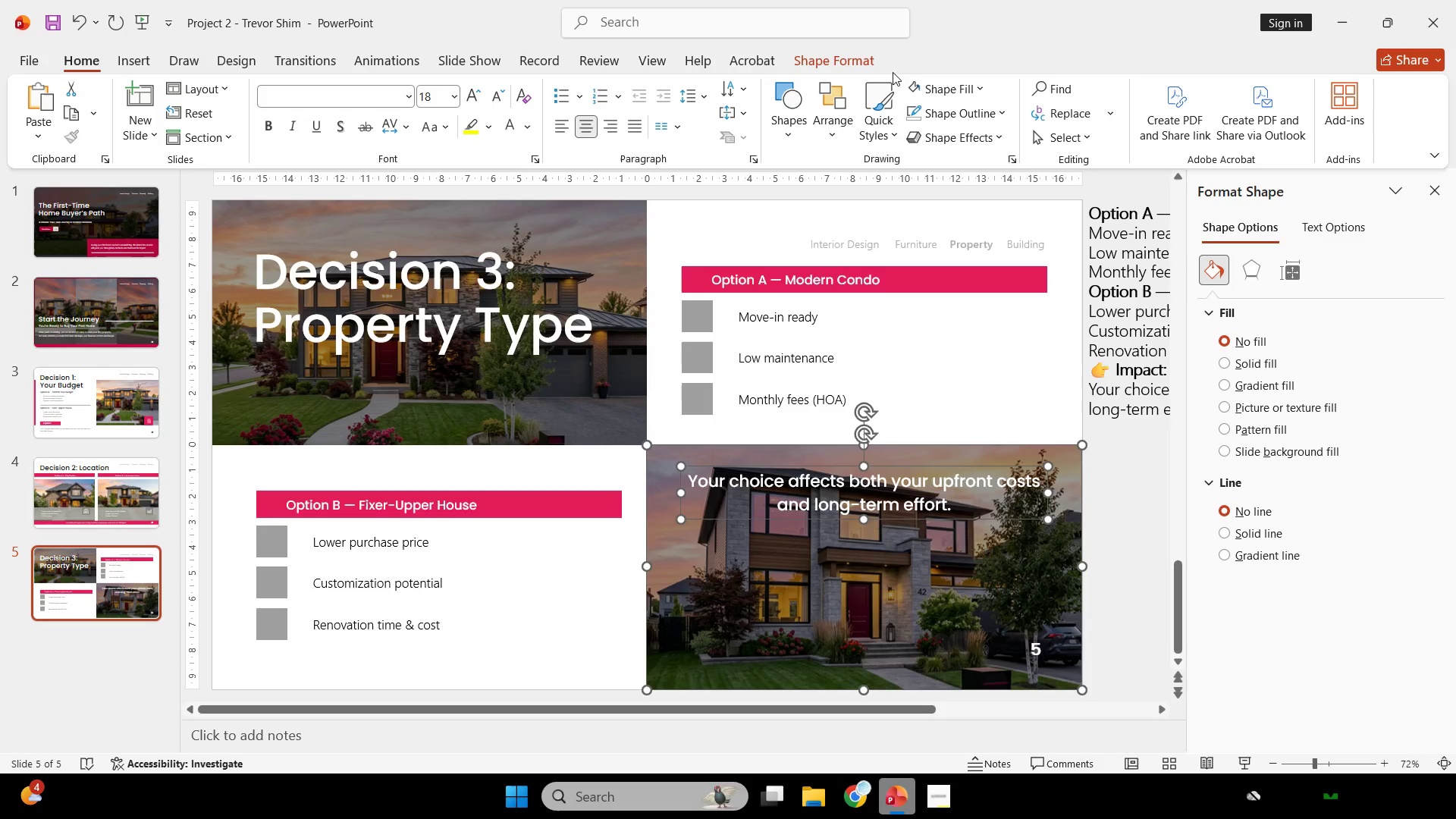 
left_click([855, 62])
 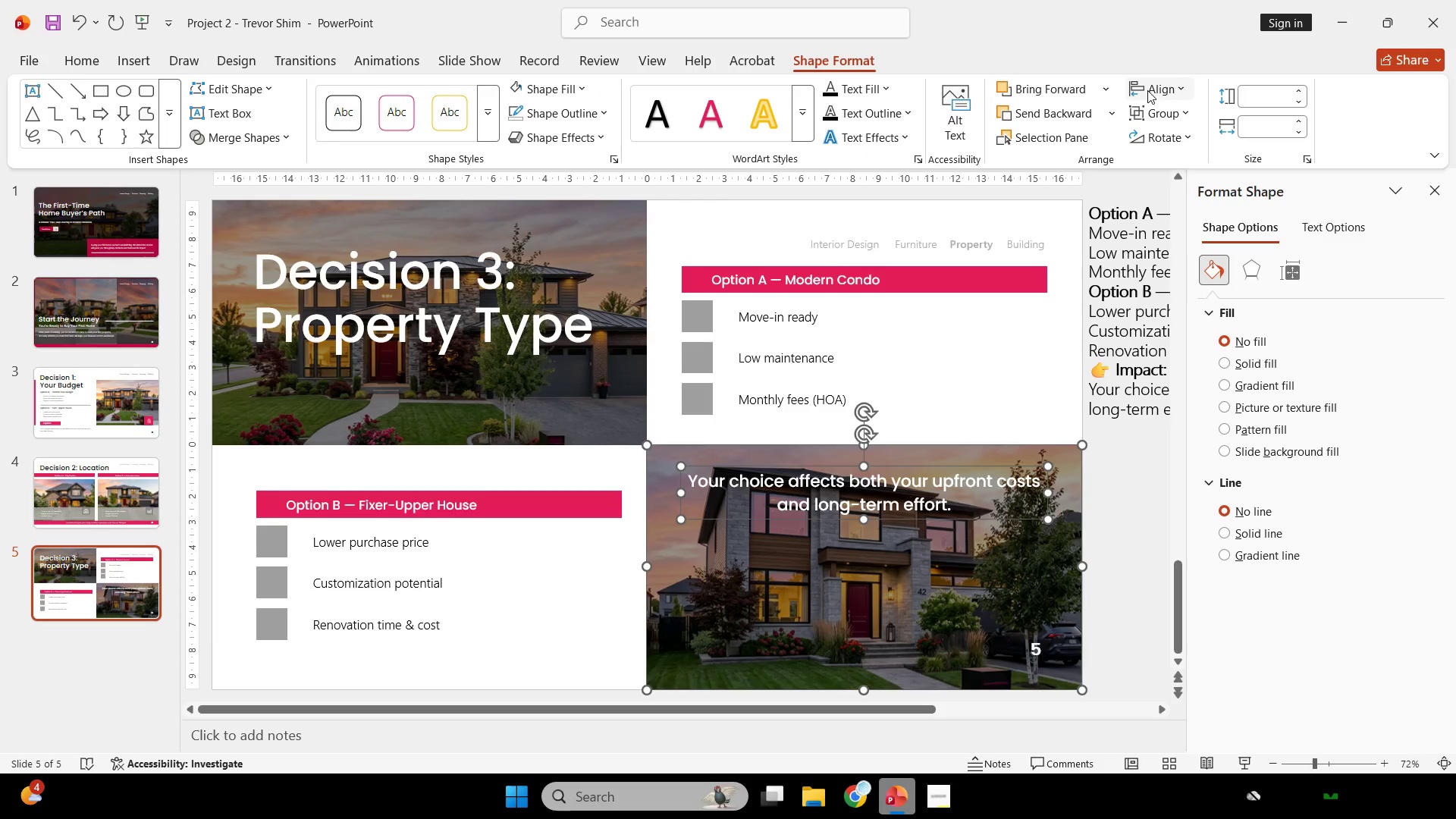 
left_click([1147, 90])
 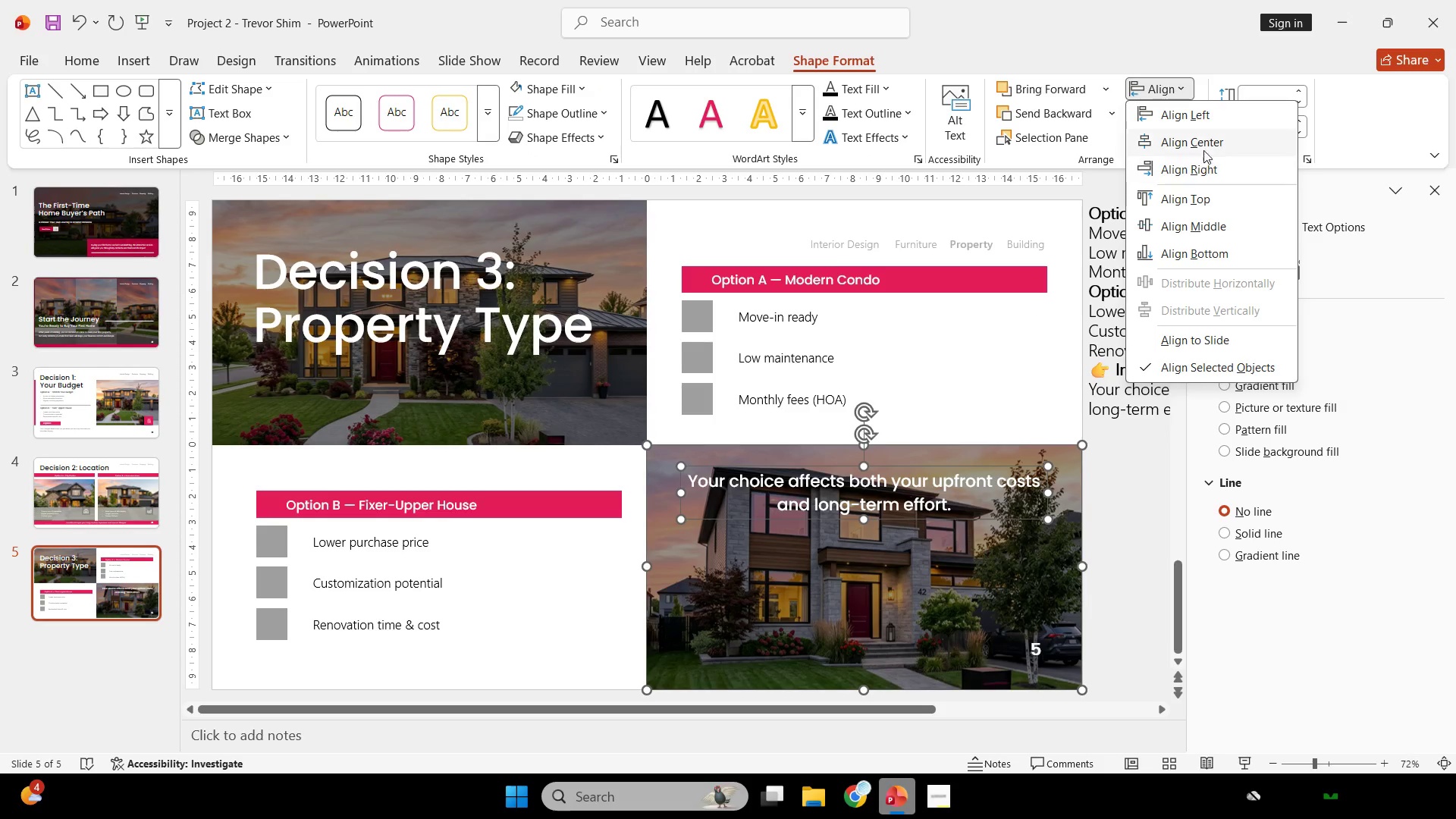 
left_click([1206, 146])
 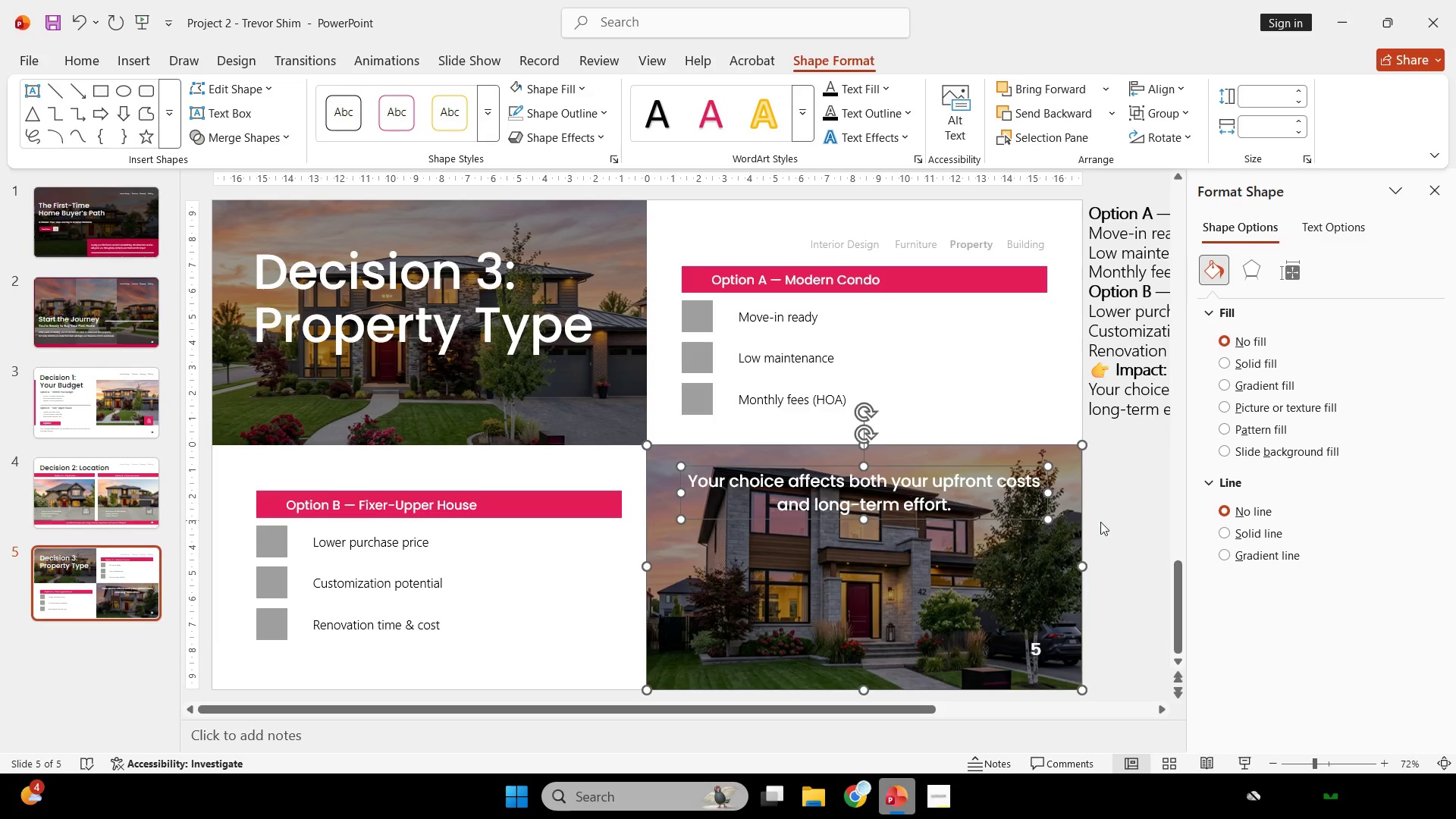 
left_click([1100, 522])
 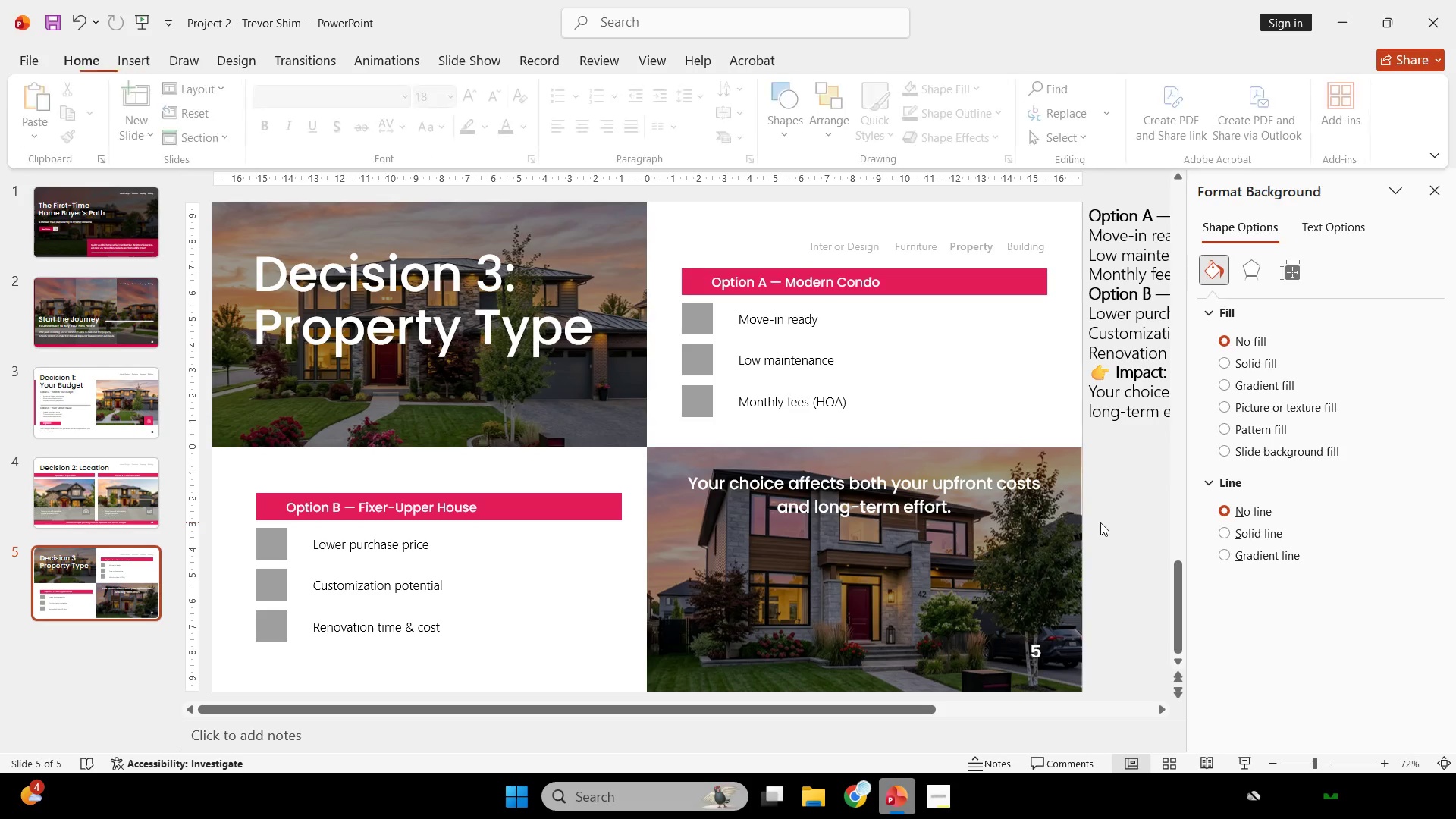 
hold_key(key=ControlLeft, duration=0.38)
 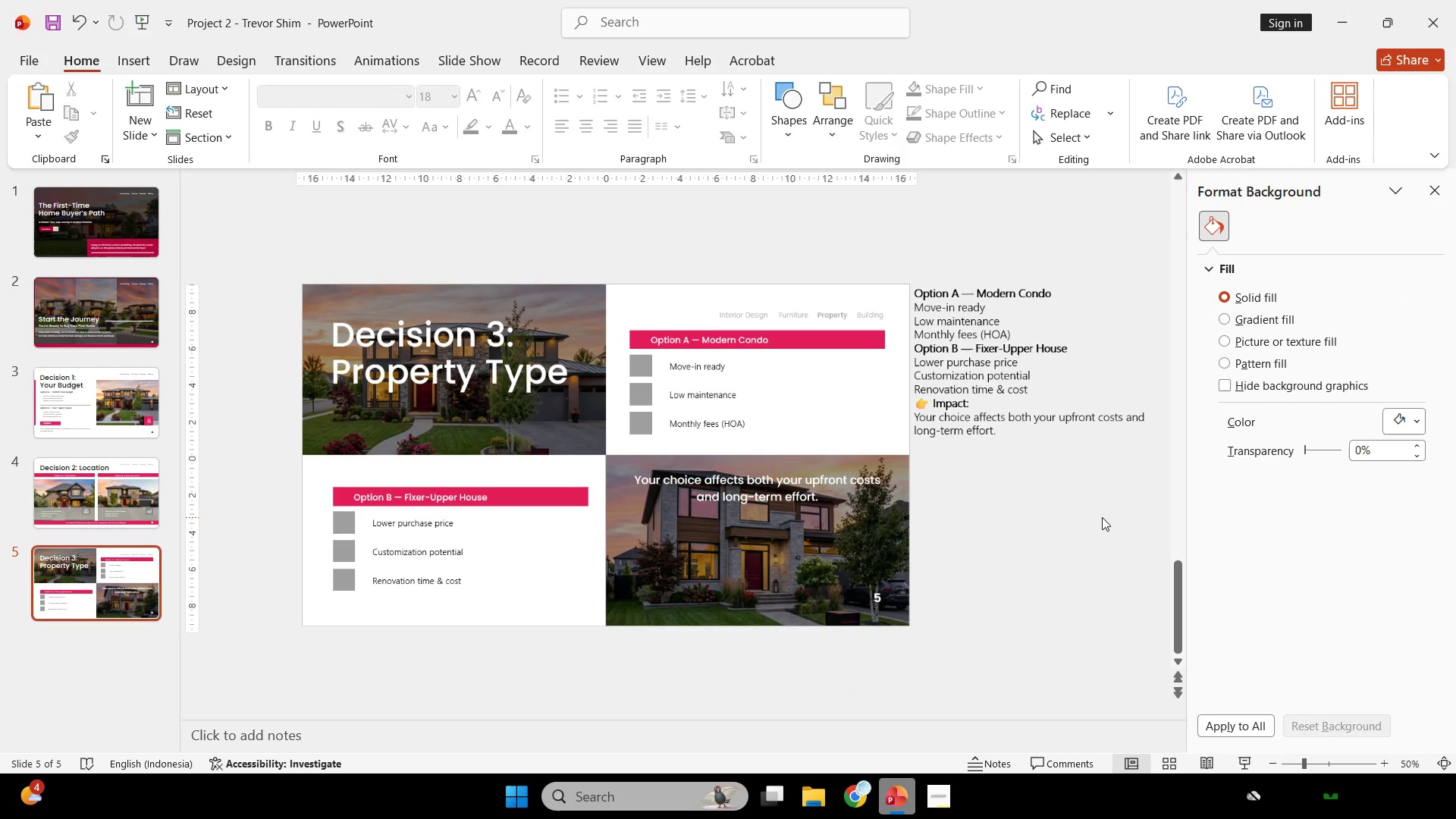 
key(Control+ControlLeft)
 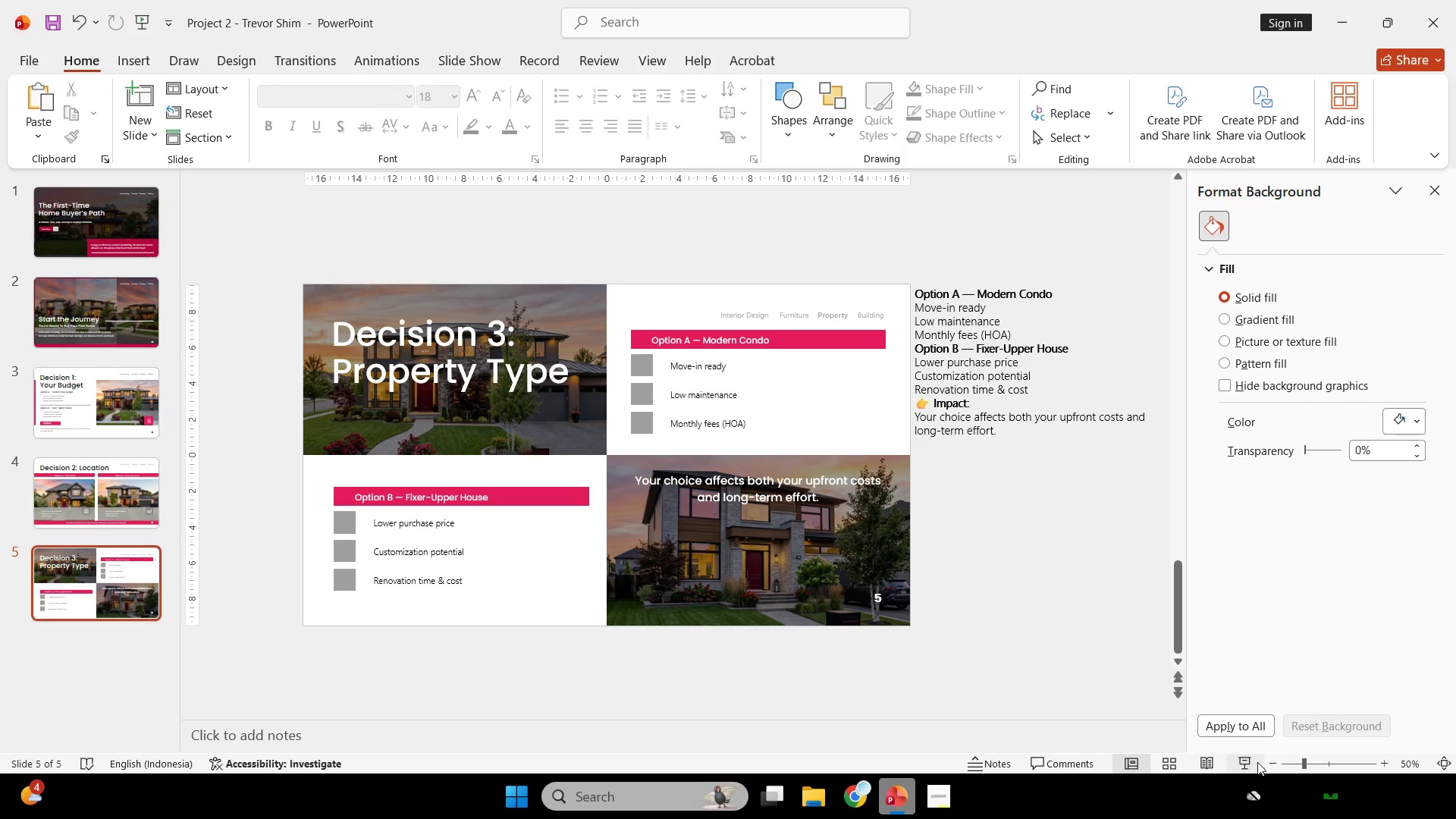 
scroll: coordinate [1102, 517], scroll_direction: down, amount: 1.0
 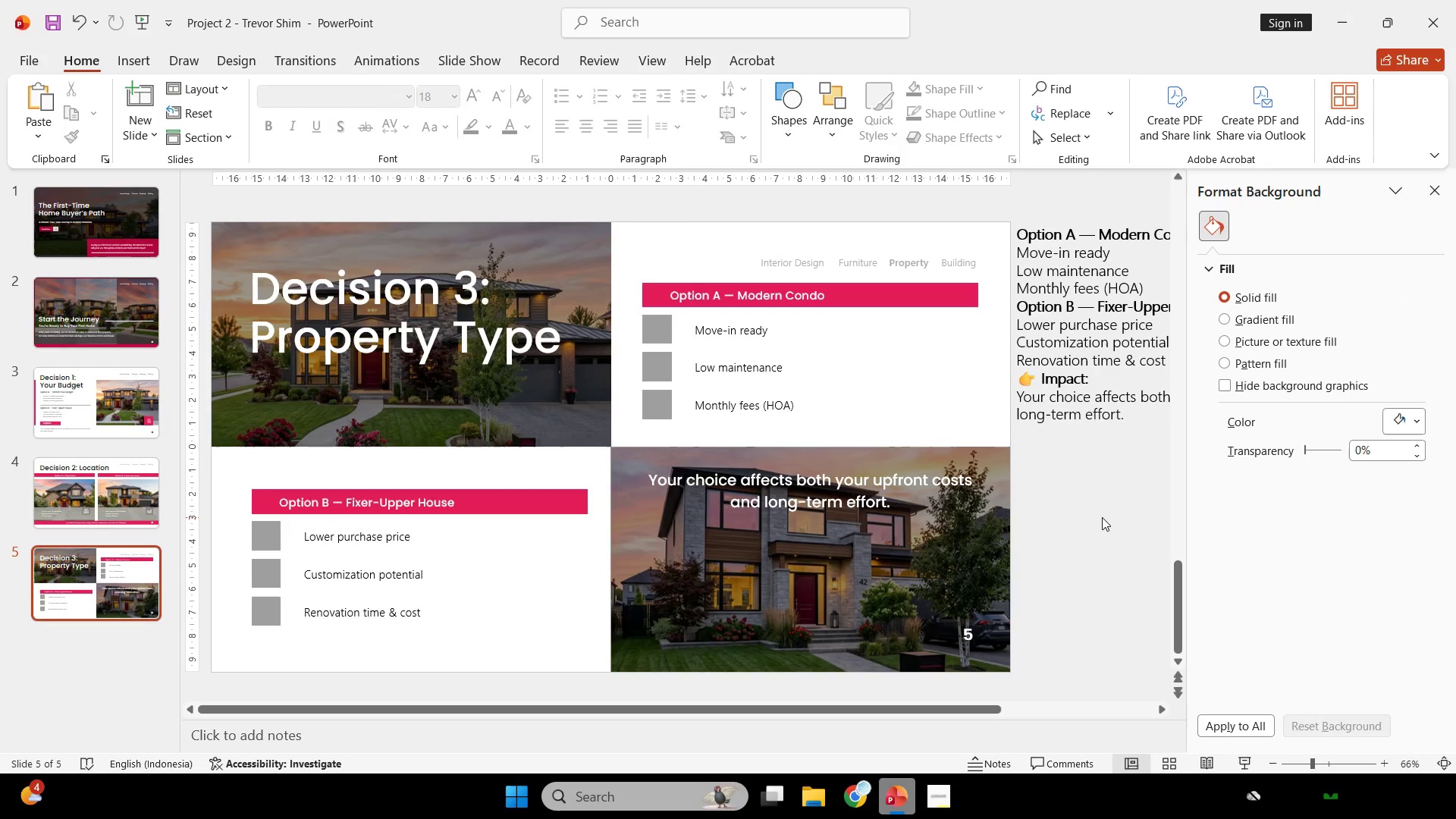 
left_click([1254, 761])
 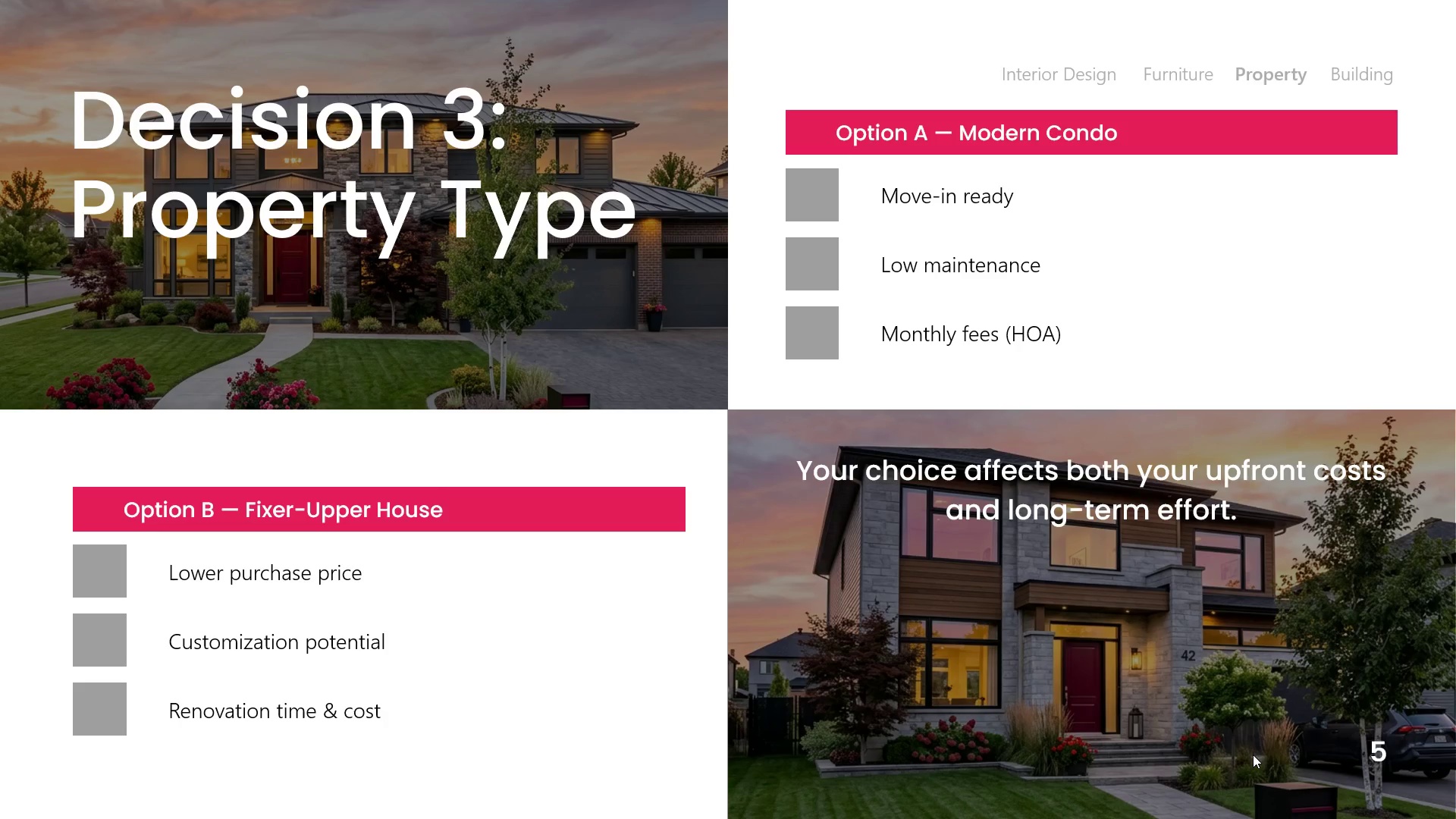 
key(Escape)
 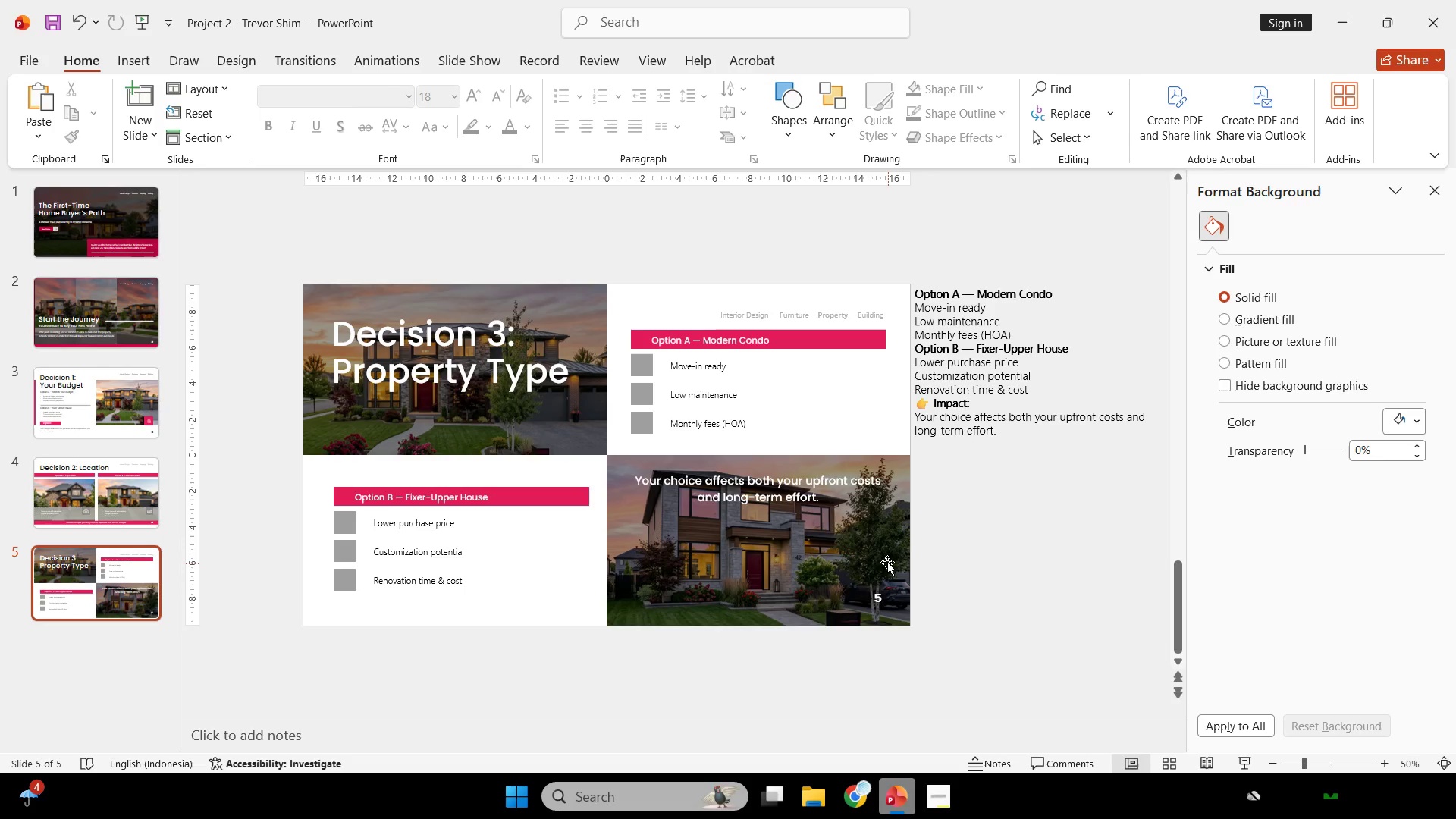 
left_click([886, 561])
 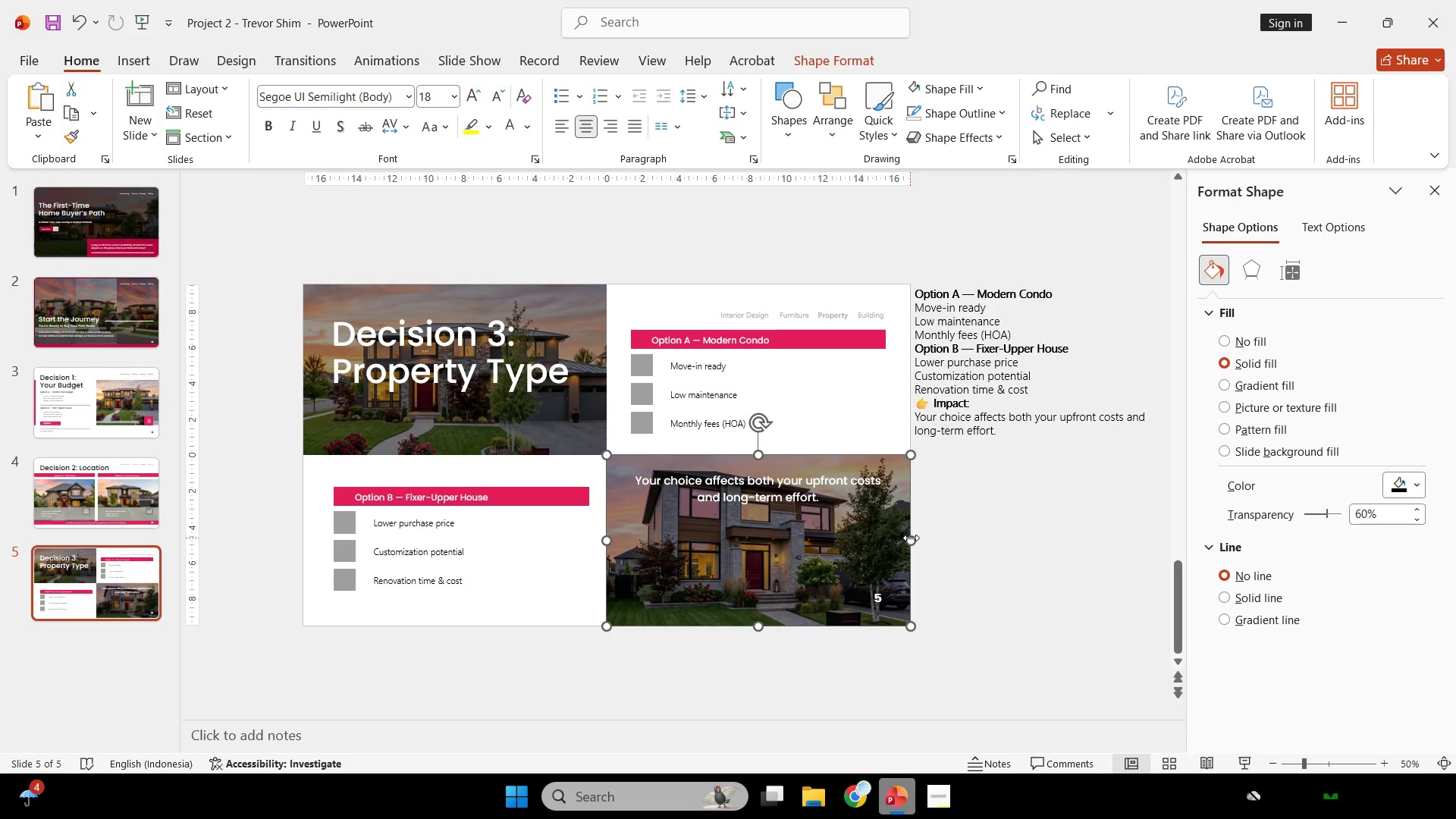 
left_click_drag(start_coordinate=[911, 538], to_coordinate=[915, 537])
 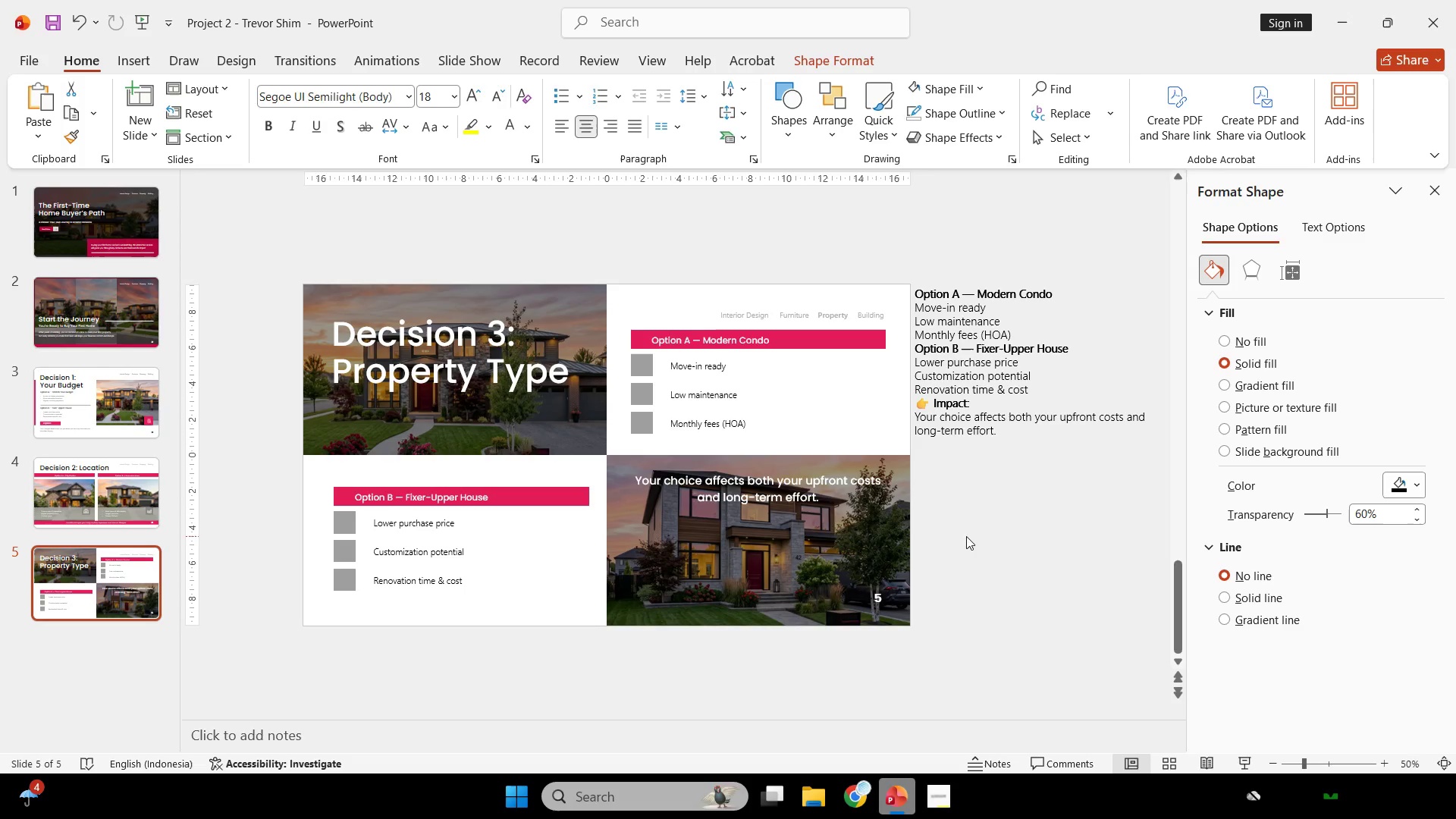 
left_click([966, 536])
 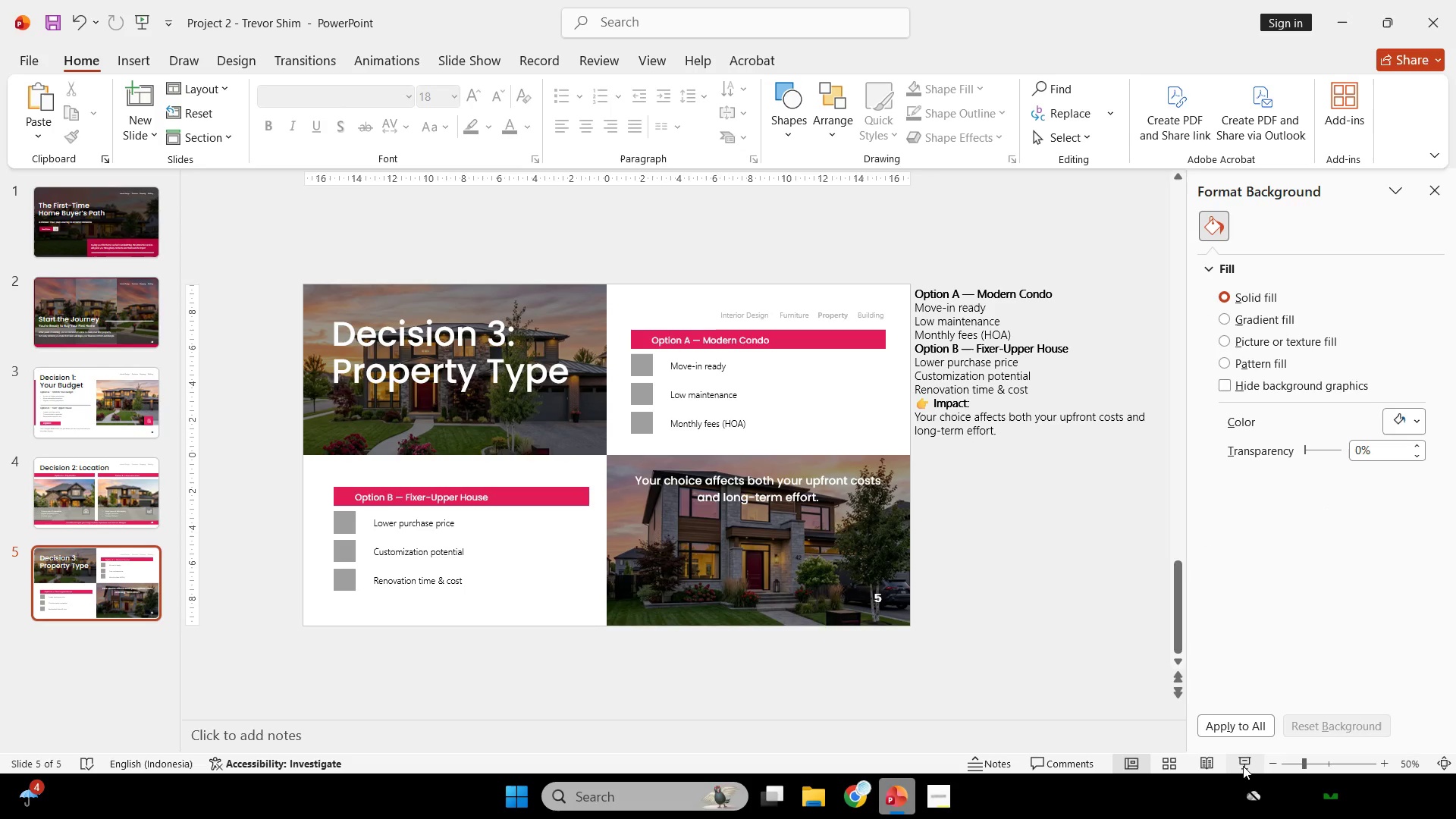 
left_click([1242, 765])
 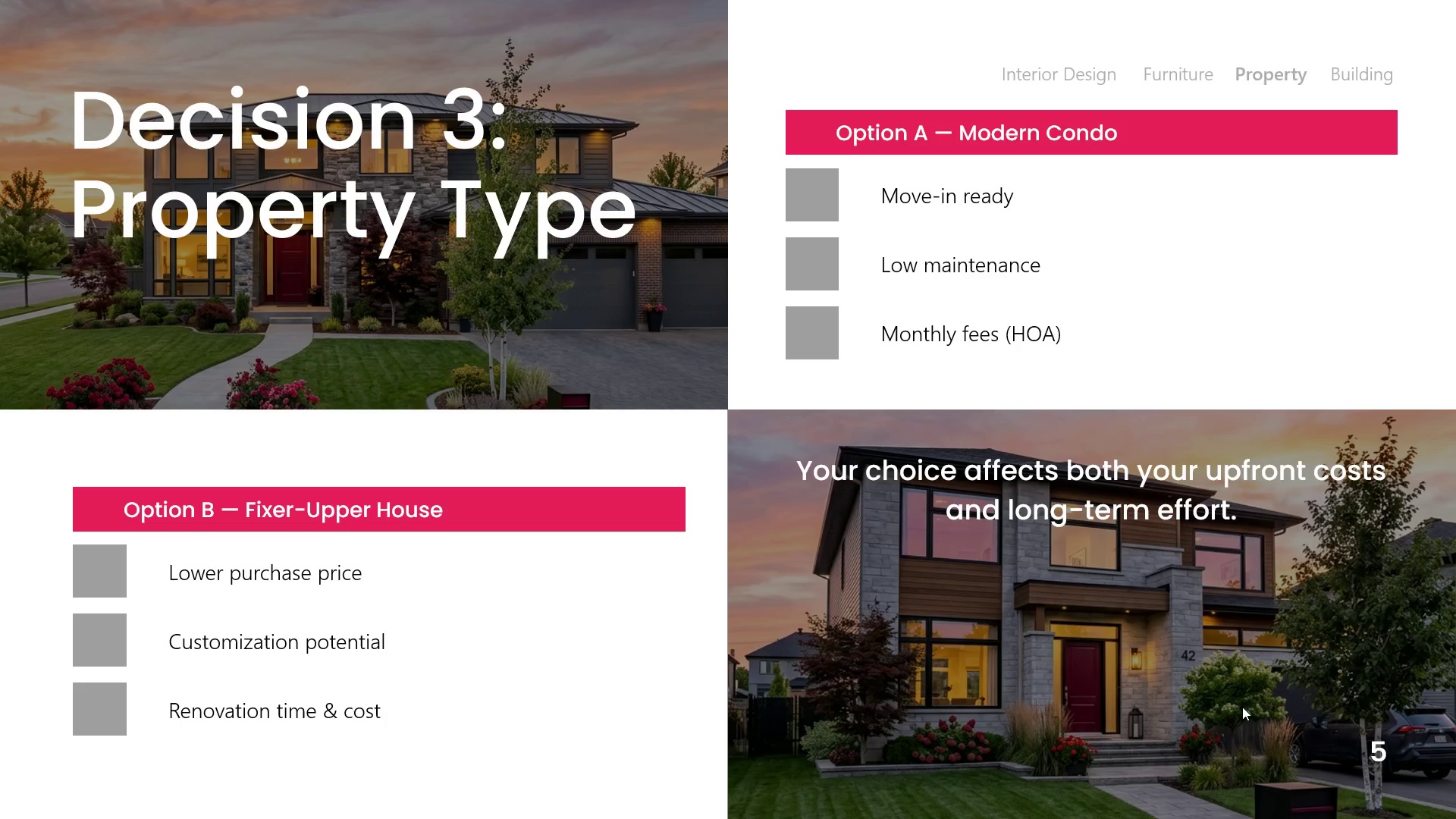 
wait(15.33)
 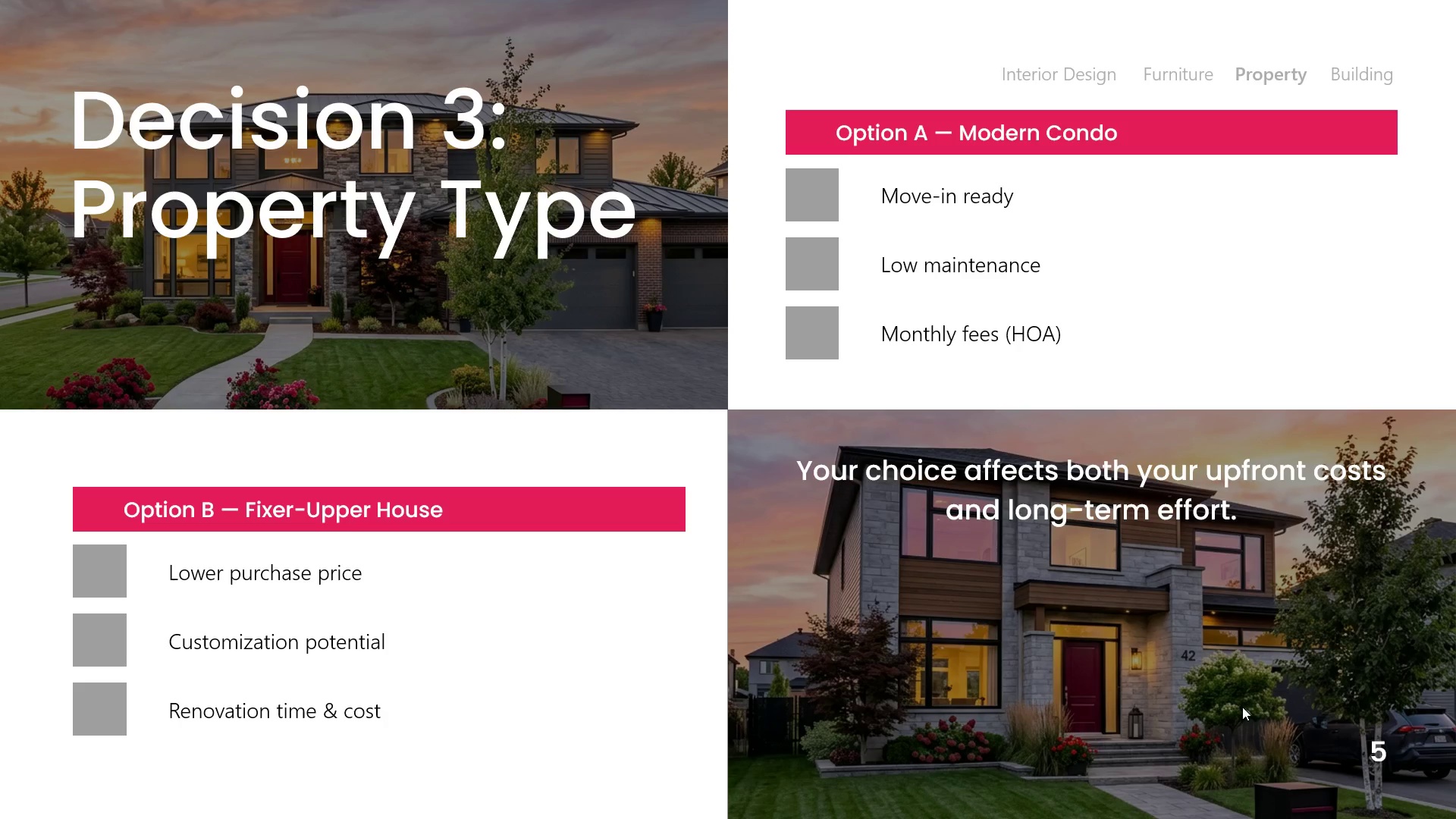 
key(Escape)
 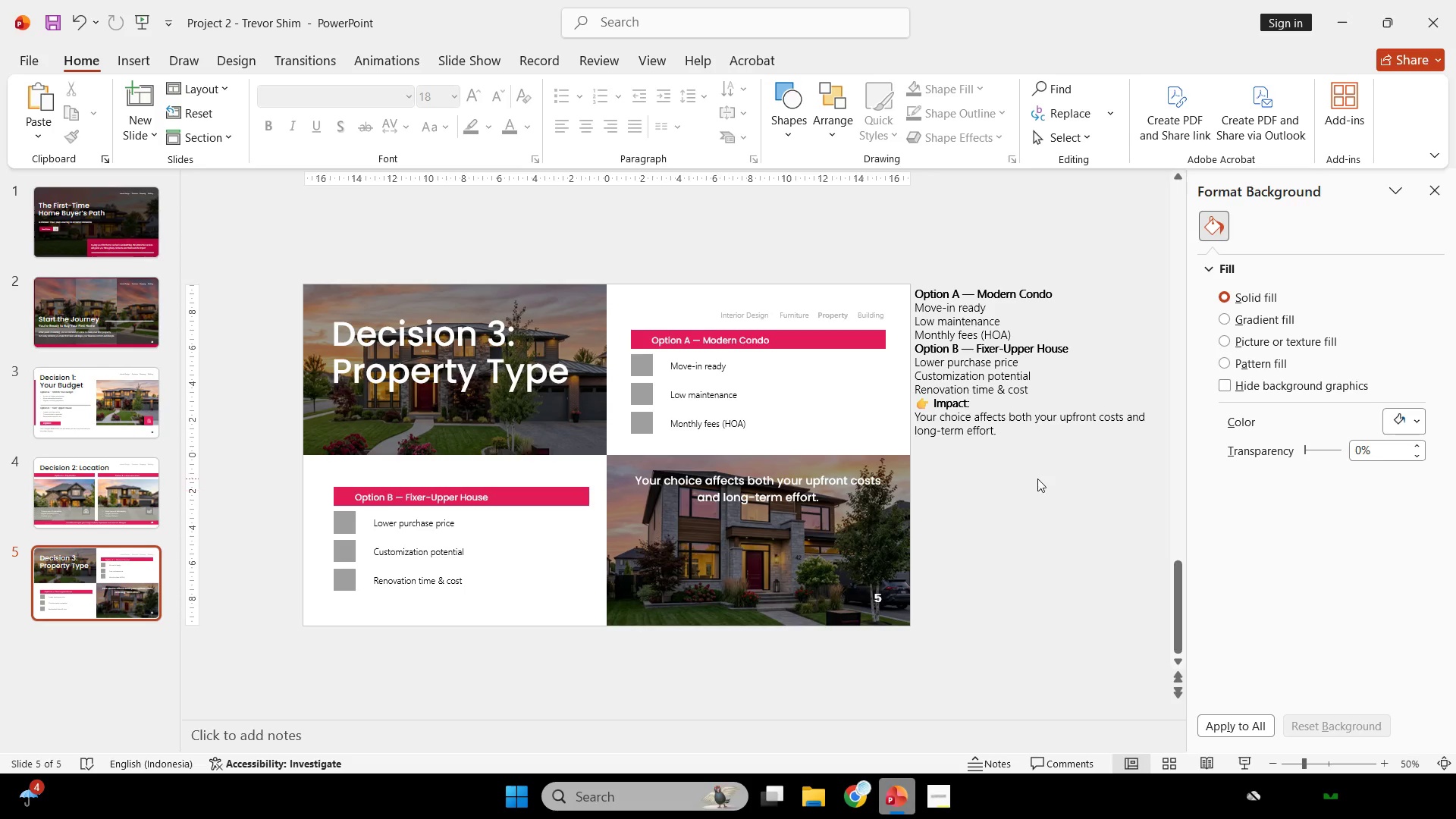 
double_click([1036, 453])
 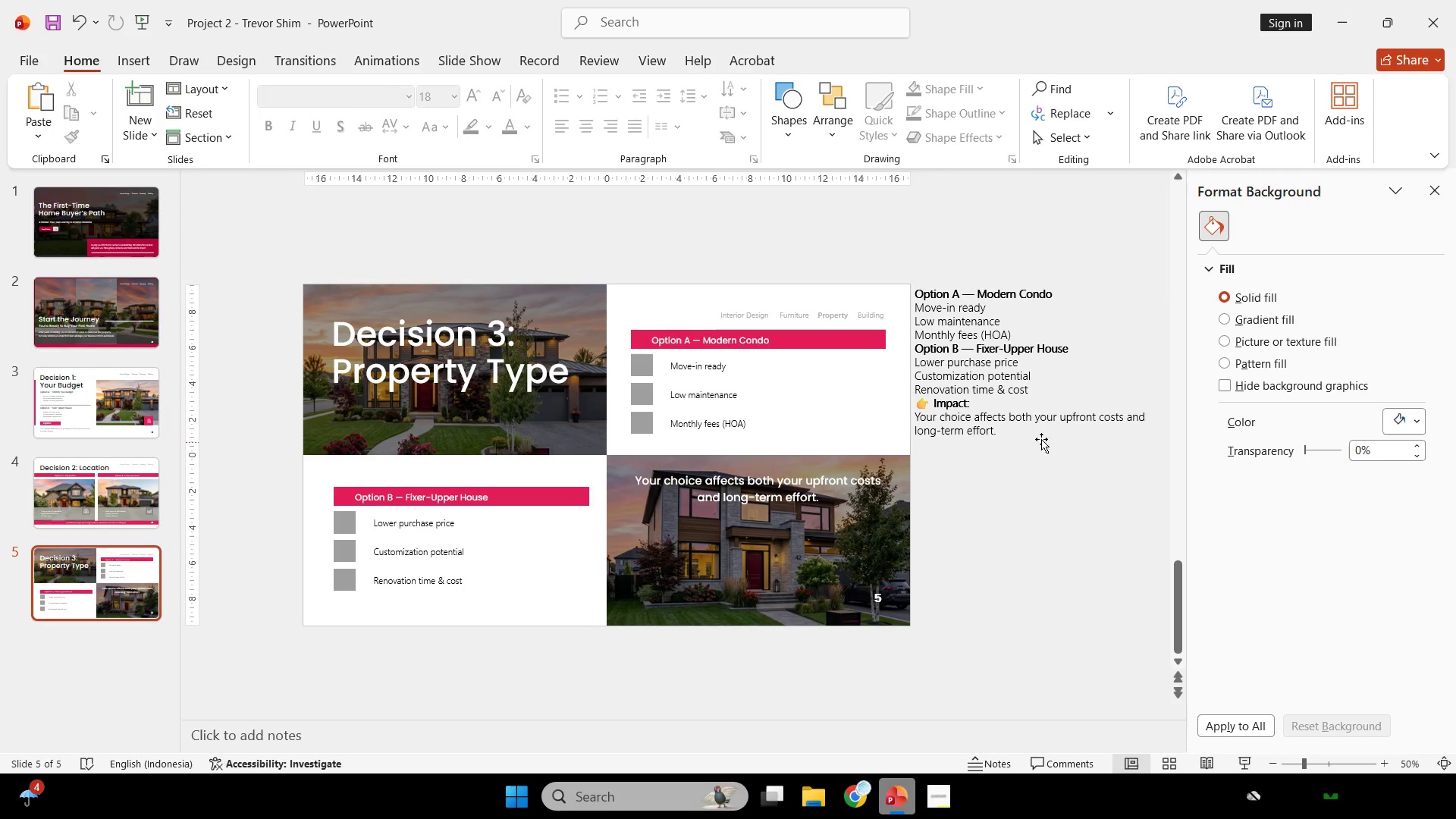 
triple_click([1041, 438])
 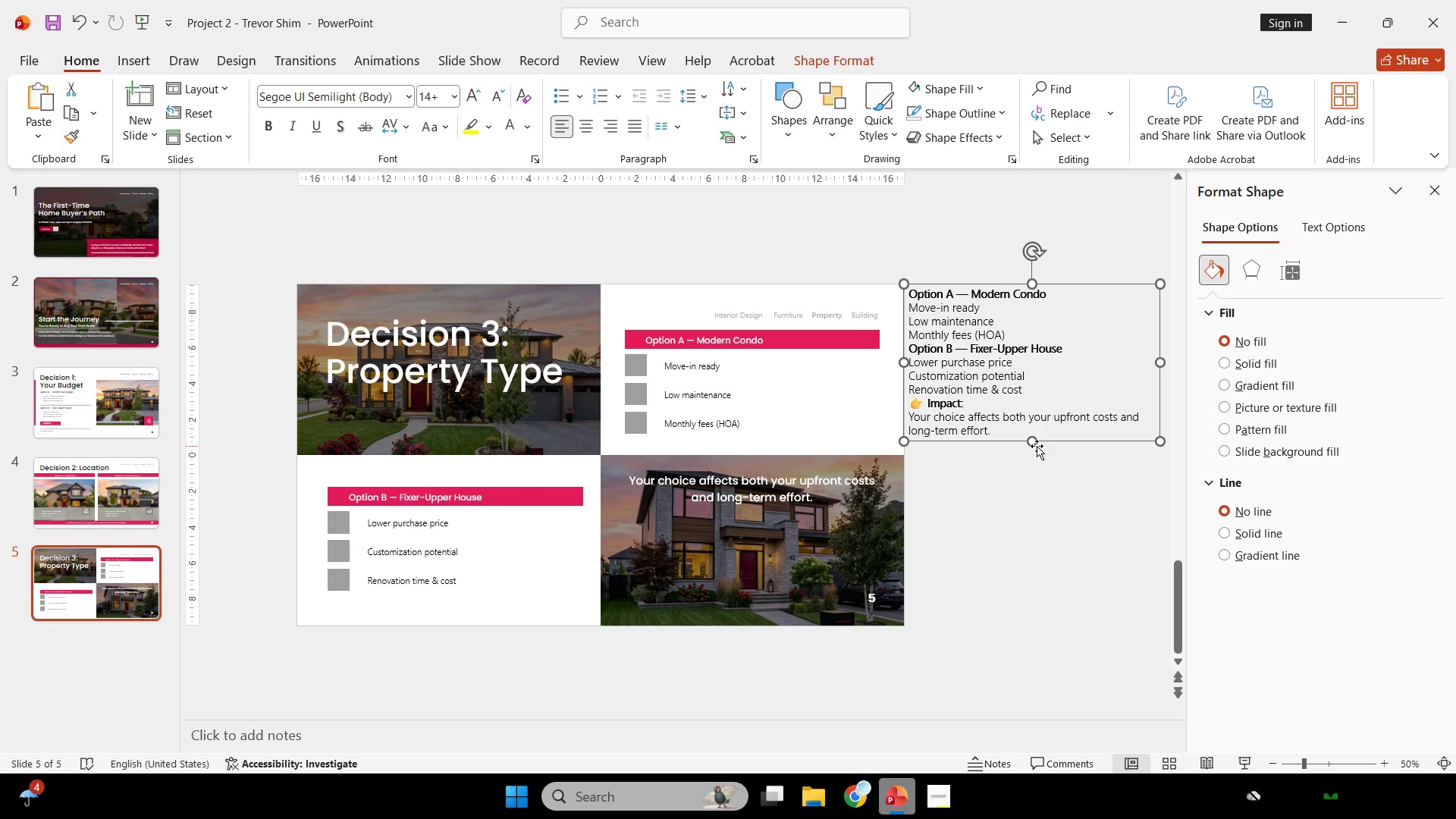 
key(Backspace)
 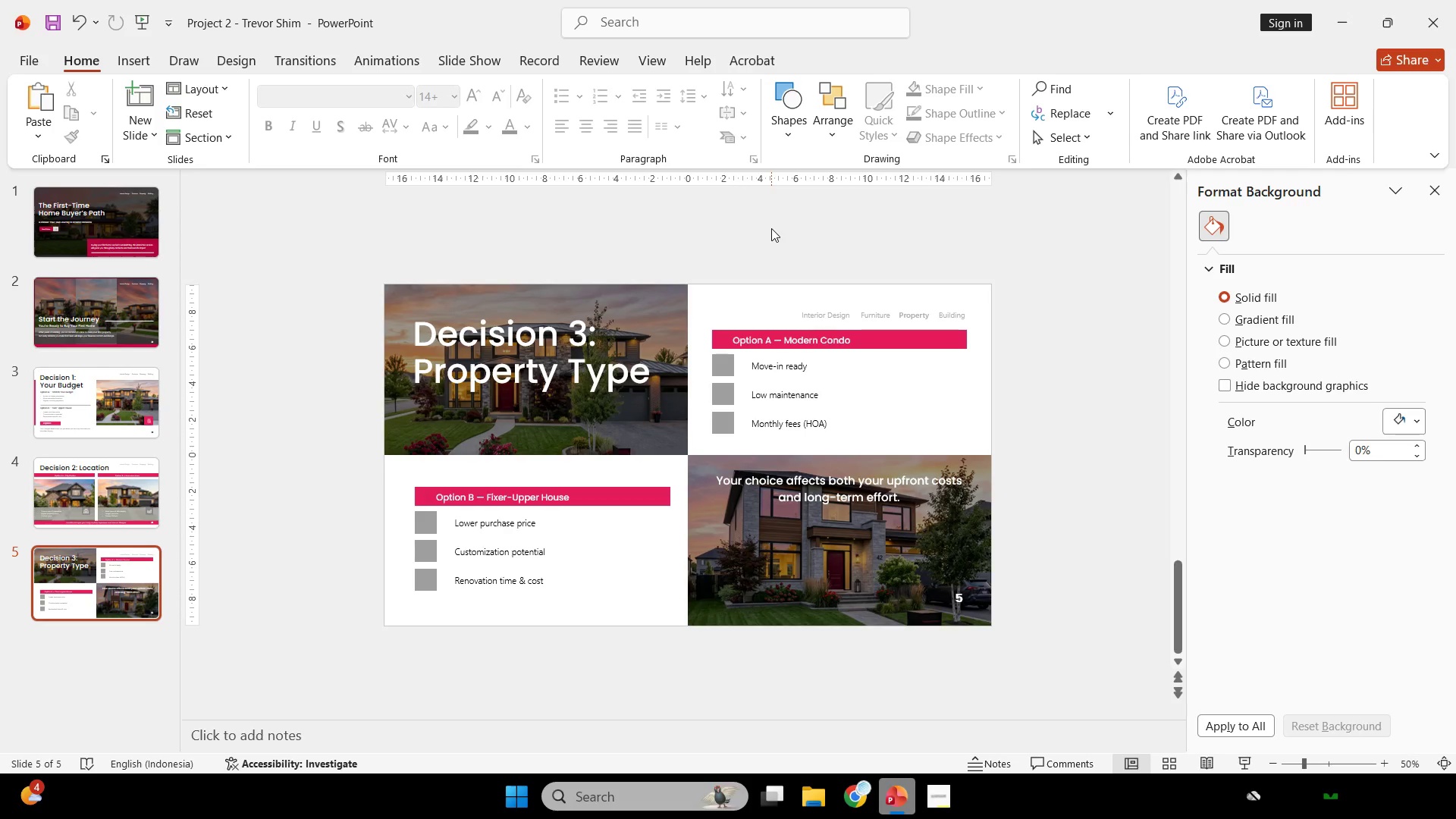 
wait(184.09)
 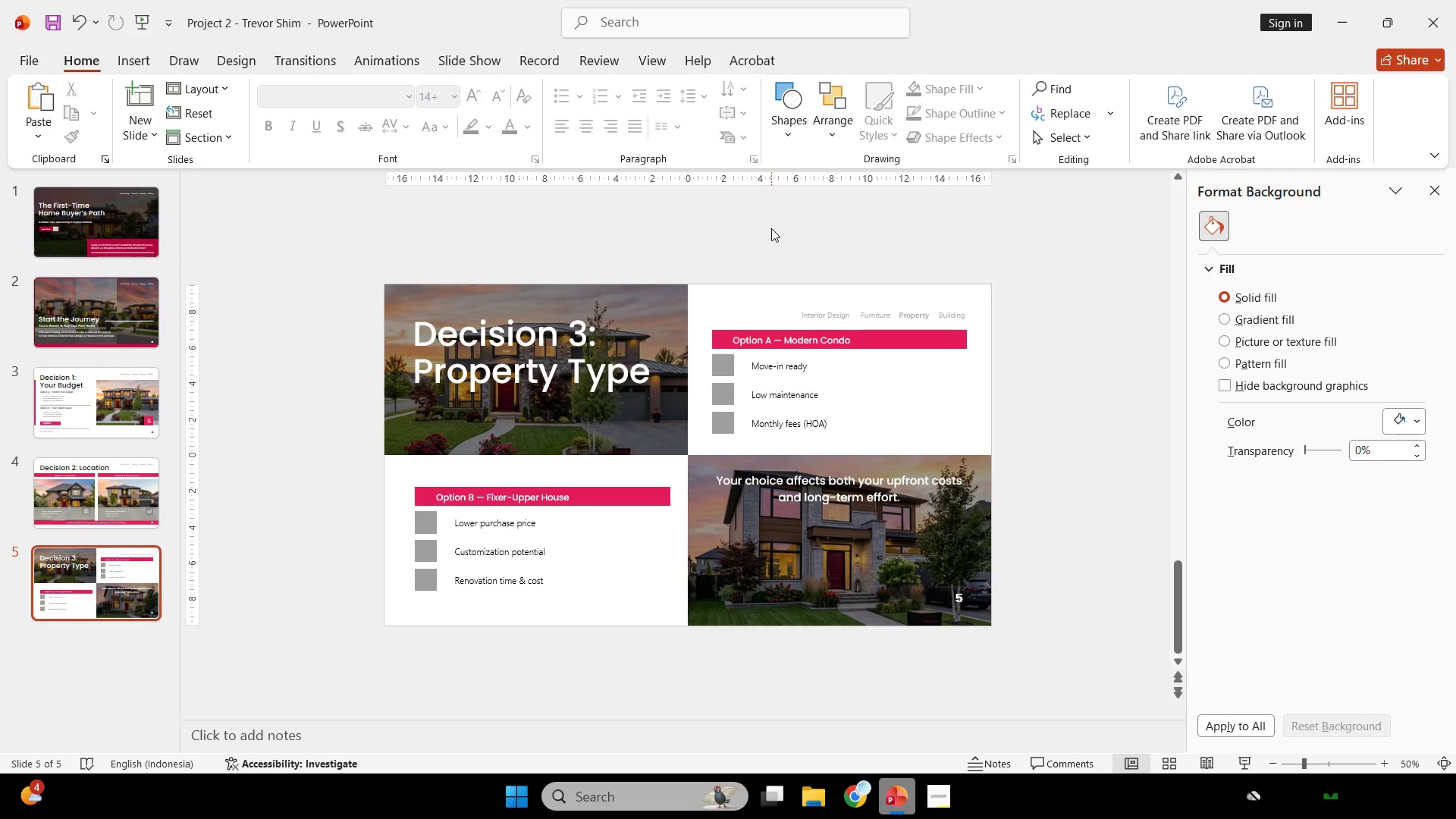 
double_click([796, 364])
 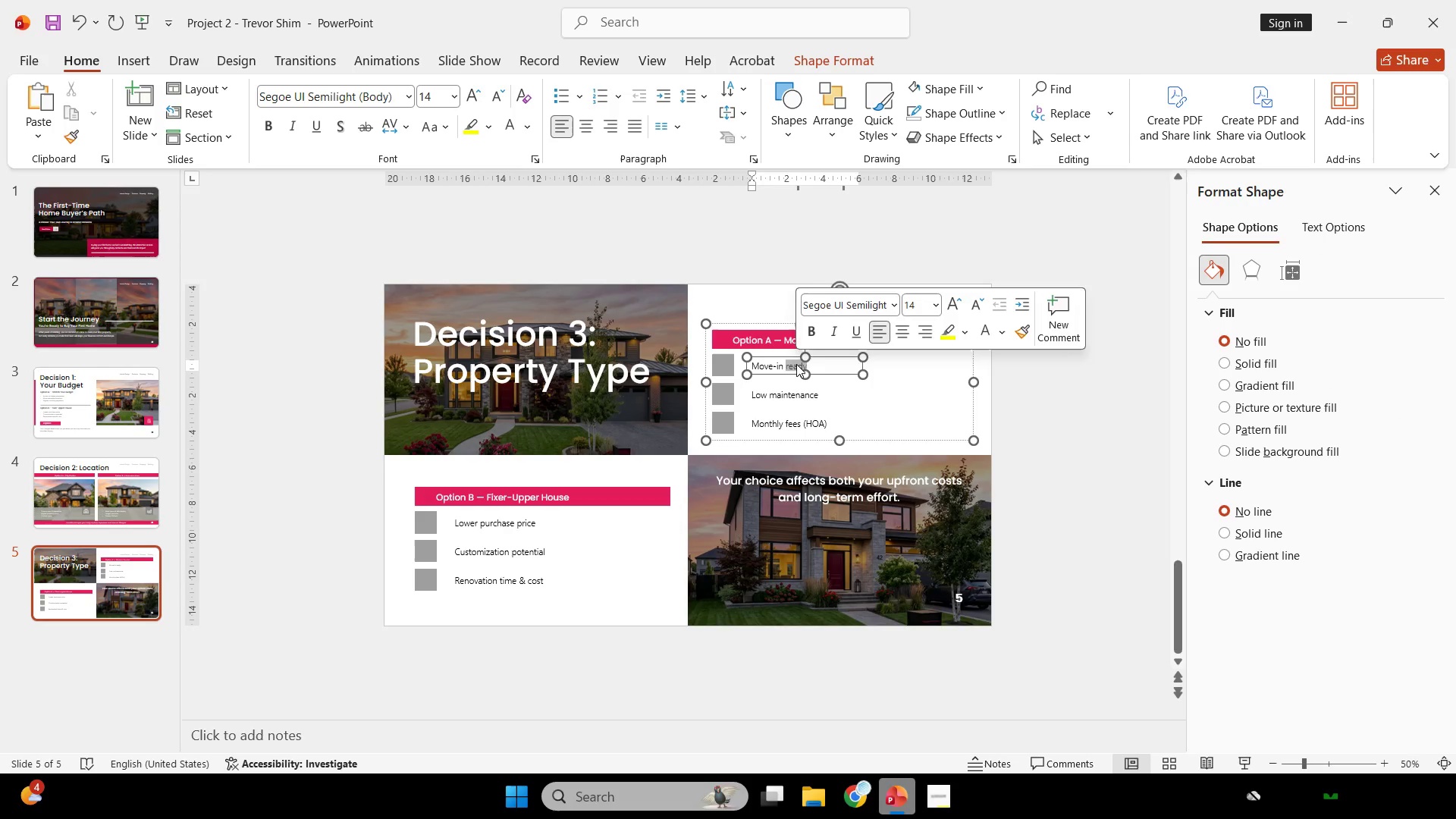 
triple_click([796, 364])
 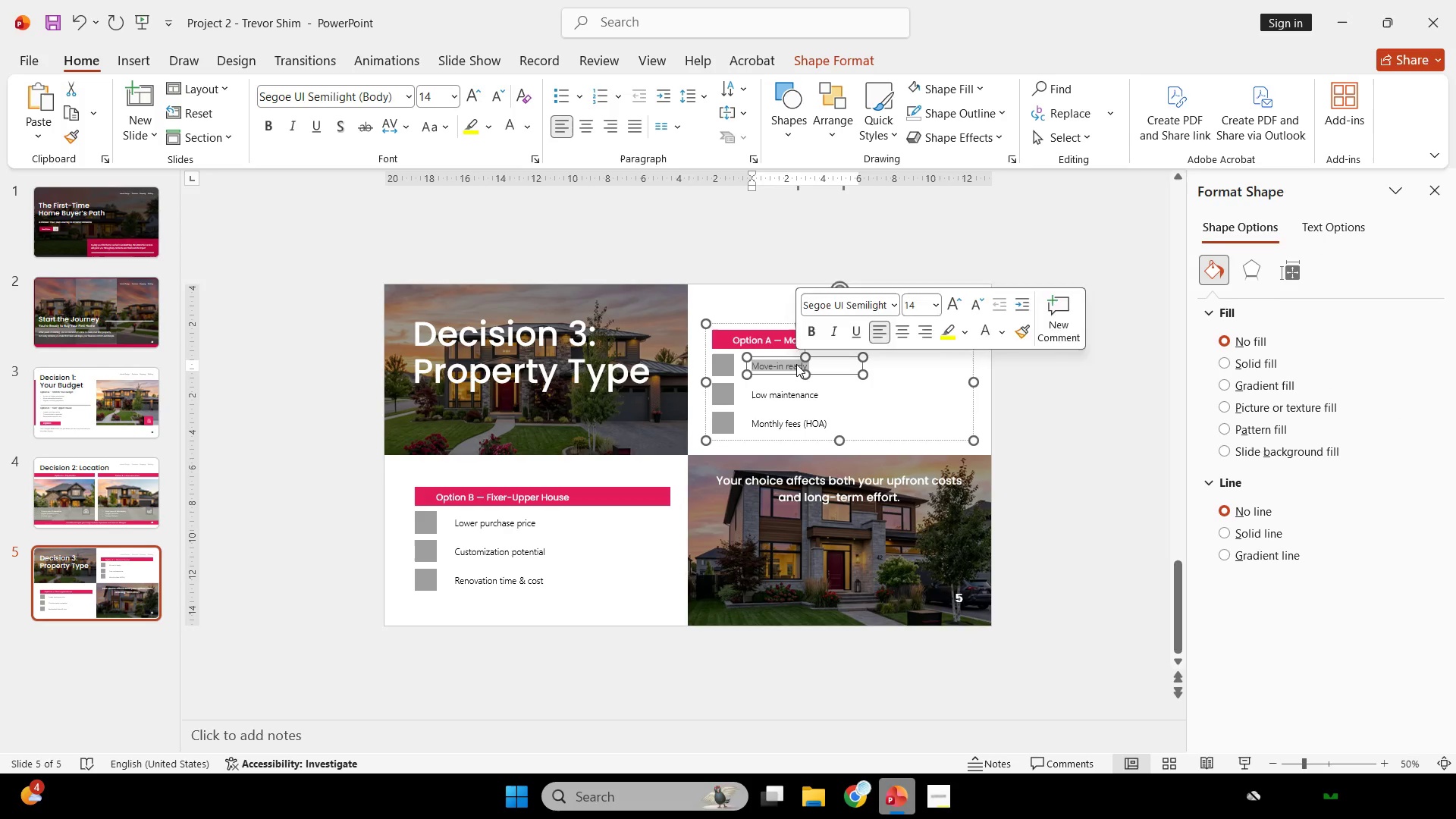 
key(Control+C)
 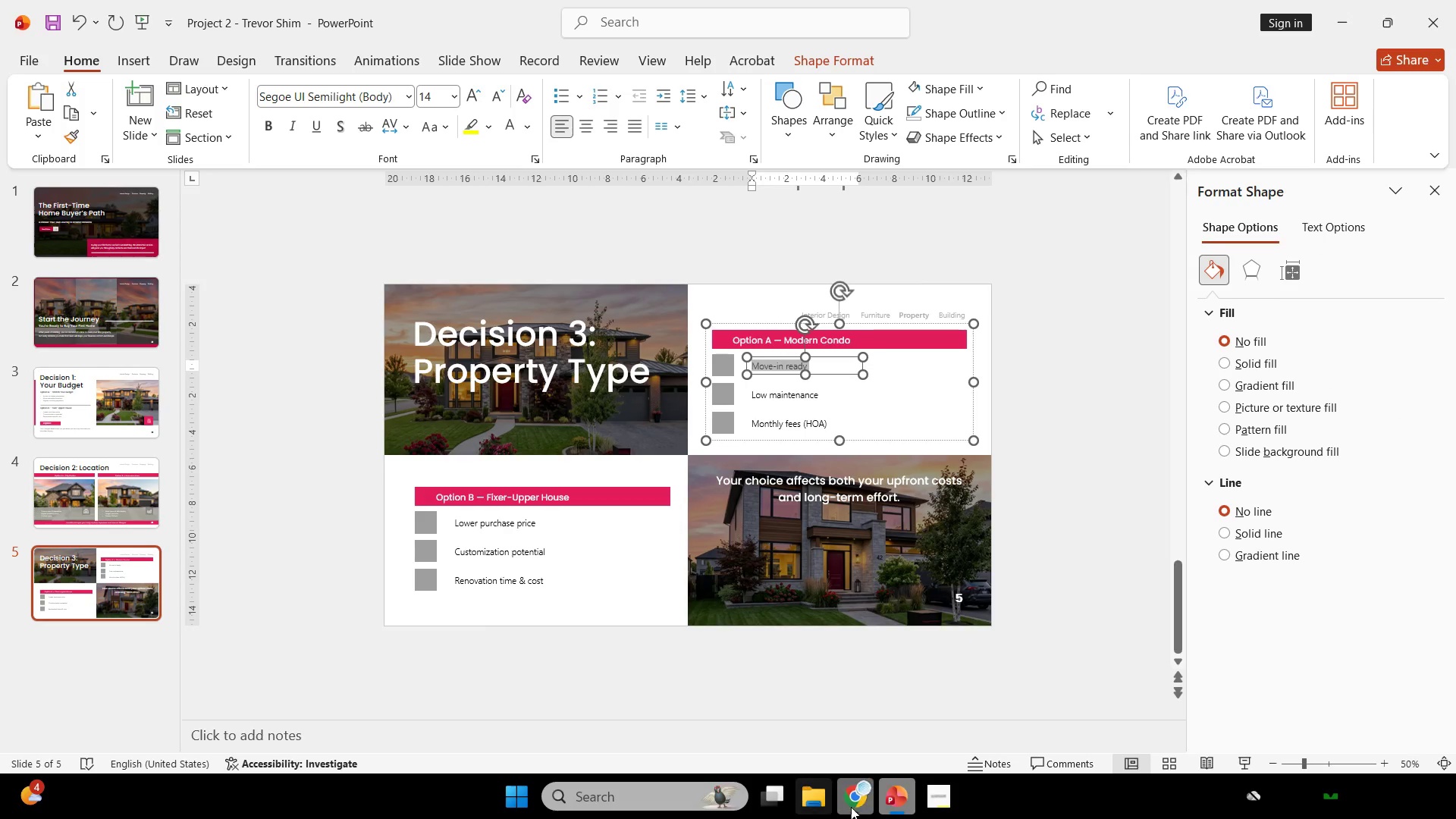 
left_click([851, 807])
 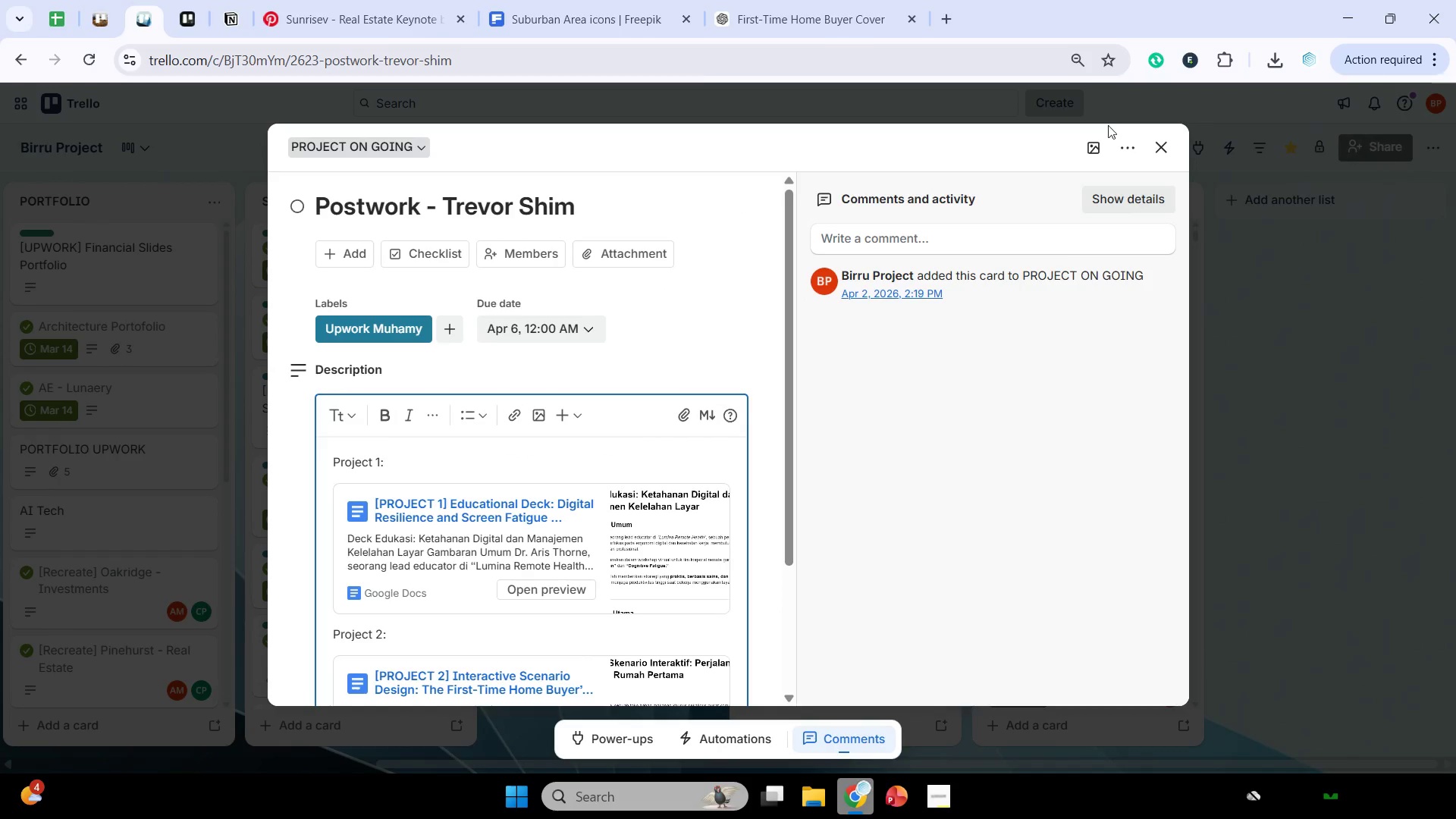 
left_click([616, 18])
 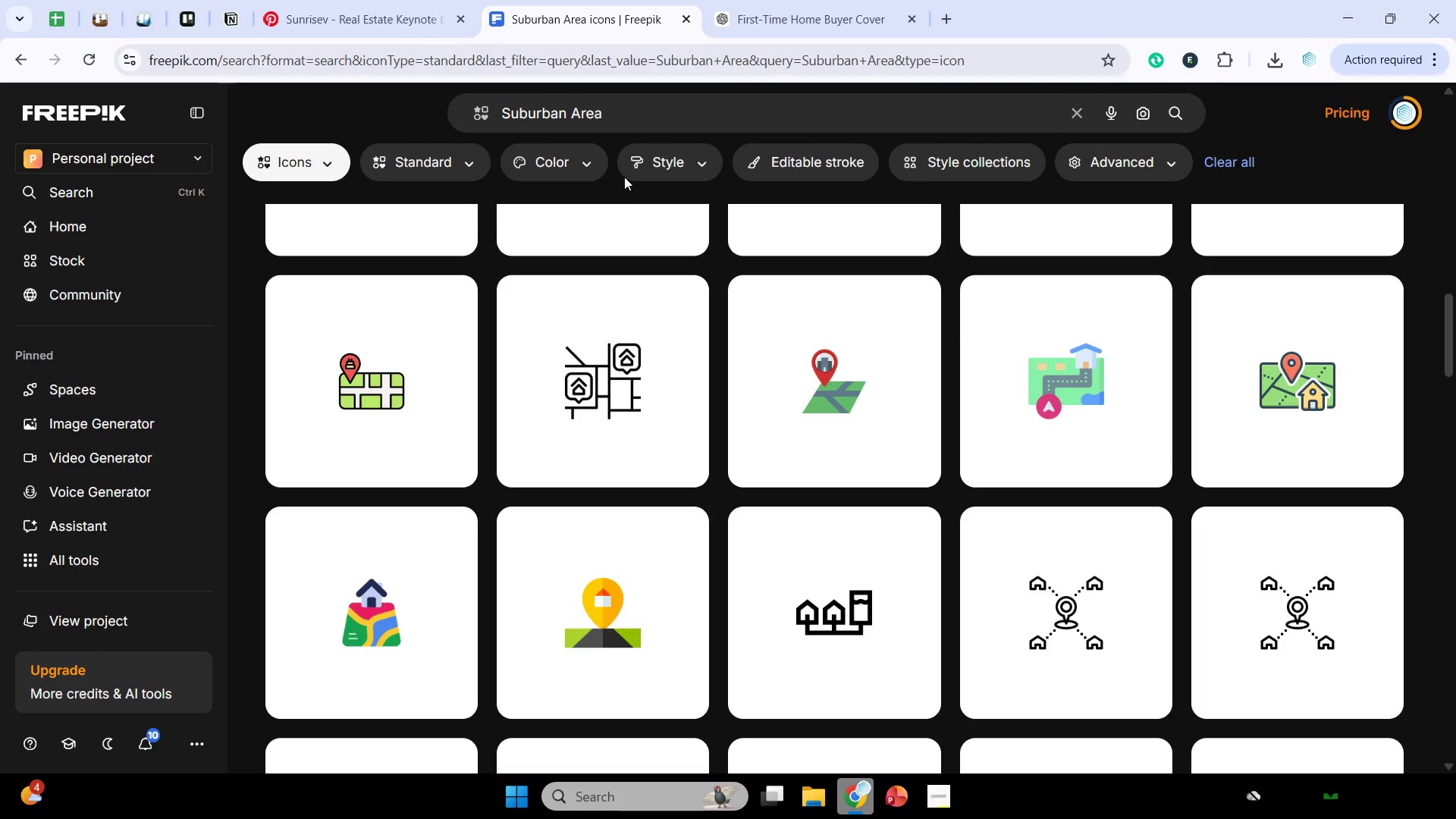 
left_click_drag(start_coordinate=[645, 119], to_coordinate=[418, 121])
 